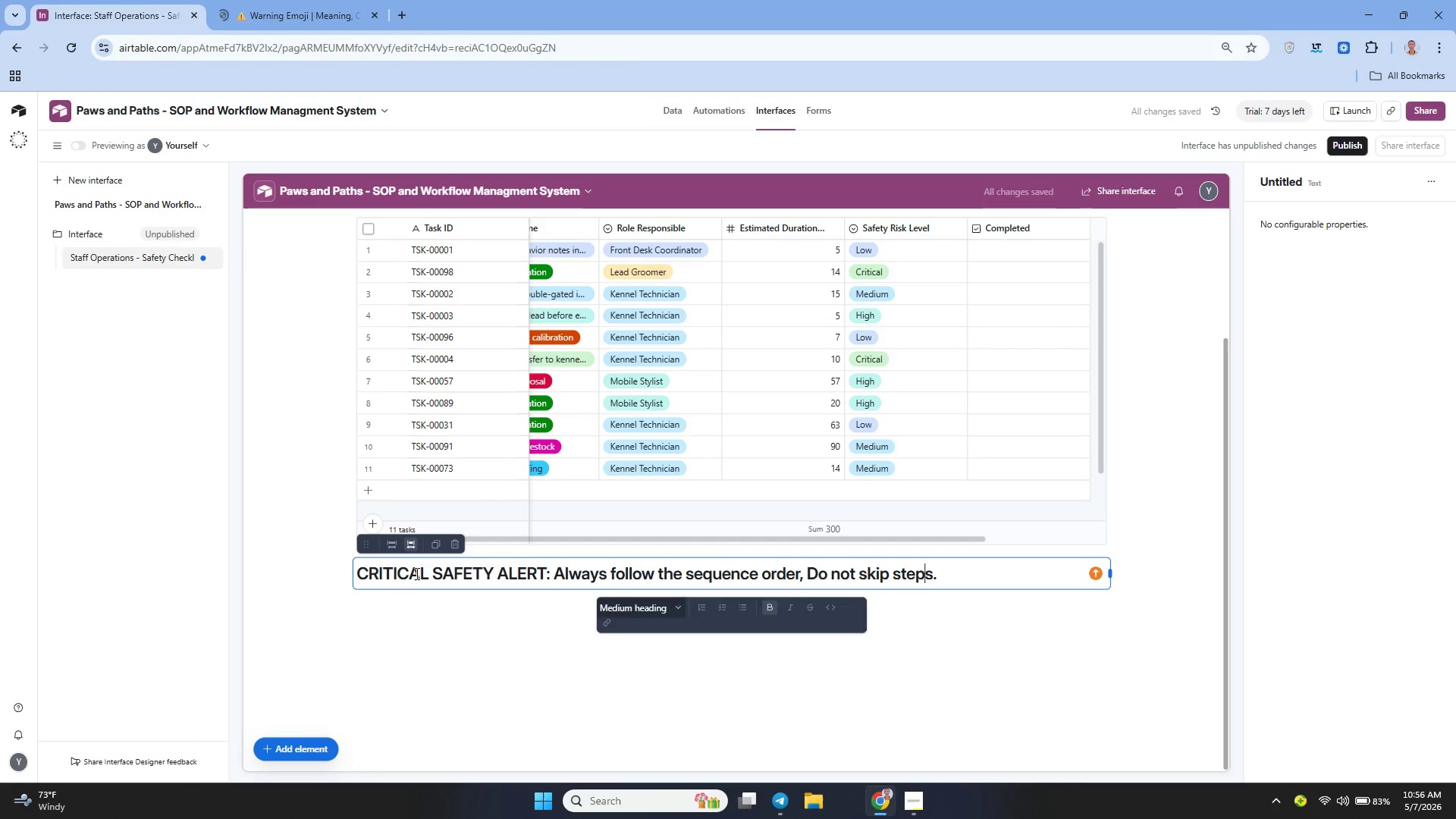 
key(ArrowLeft)
 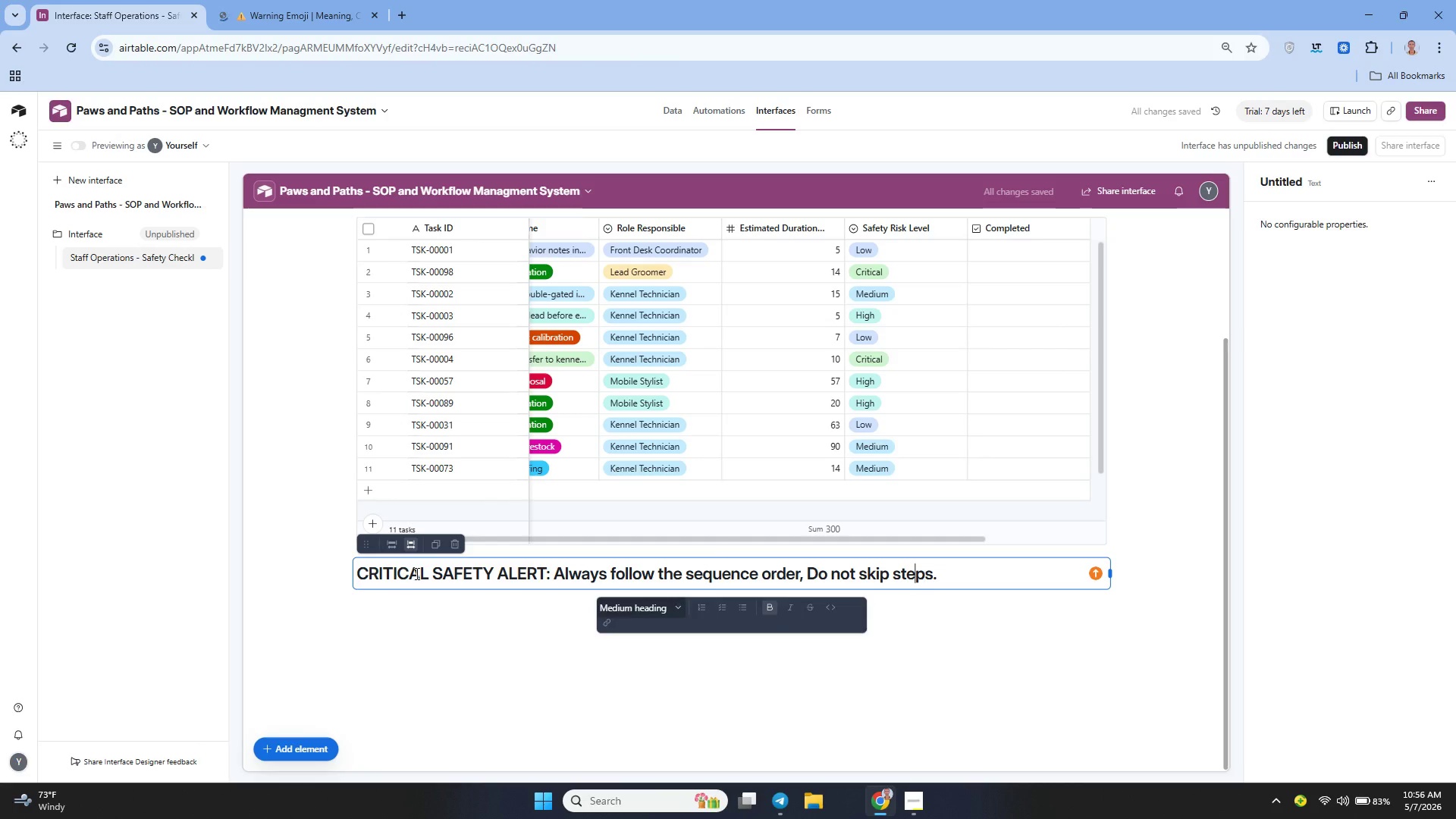 
key(ArrowLeft)
 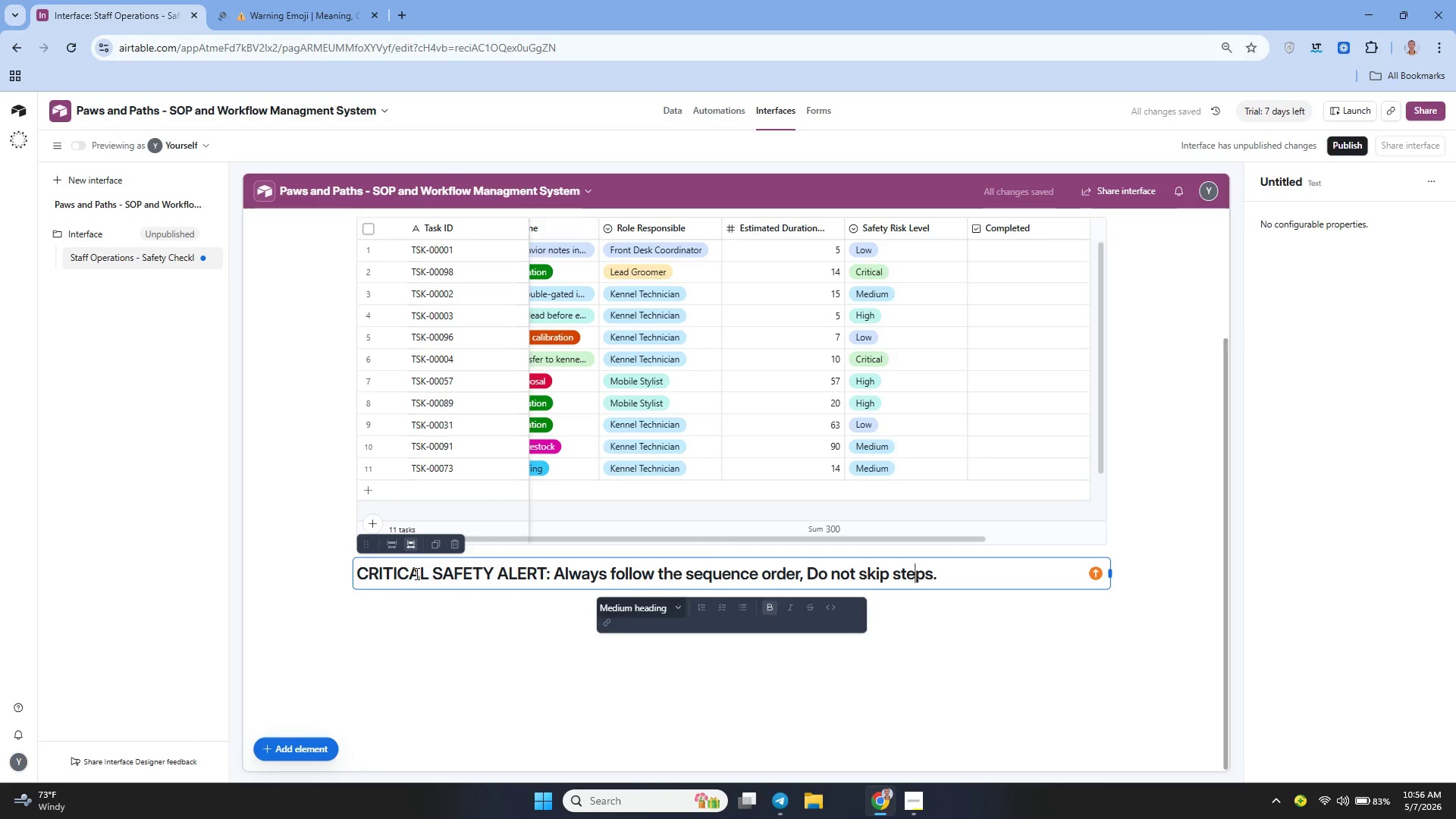 
key(ArrowLeft)
 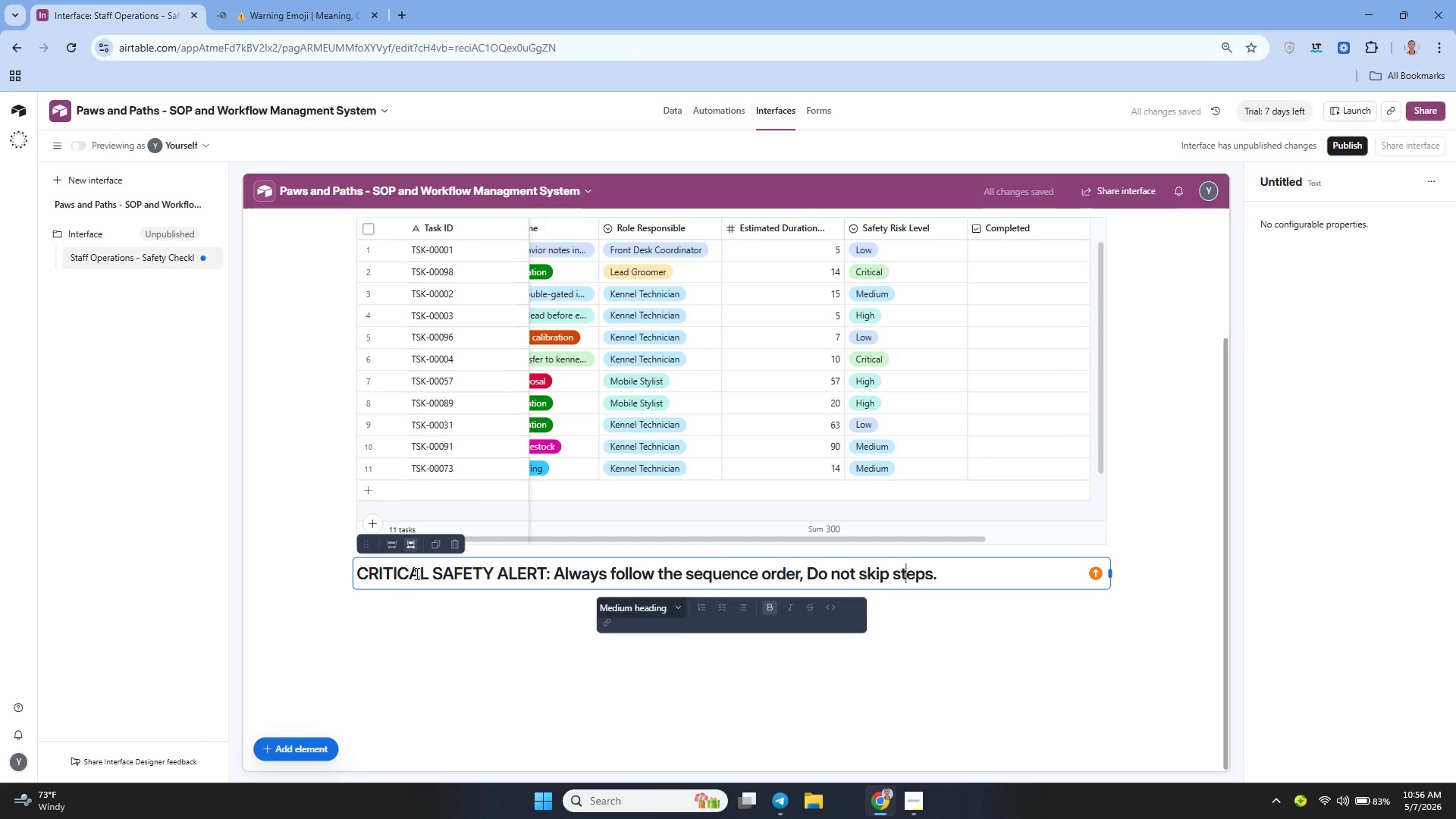 
key(ArrowLeft)
 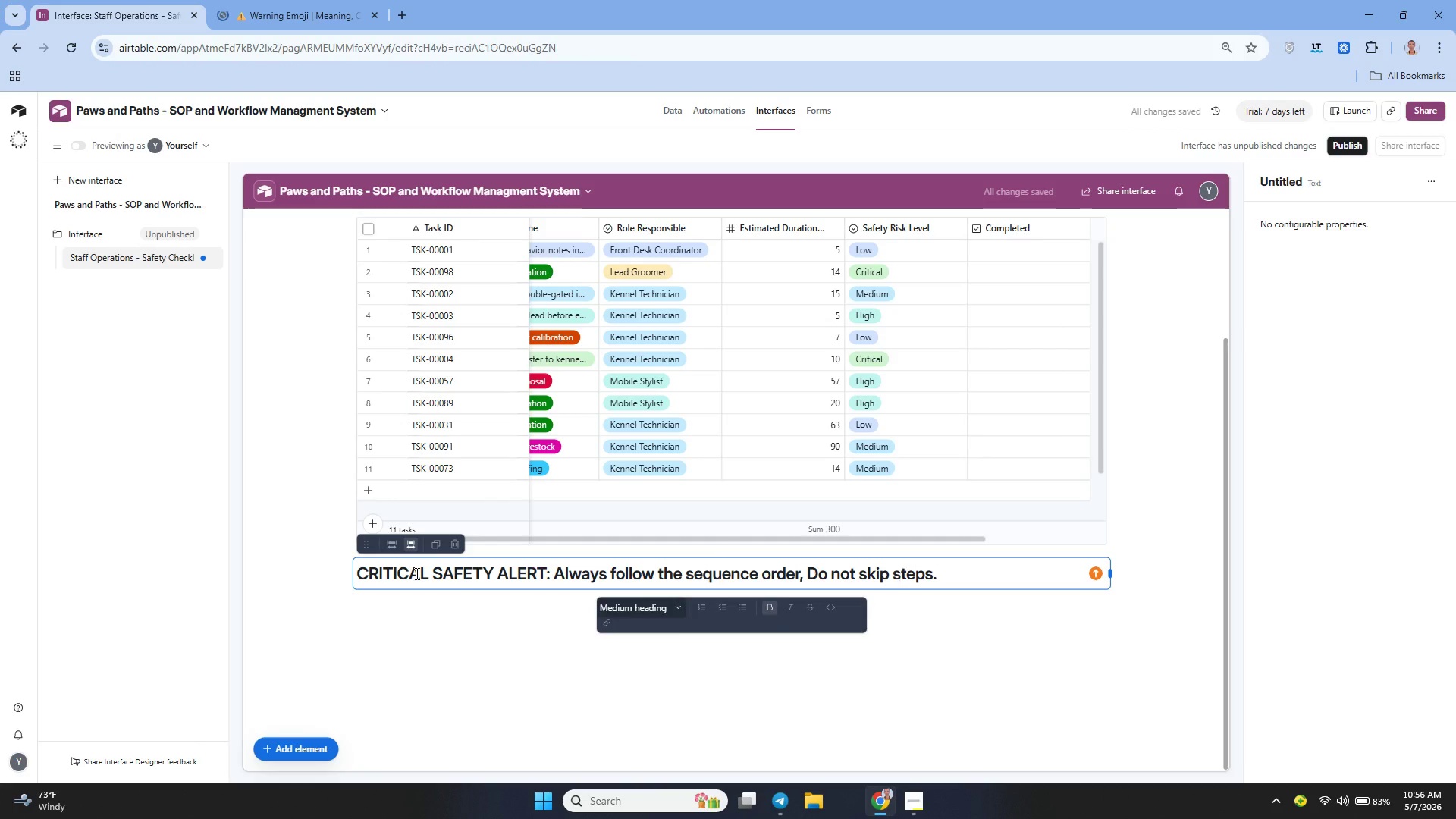 
key(ArrowUp)
 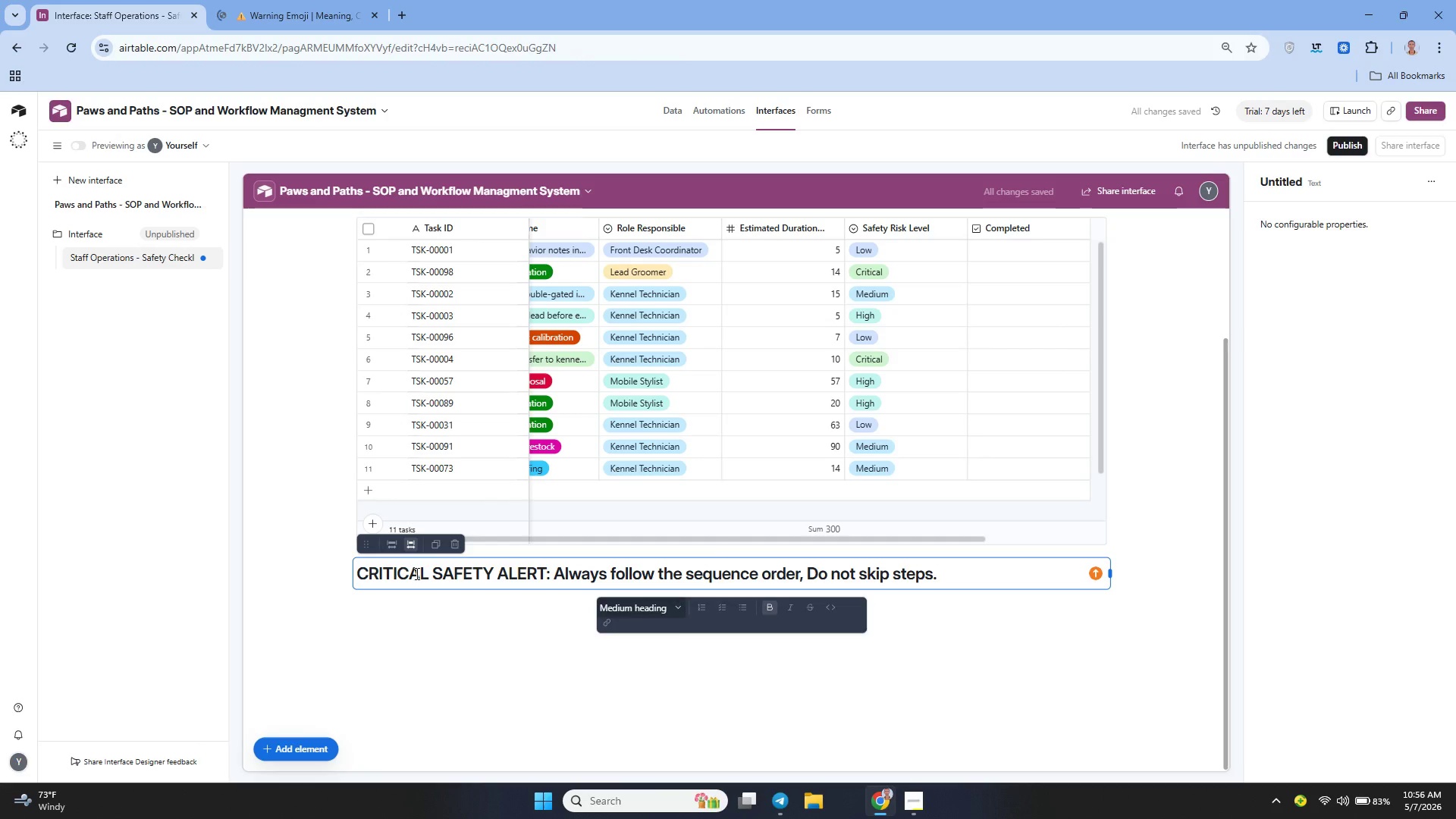 
key(Control+V)
 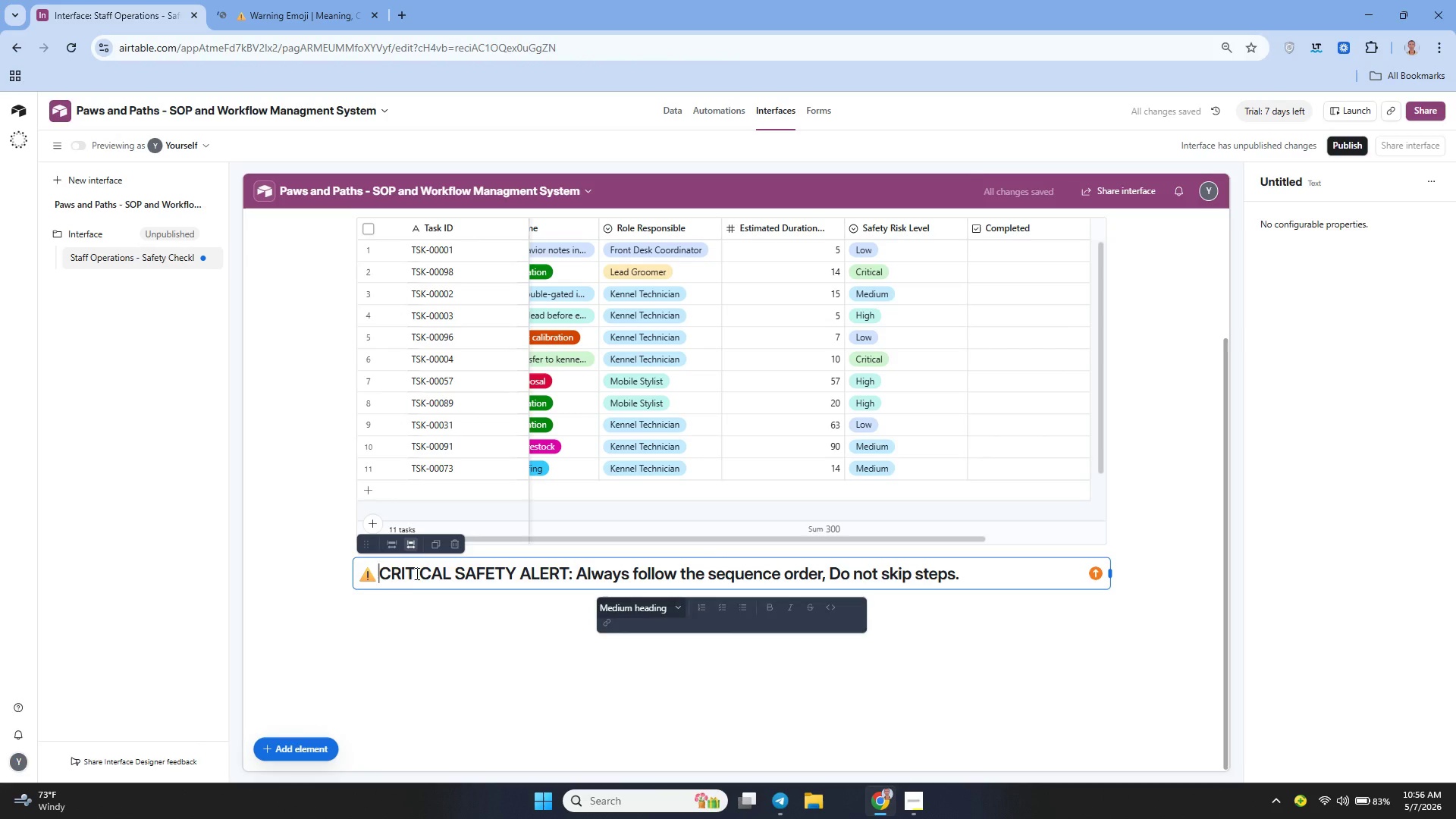 
key(Space)
 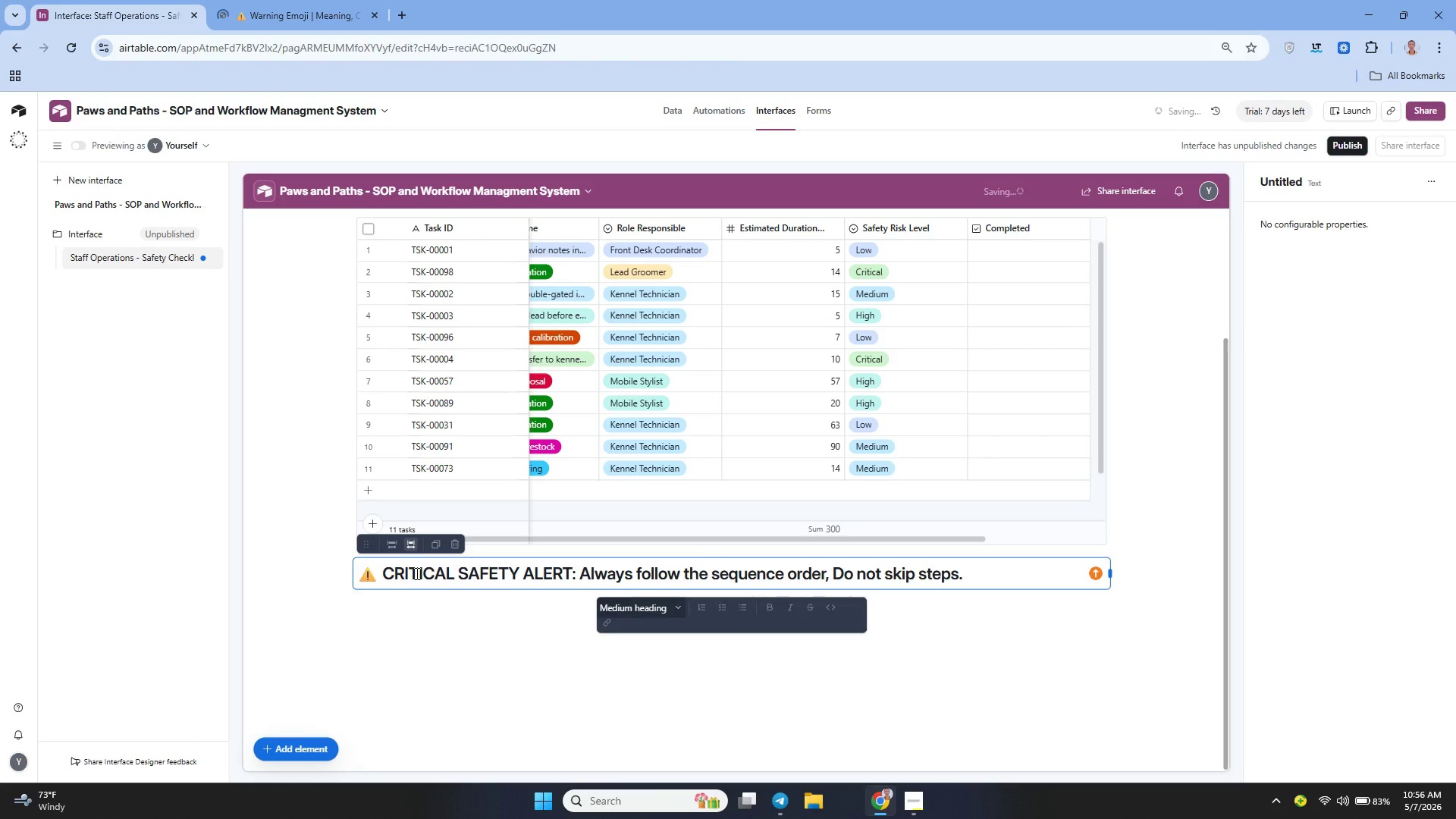 
key(Enter)
 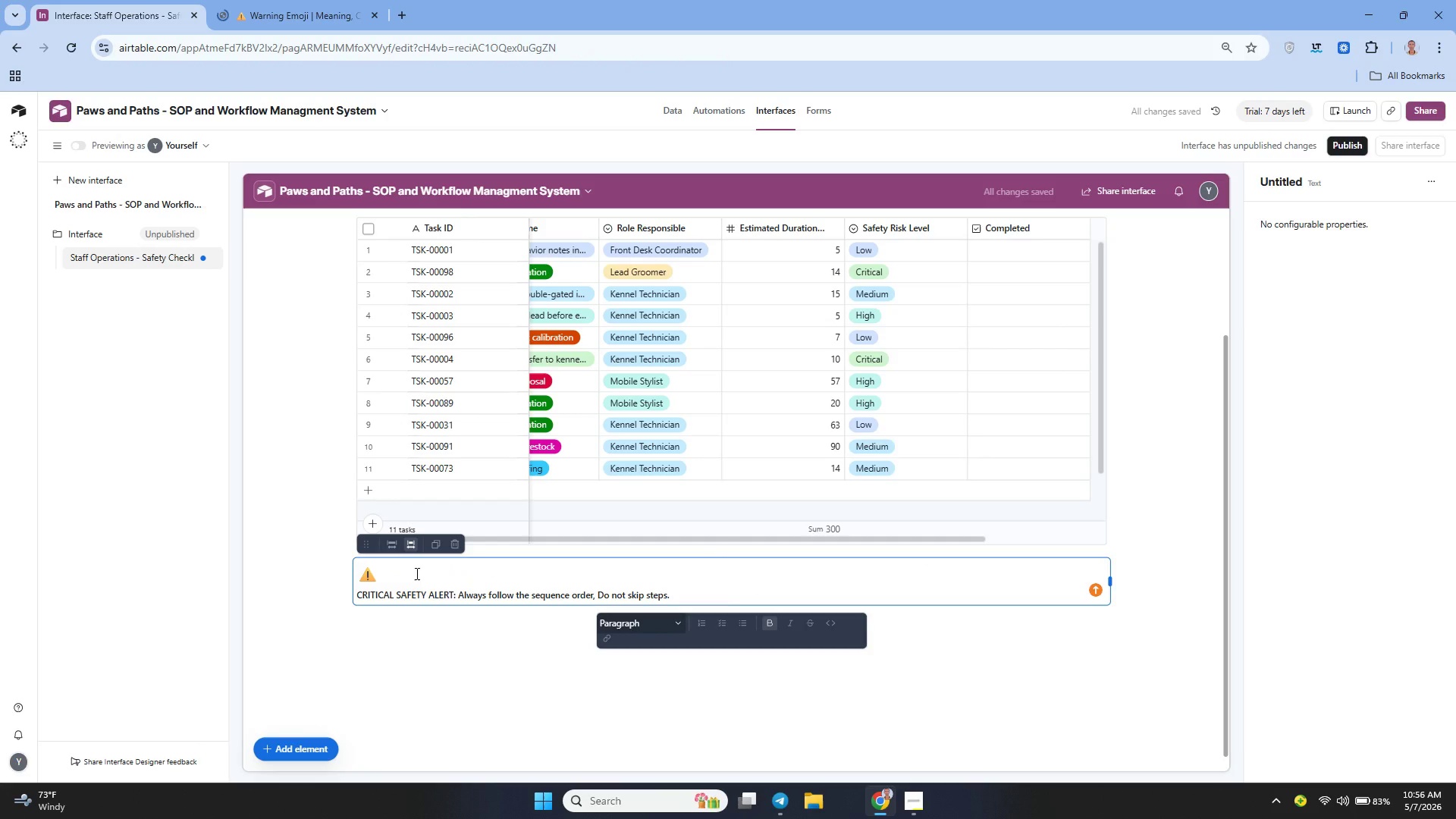 
key(Backspace)
 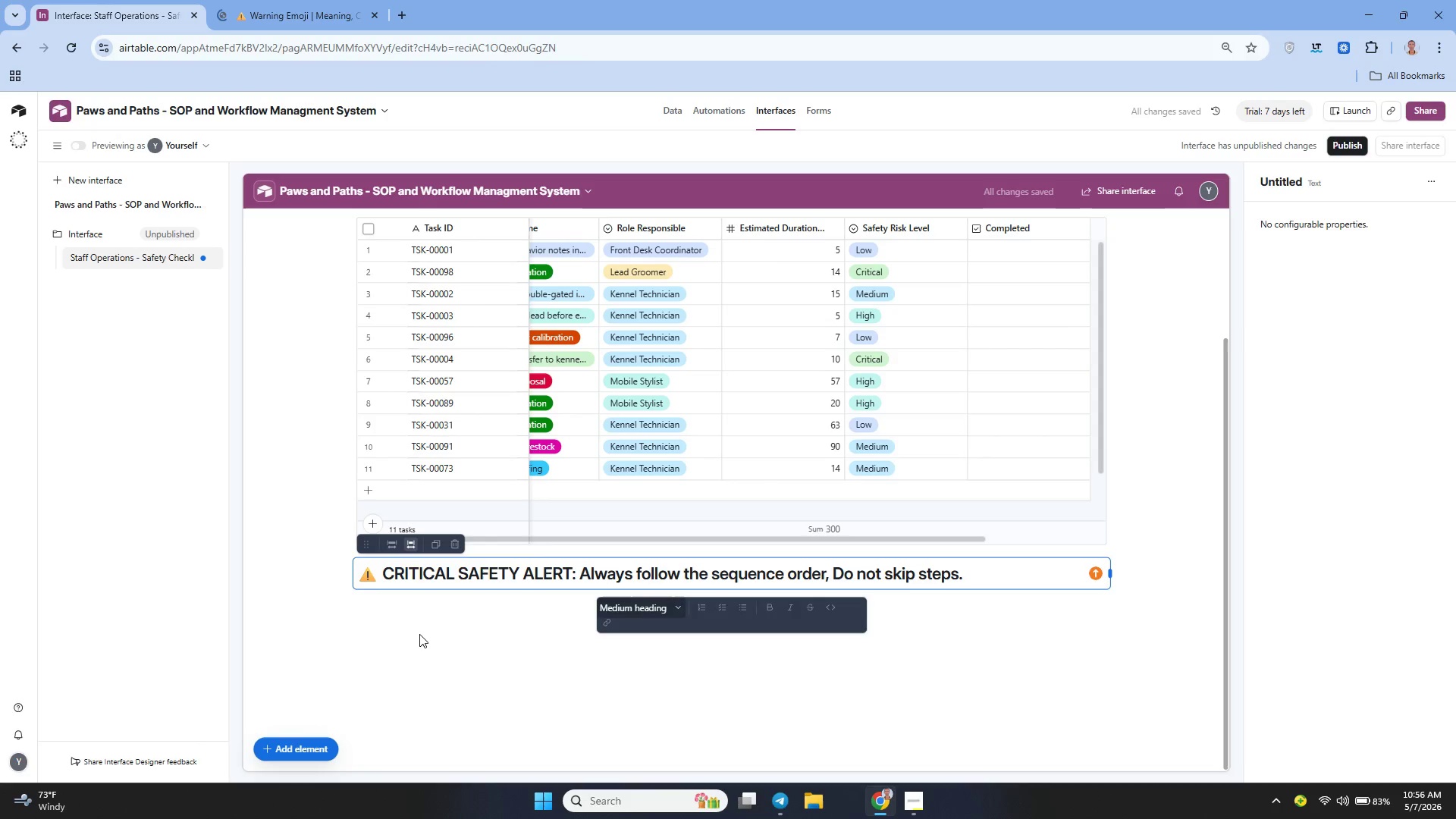 
left_click([418, 639])
 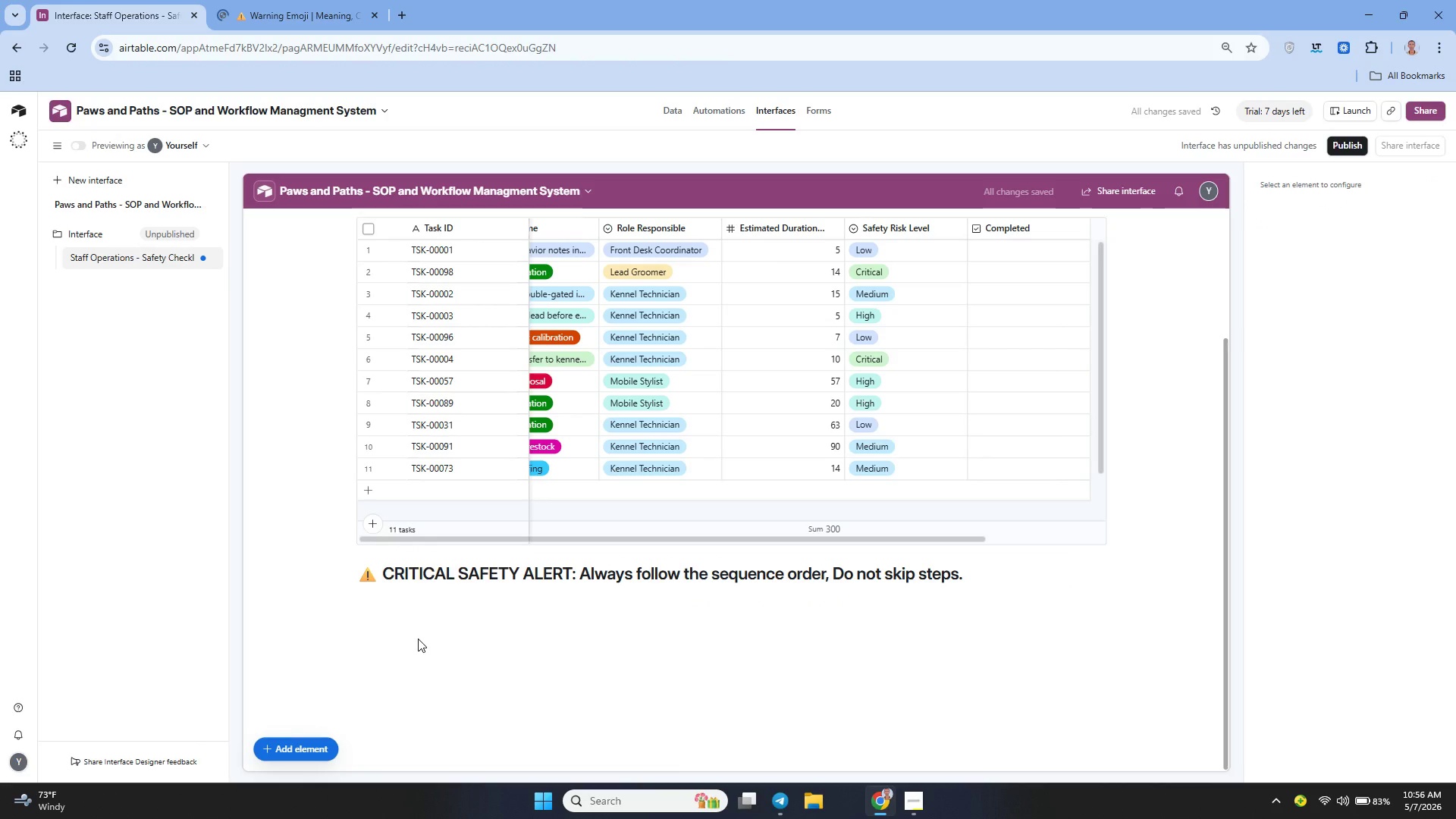 
wait(5.59)
 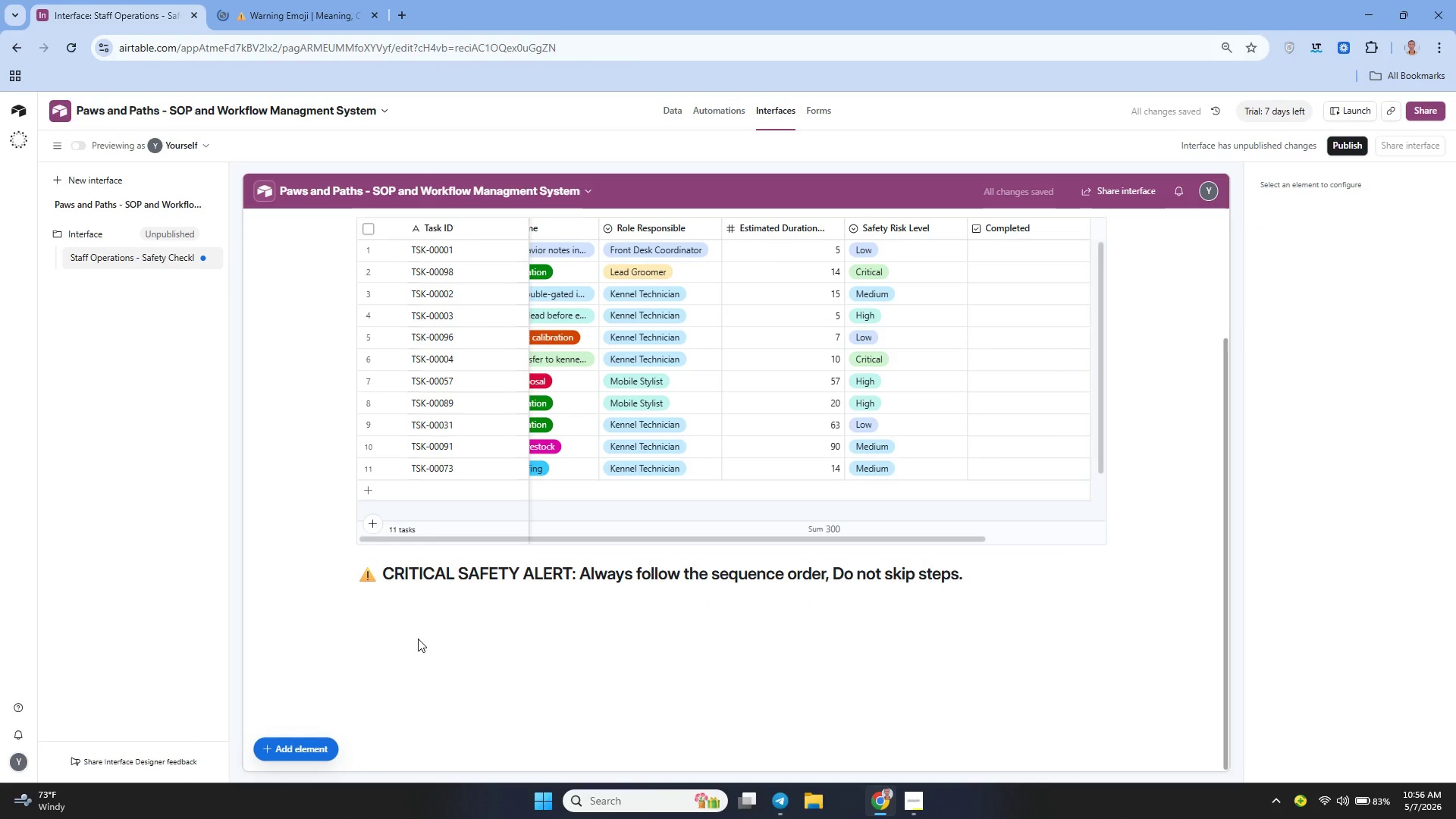 
left_click([300, 749])
 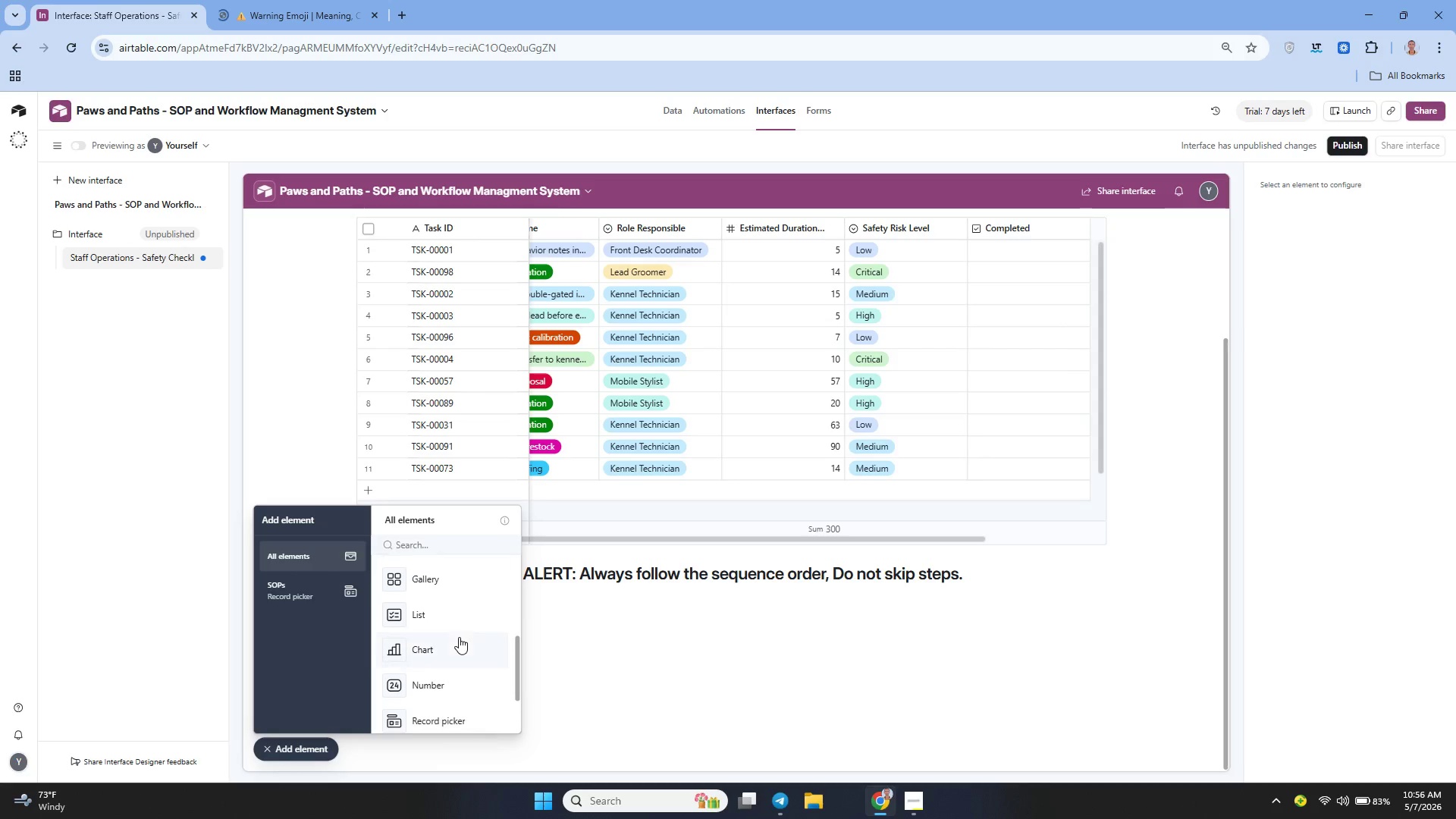 
wait(5.08)
 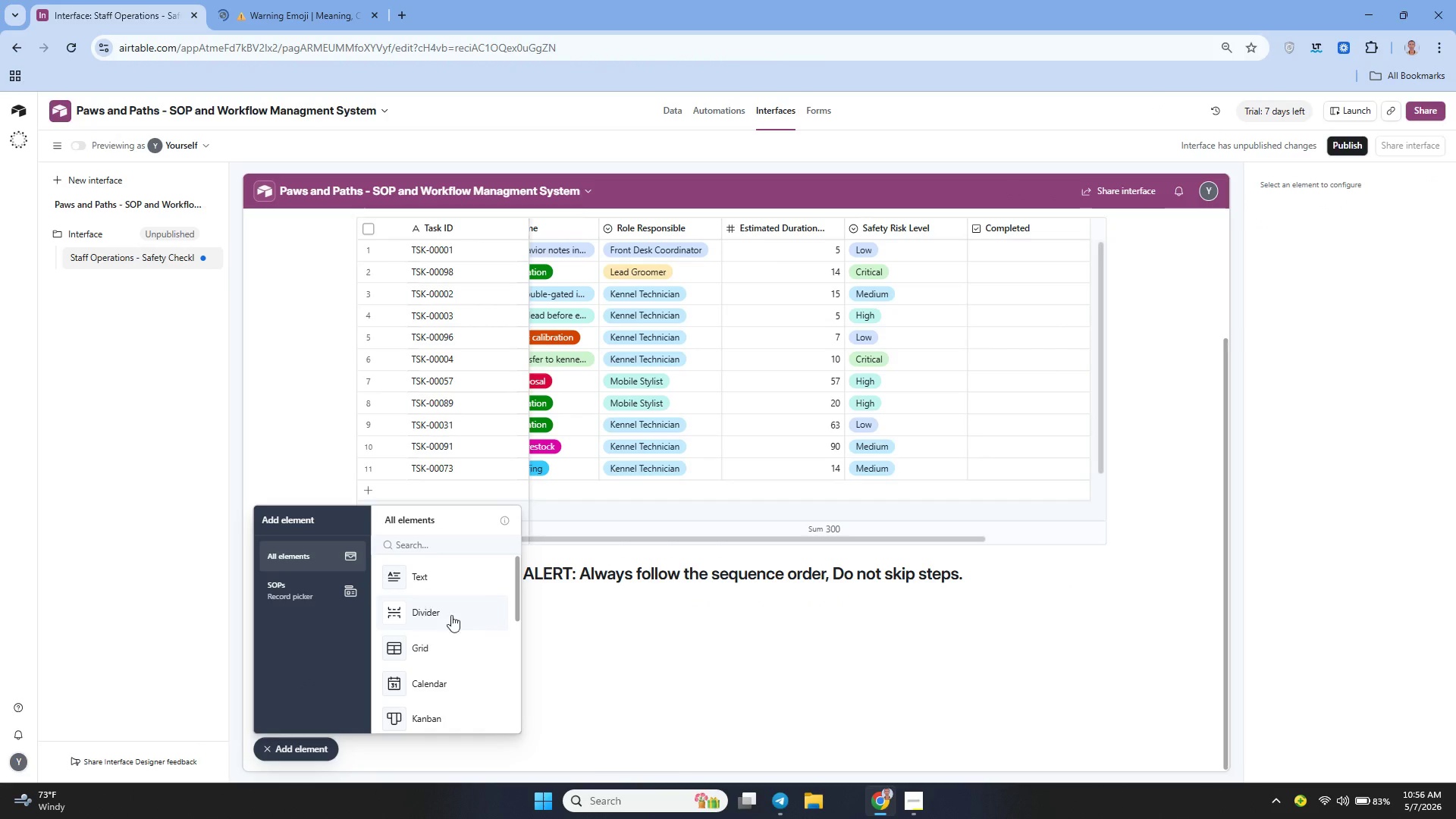 
left_click_drag(start_coordinate=[431, 604], to_coordinate=[642, 624])
 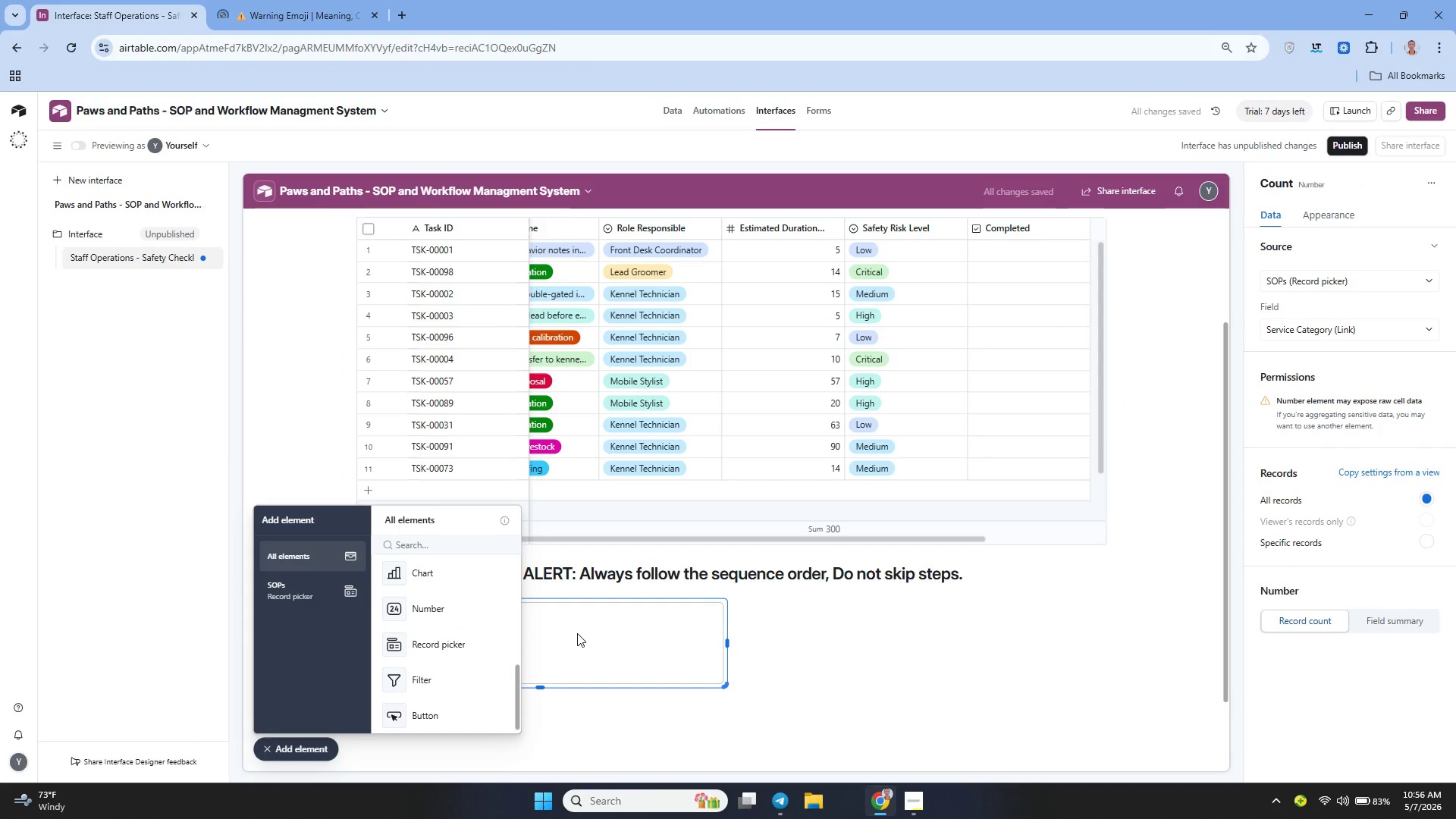 
wait(9.2)
 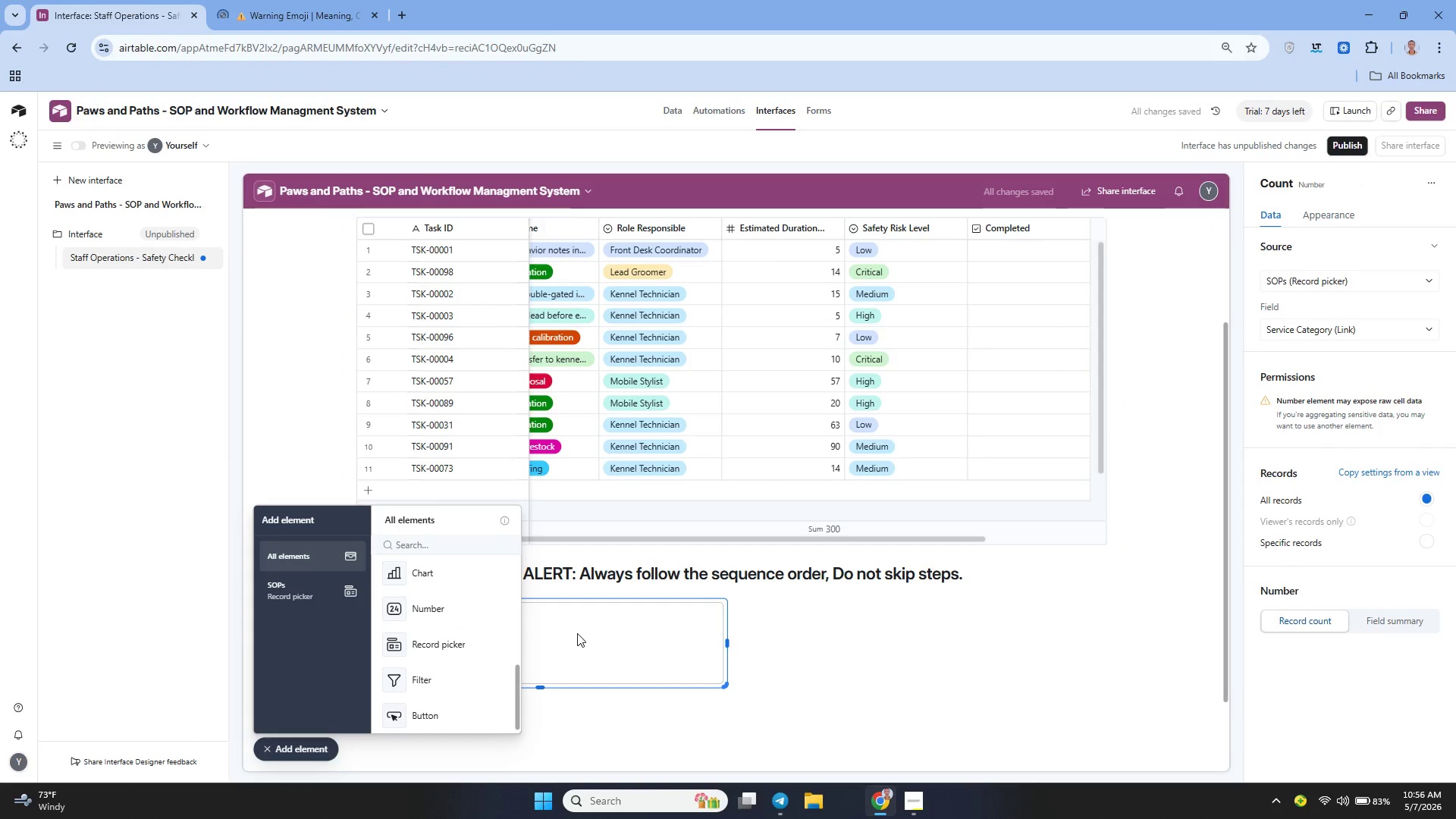 
left_click([1353, 179])
 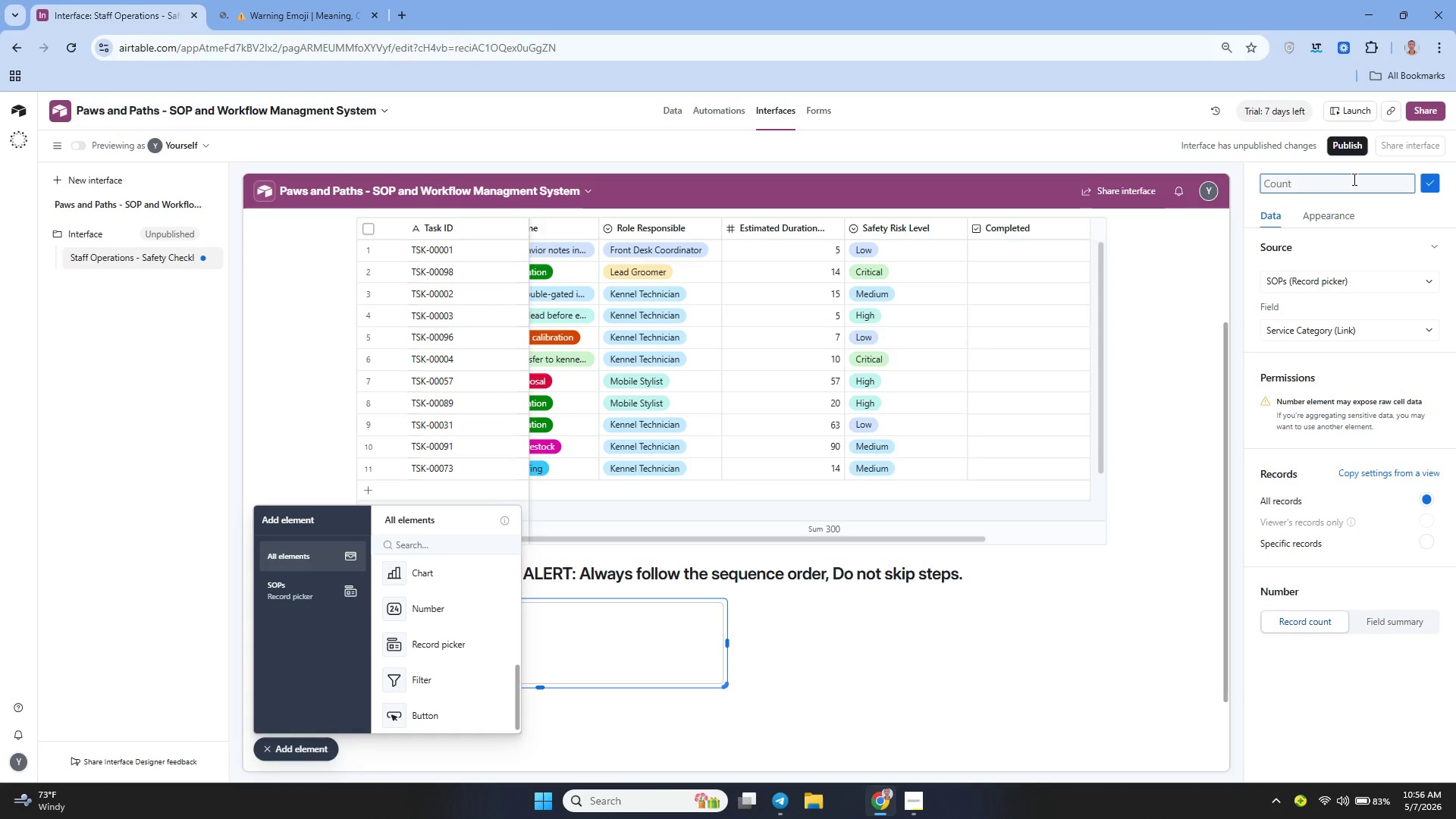 
type(High=Risk )
key(Backspace)
key(Backspace)
key(Backspace)
key(Backspace)
key(Backspace)
key(Backspace)
type(-Risk Procedure)
 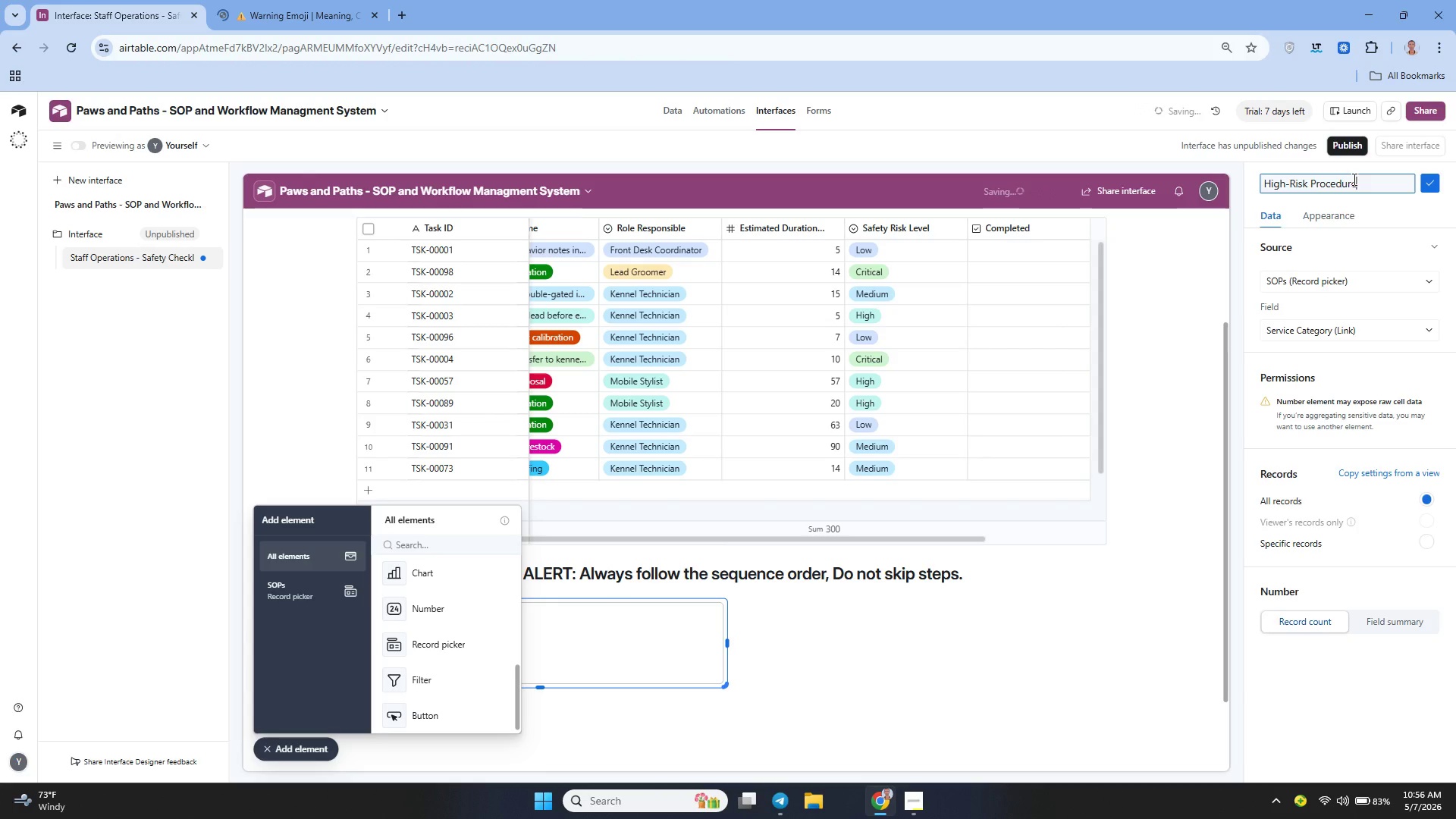 
wait(7.19)
 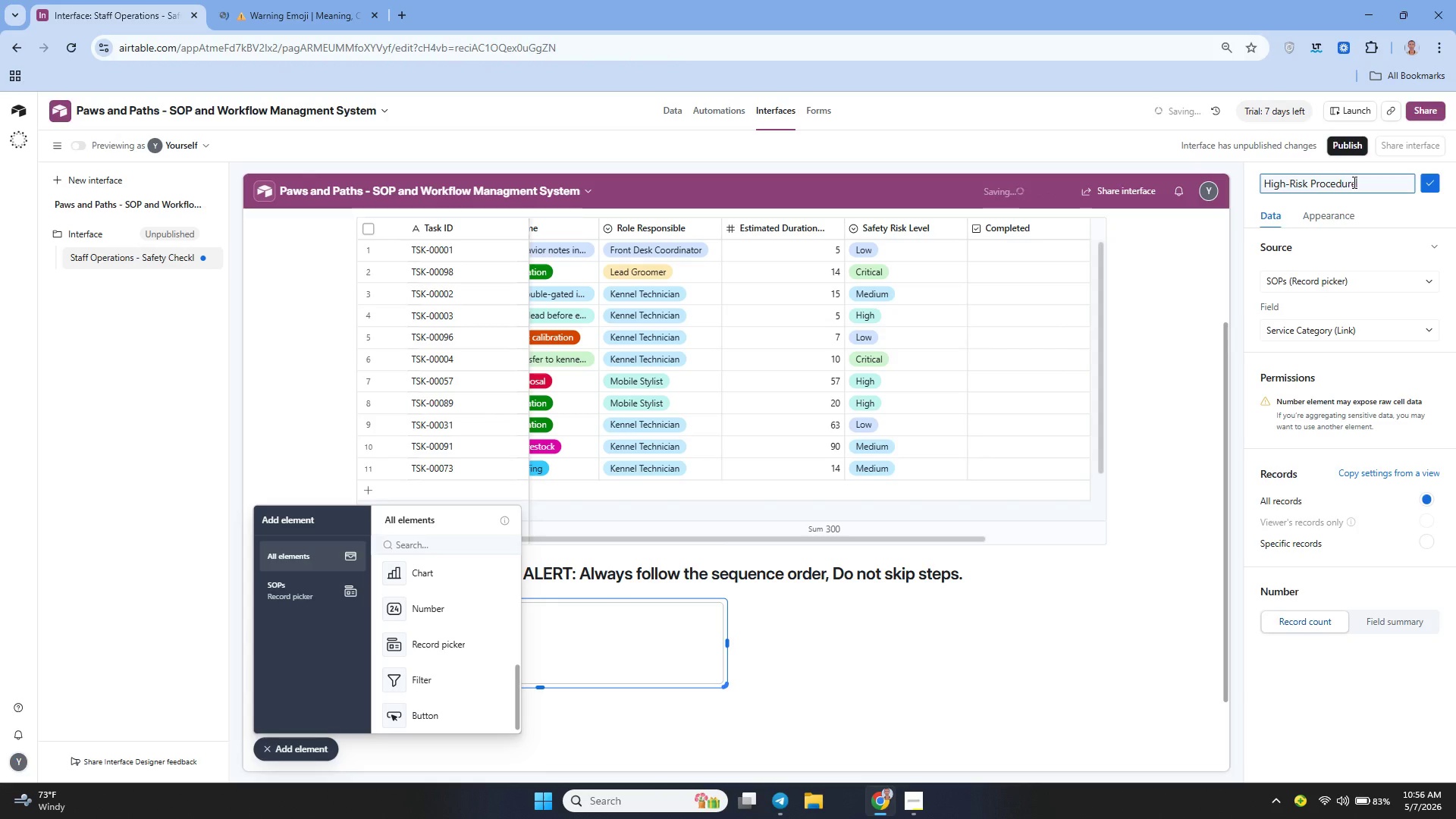 
left_click([1313, 284])
 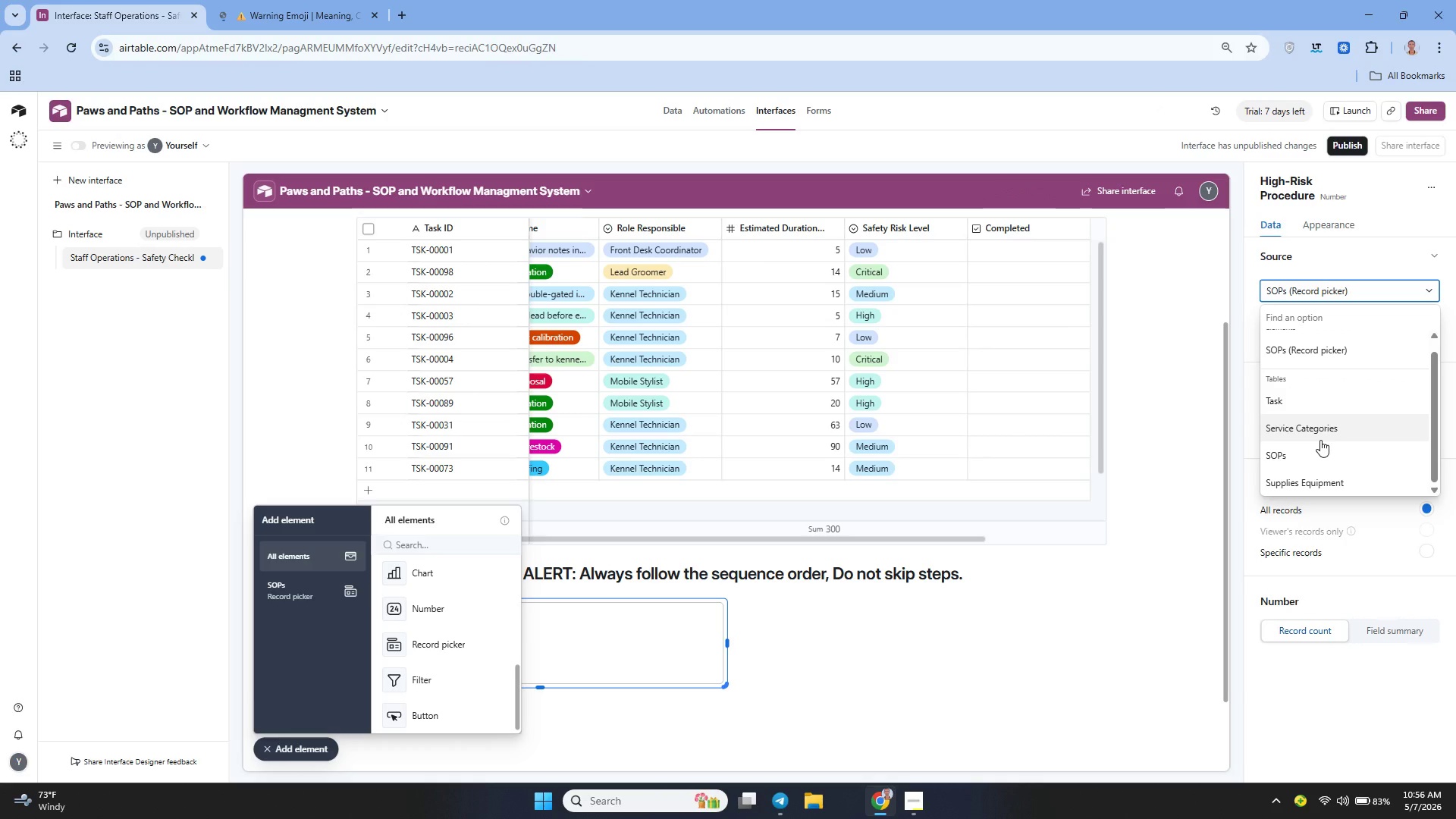 
left_click([1301, 458])
 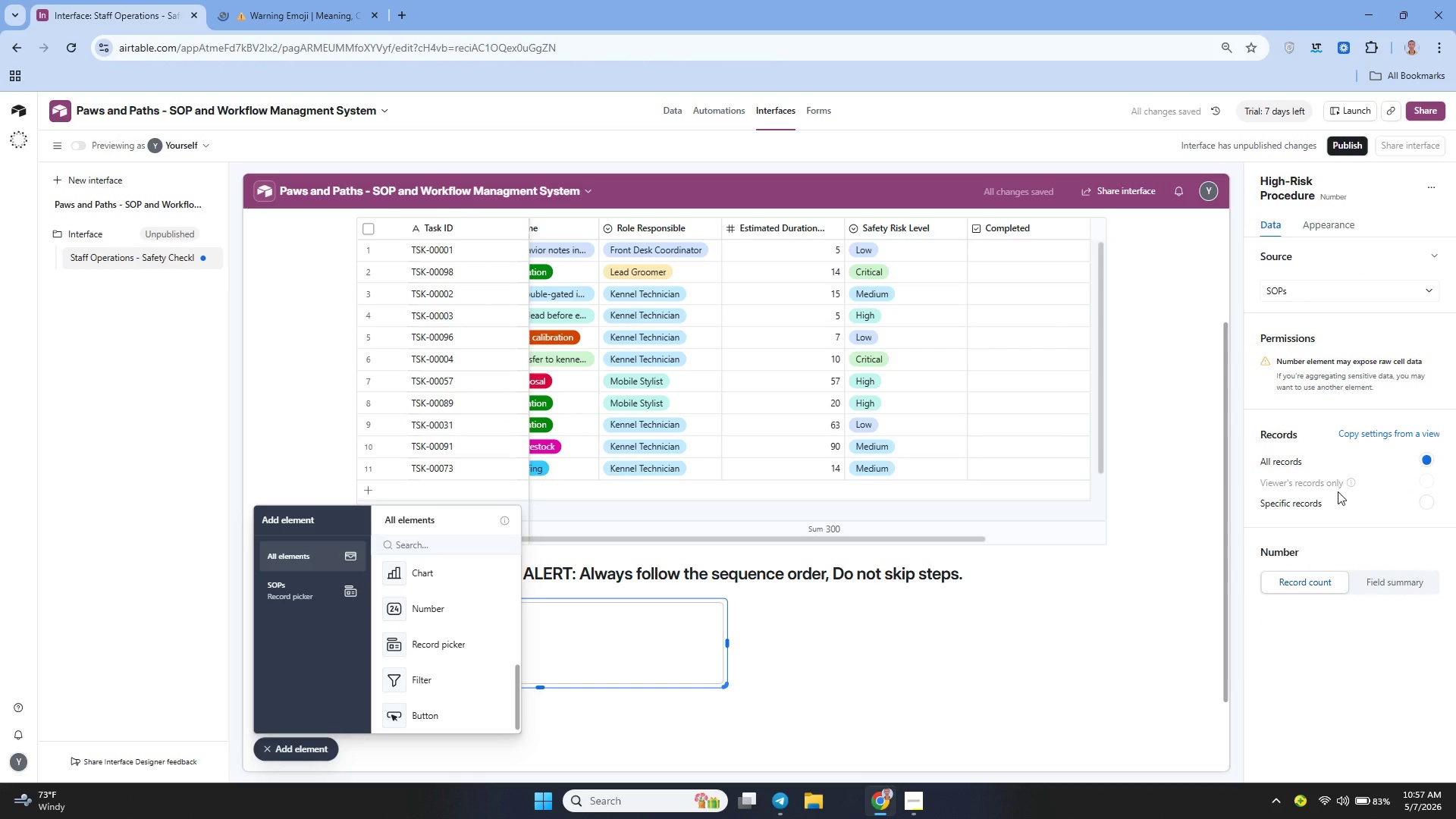 
wait(6.86)
 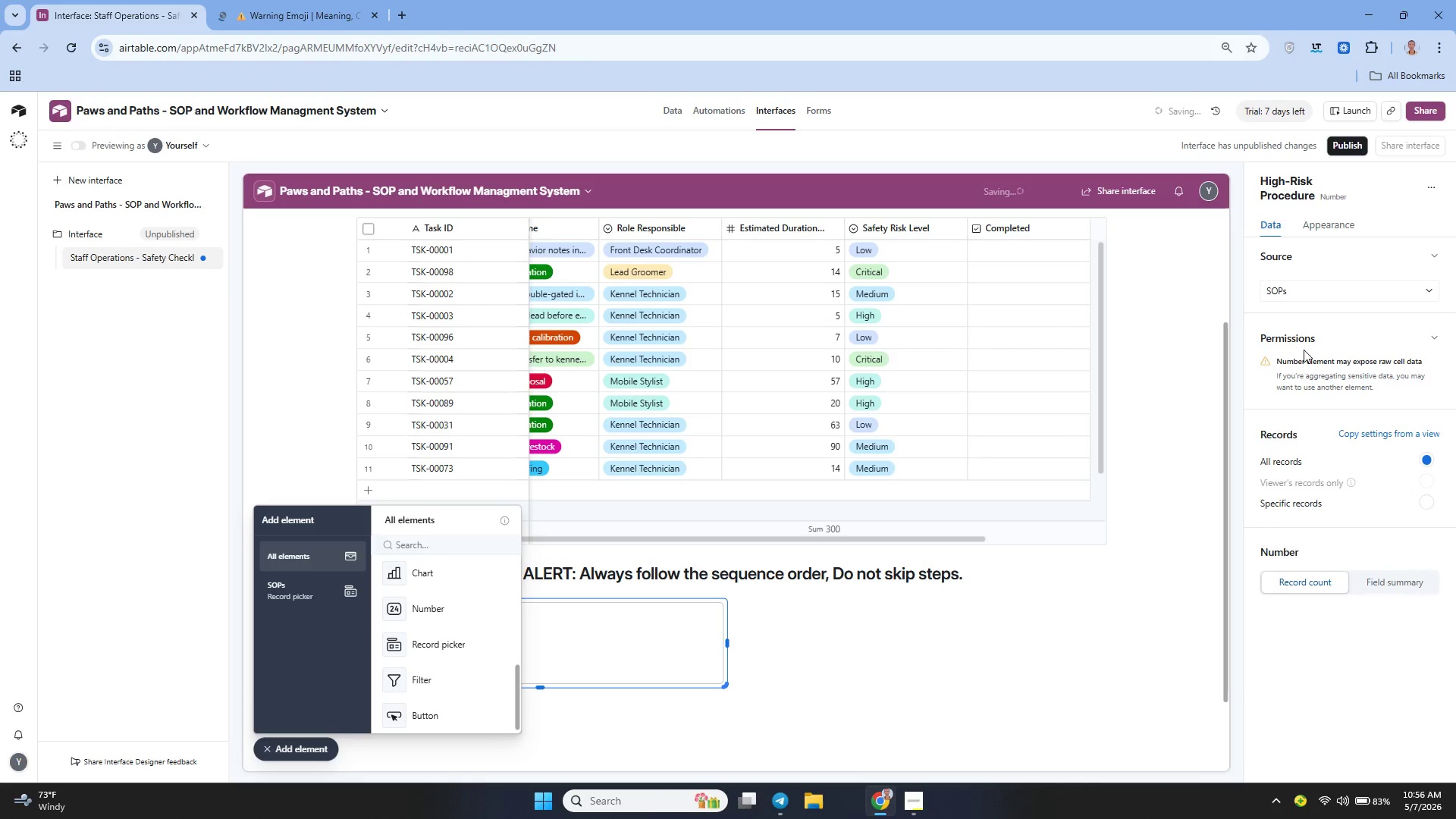 
left_click([1338, 500])
 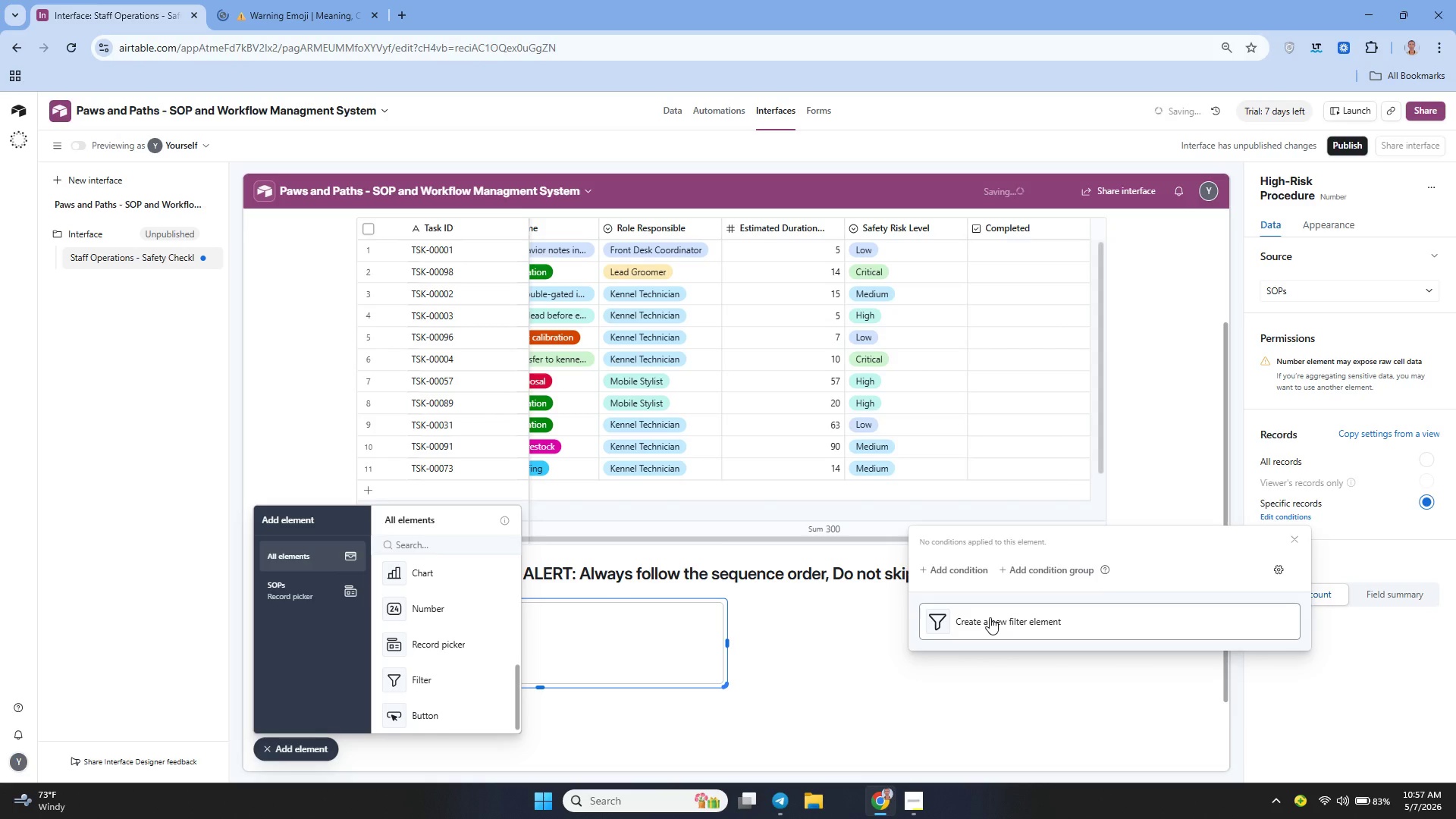 
left_click([953, 574])
 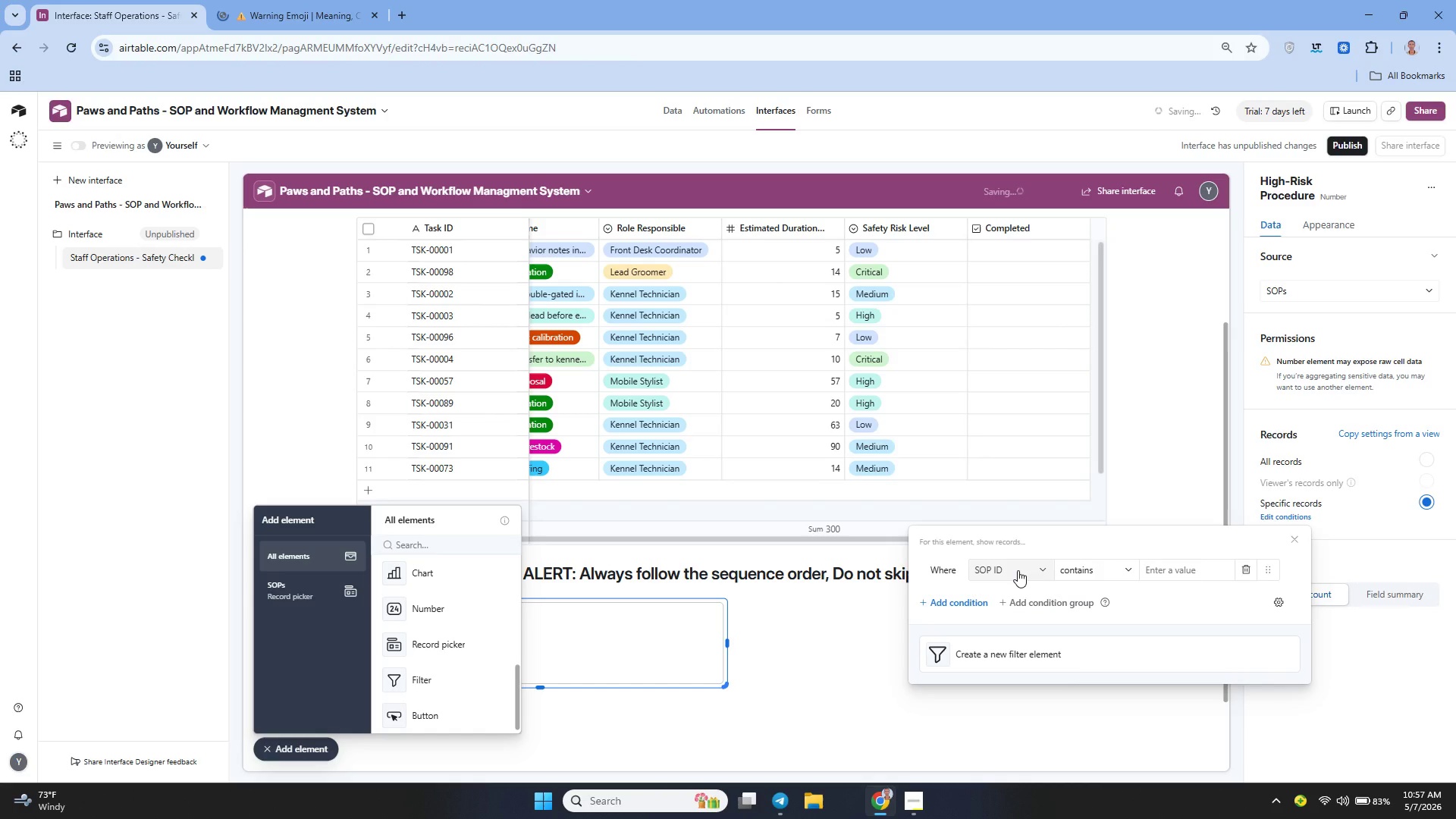 
left_click([1018, 570])
 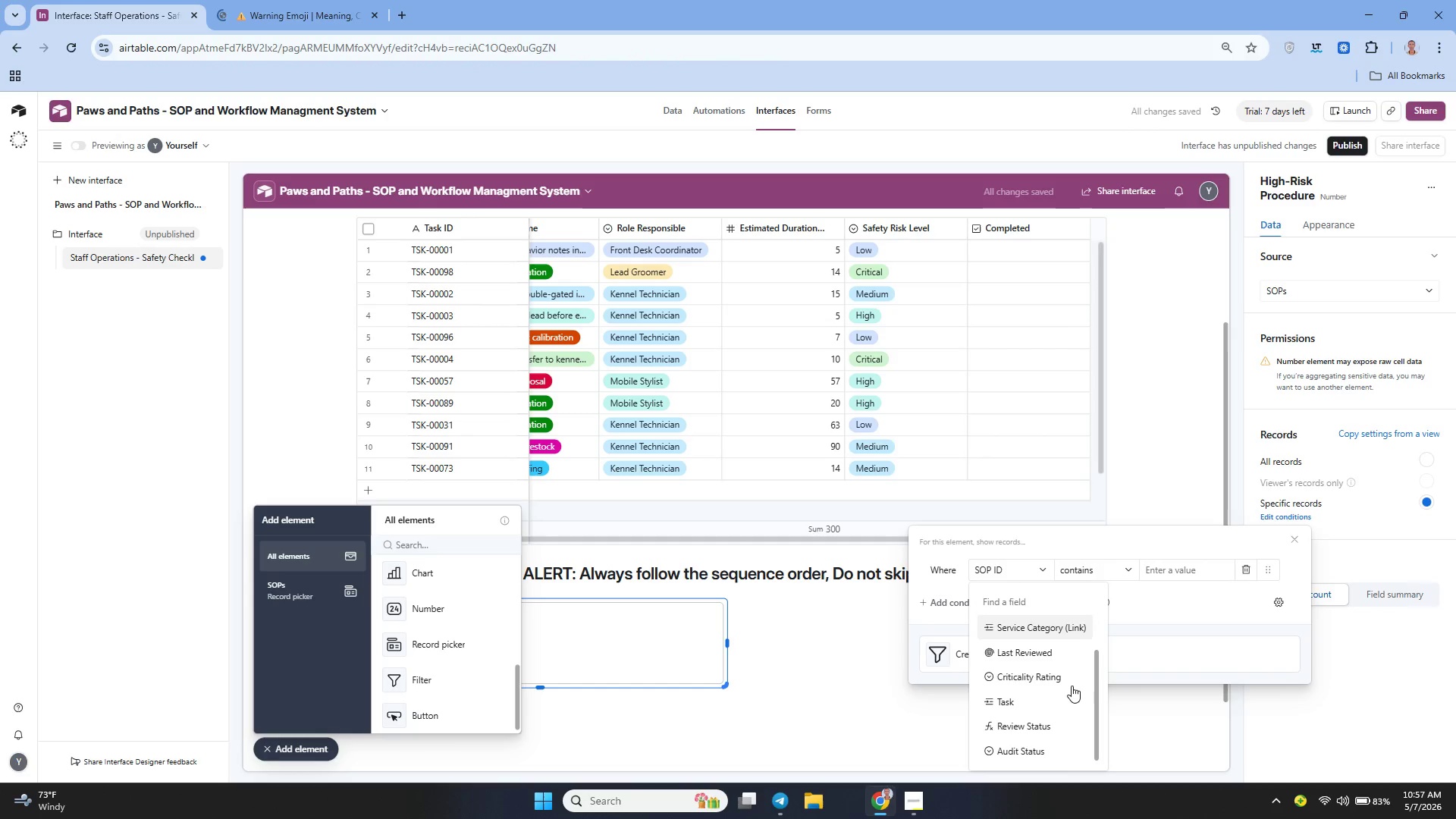 
left_click([1039, 672])
 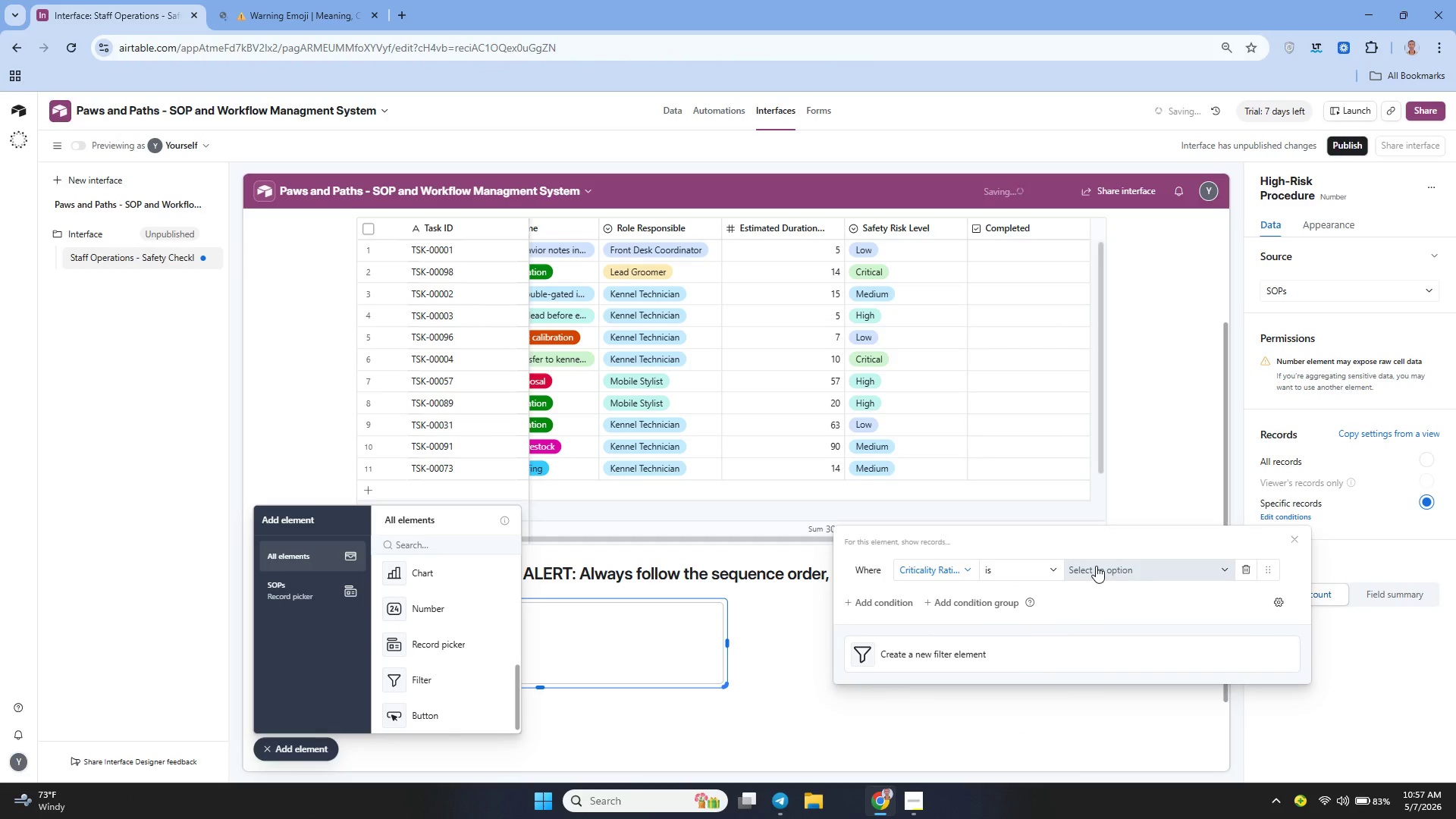 
left_click([1096, 566])
 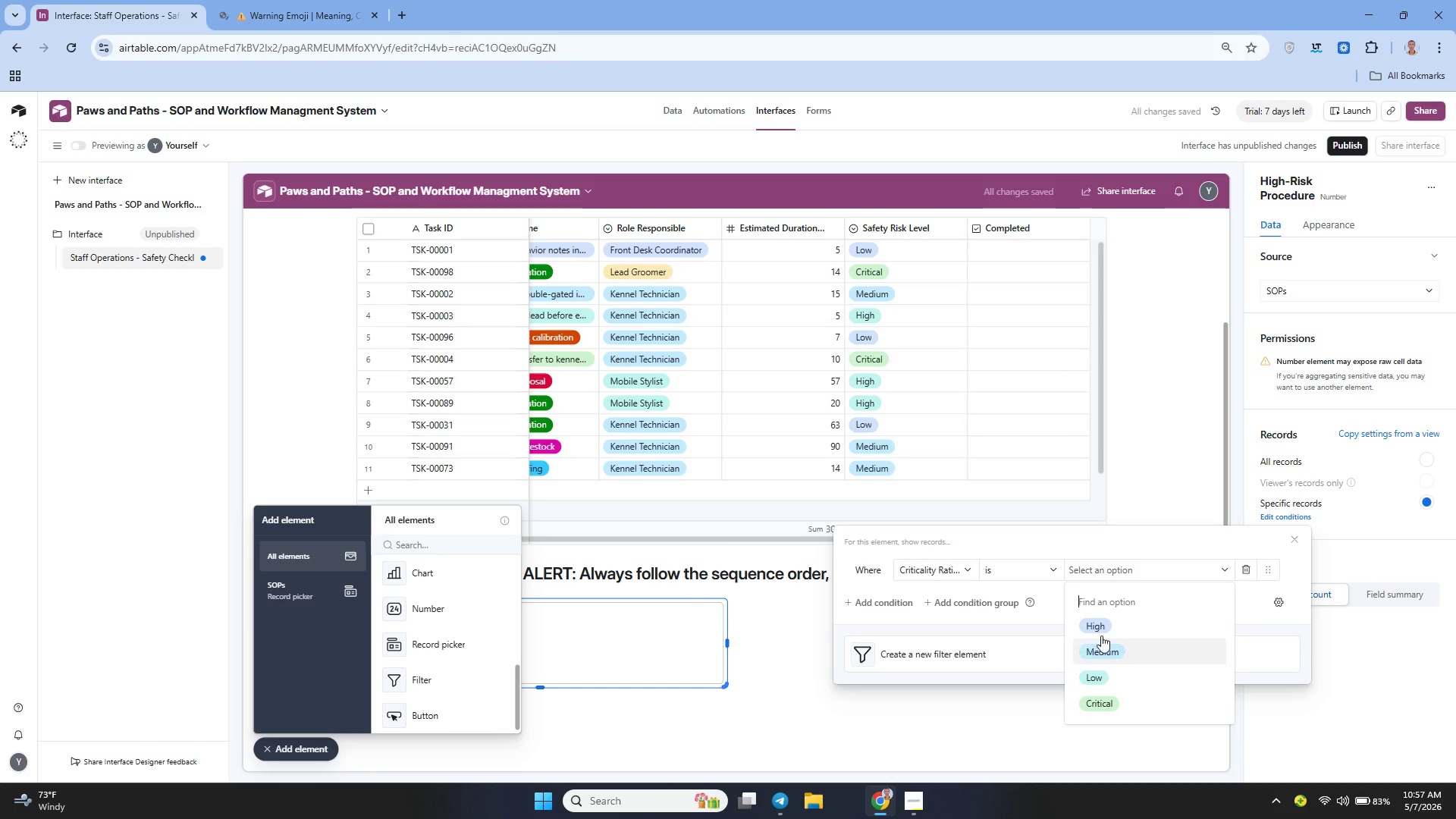 
left_click([1102, 702])
 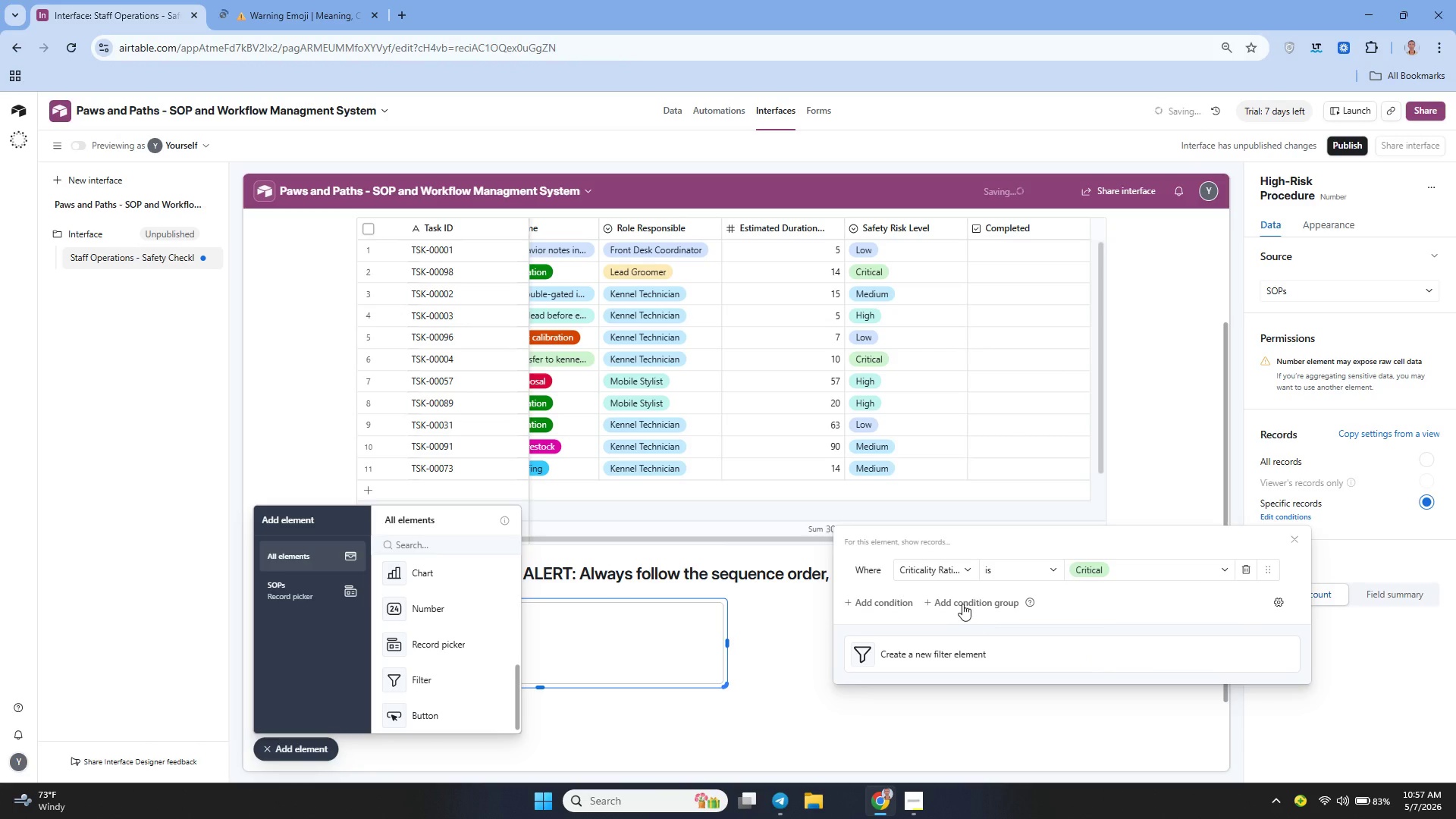 
left_click([960, 603])
 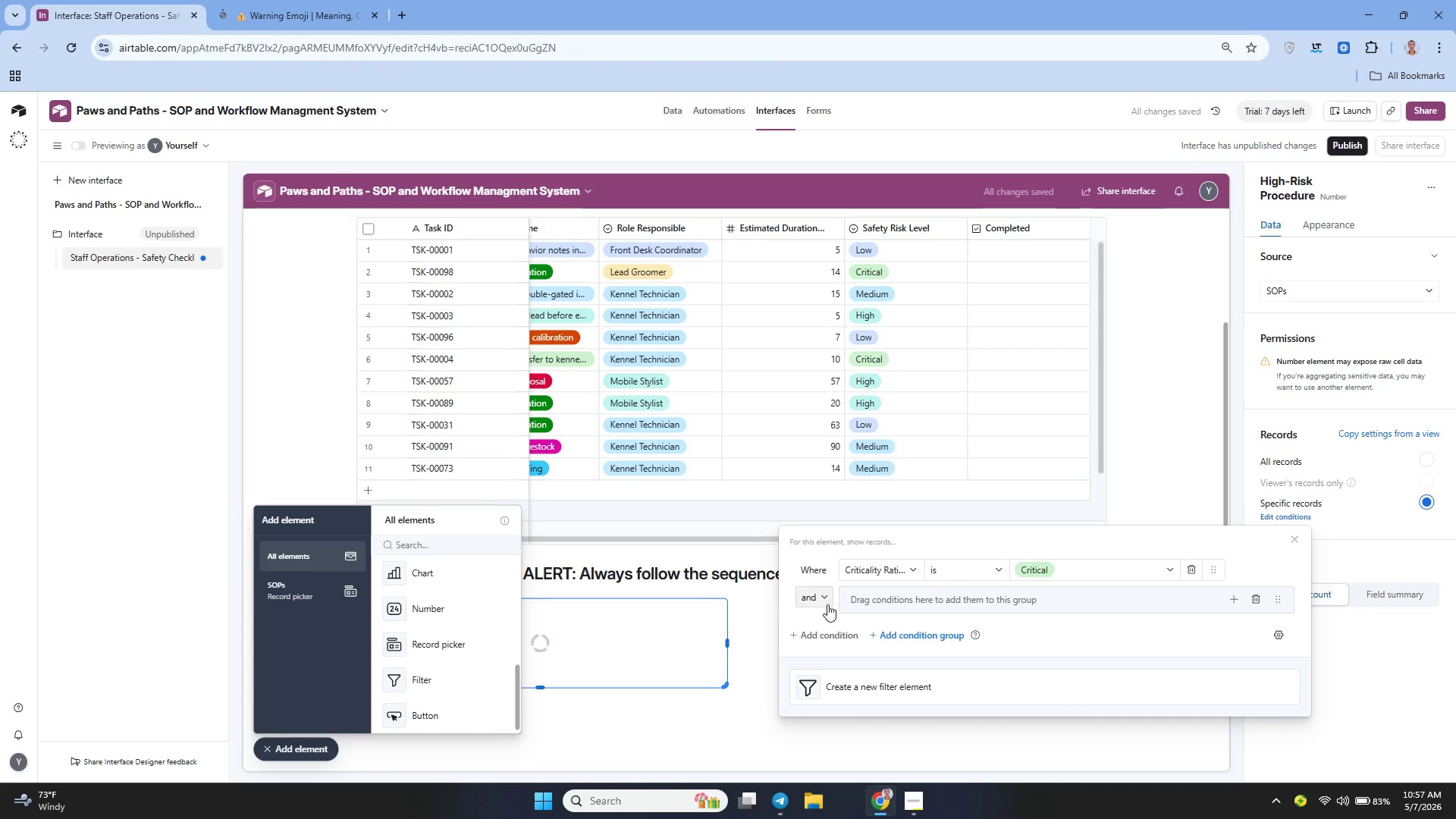 
left_click([818, 599])
 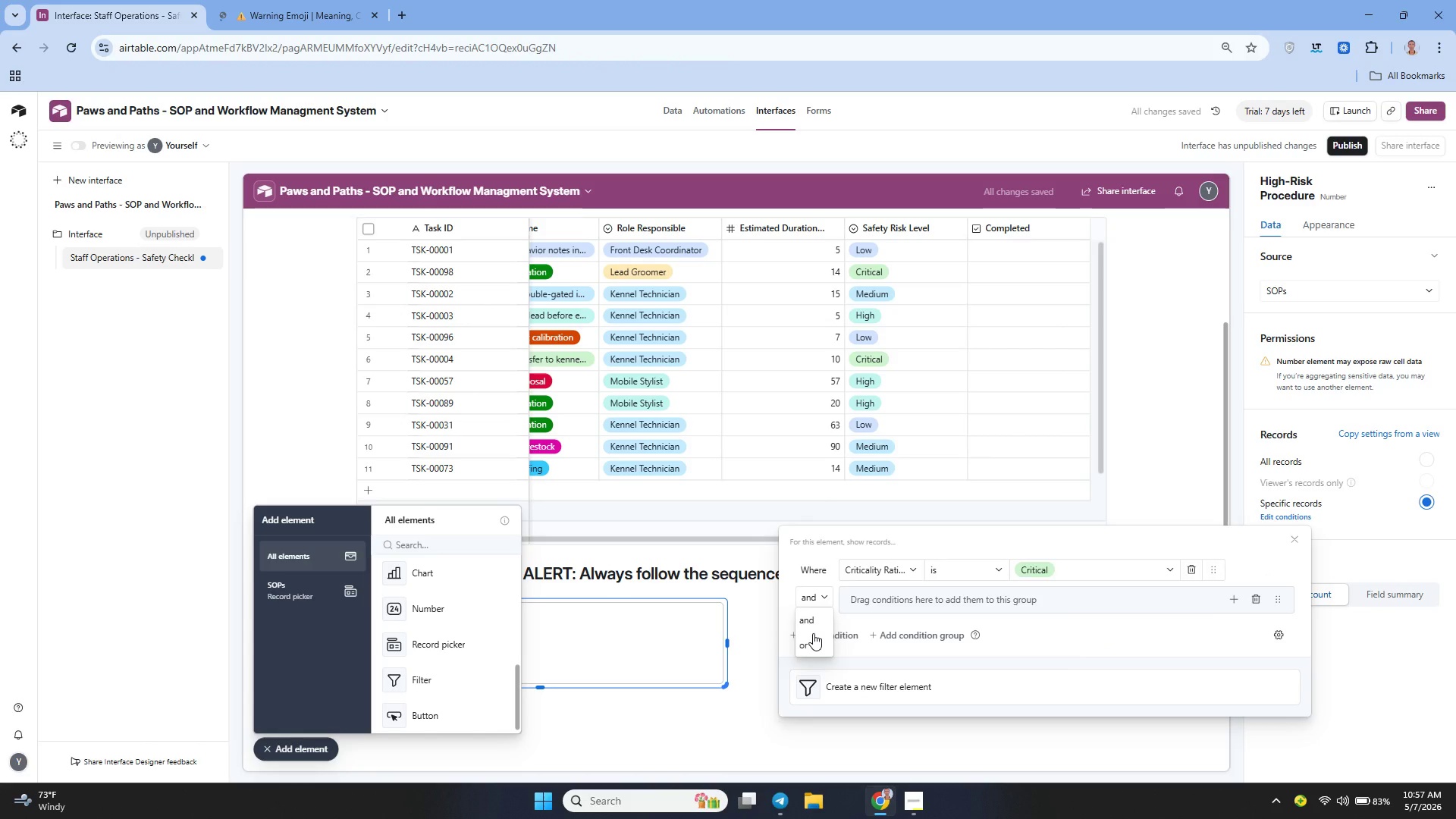 
left_click([813, 633])
 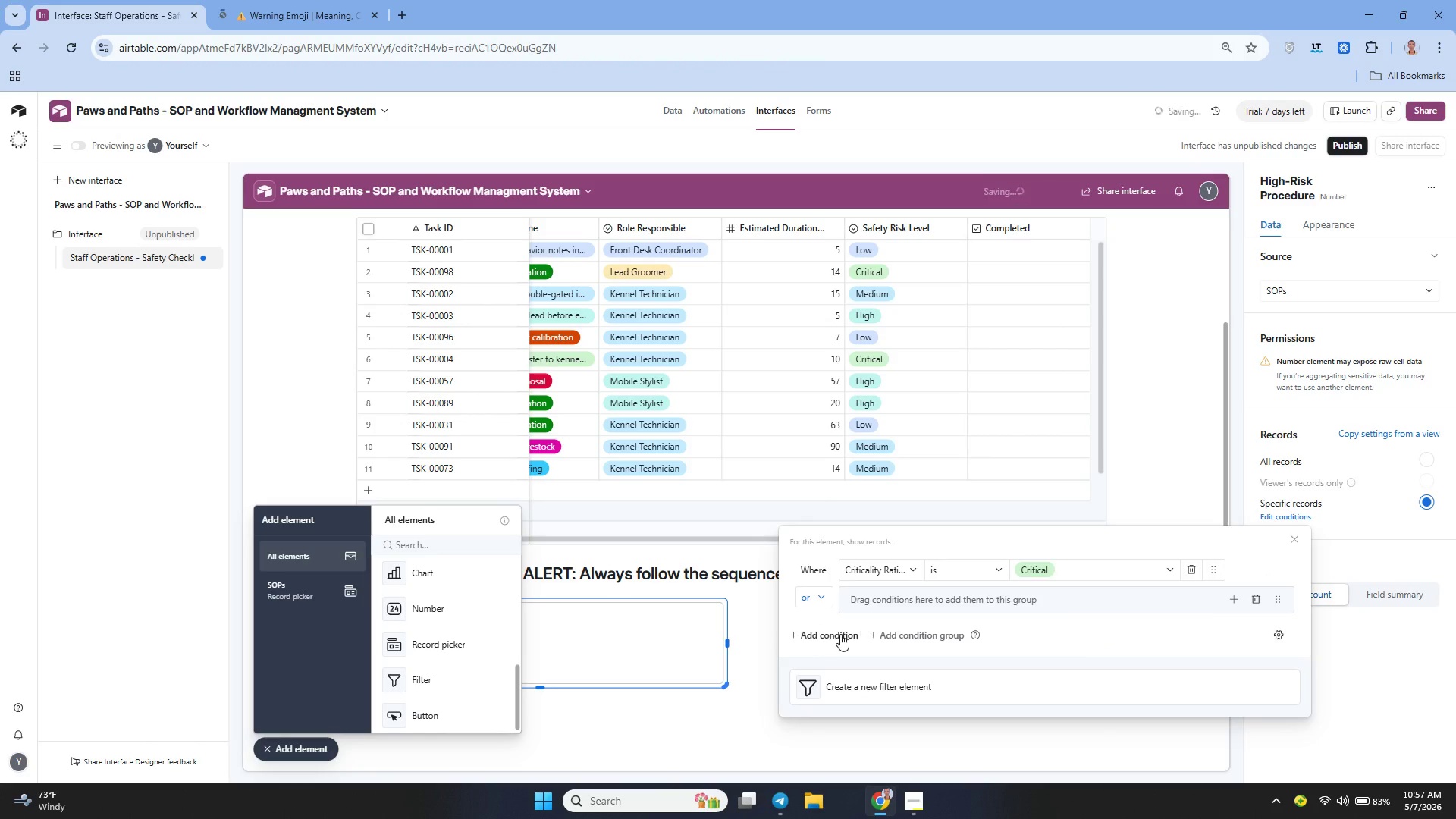 
left_click([839, 634])
 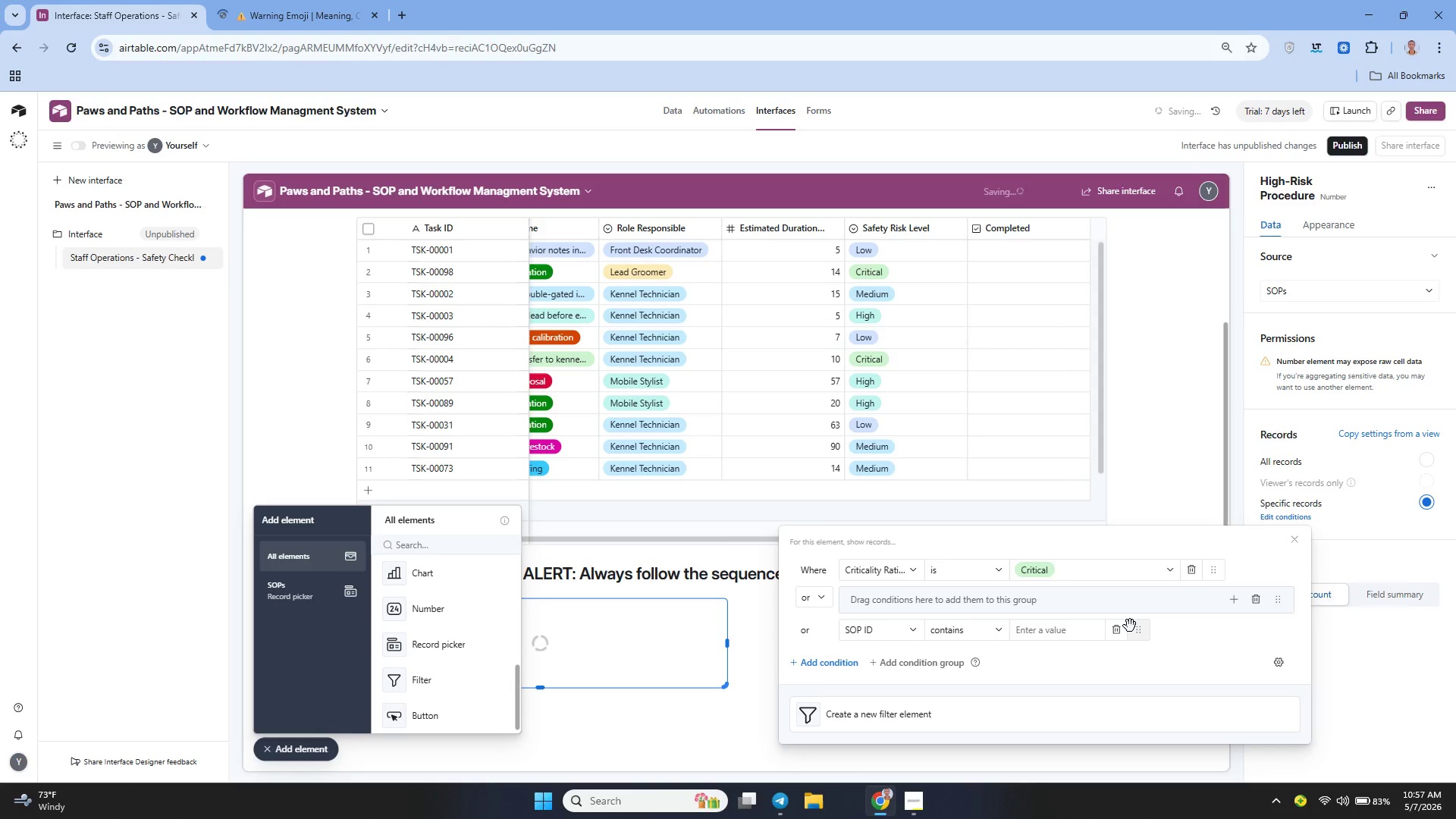 
left_click([1114, 632])
 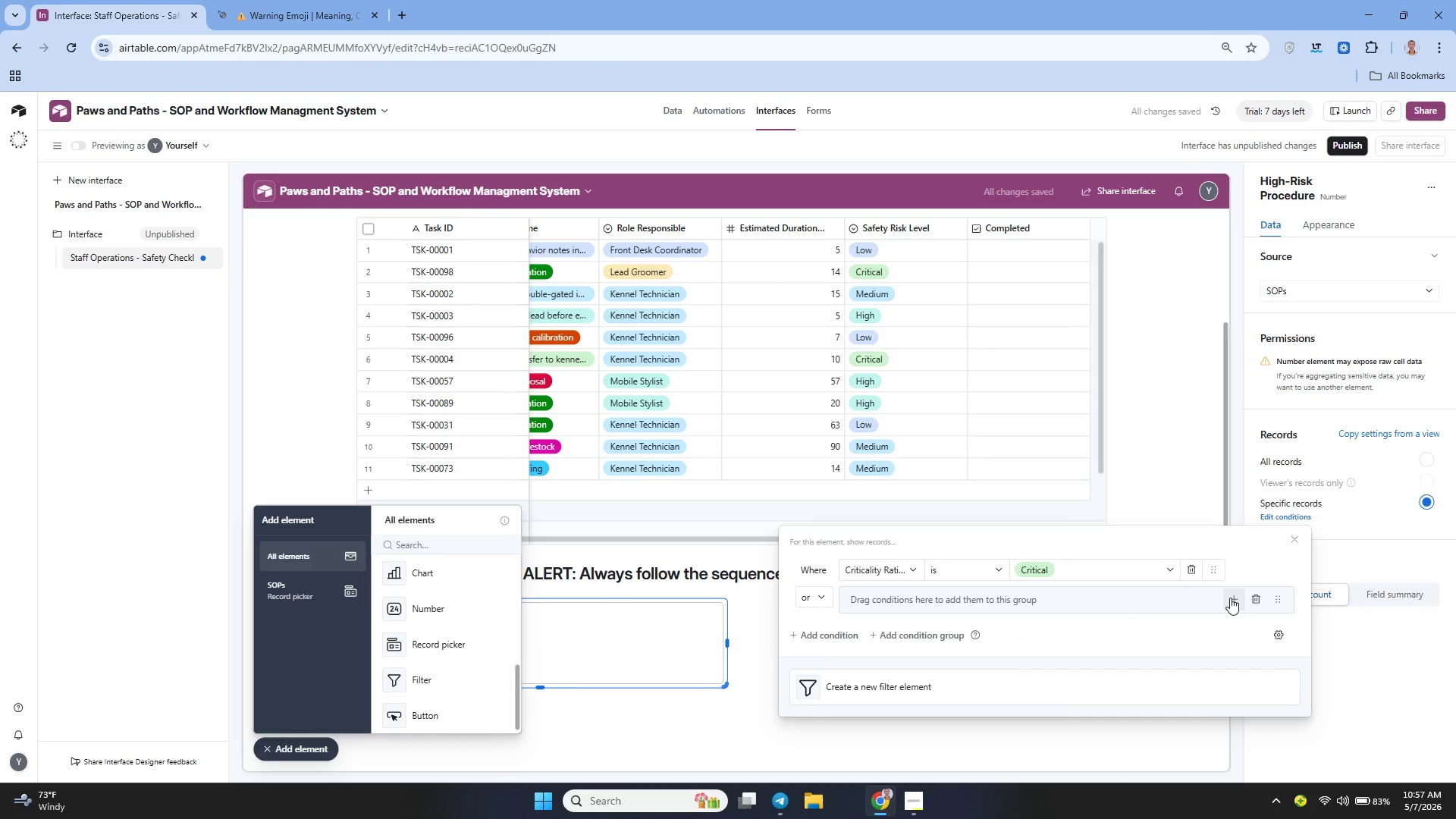 
left_click([1230, 598])
 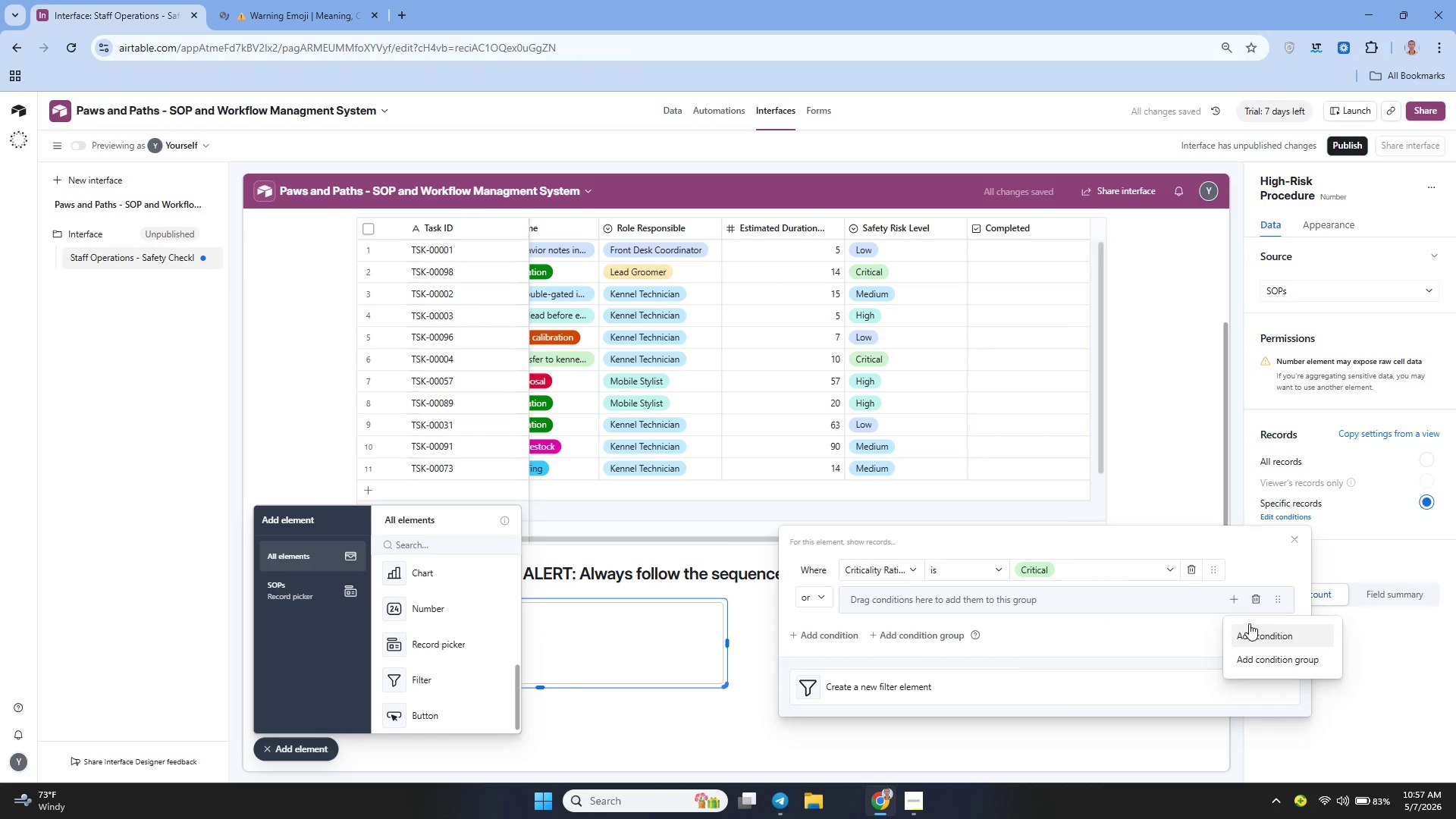 
left_click([1251, 624])
 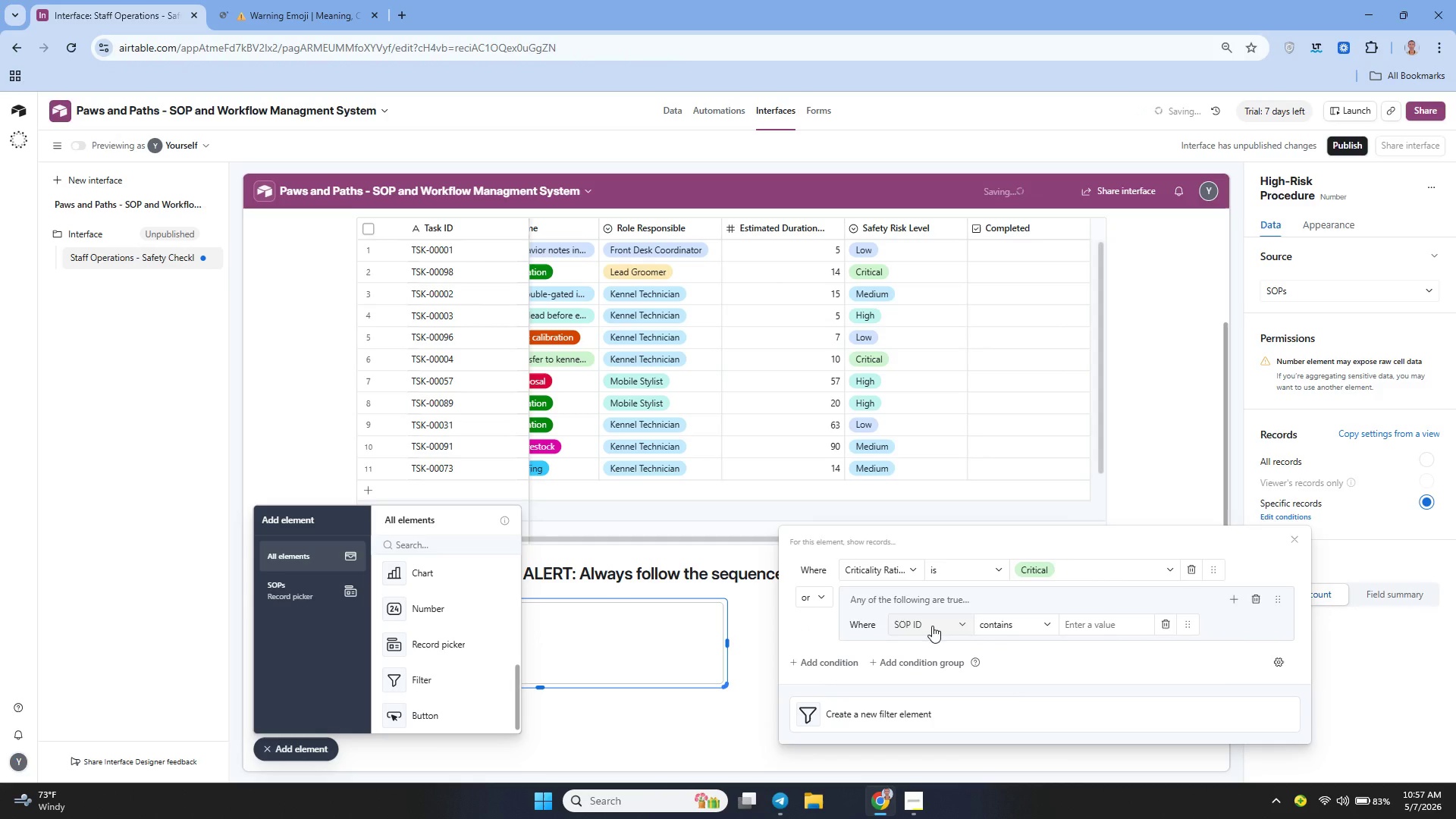 
left_click([932, 626])
 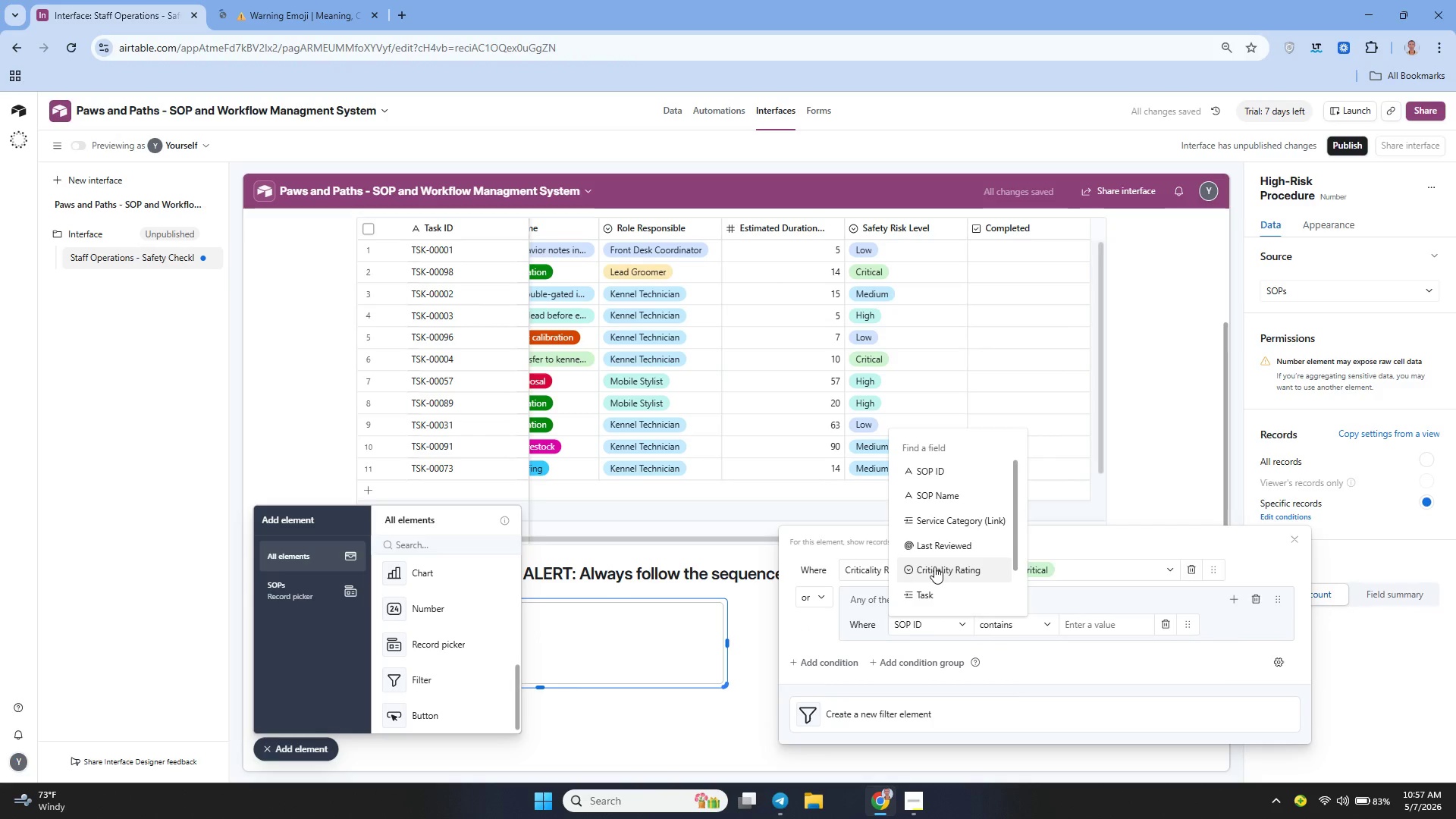 
left_click([934, 566])
 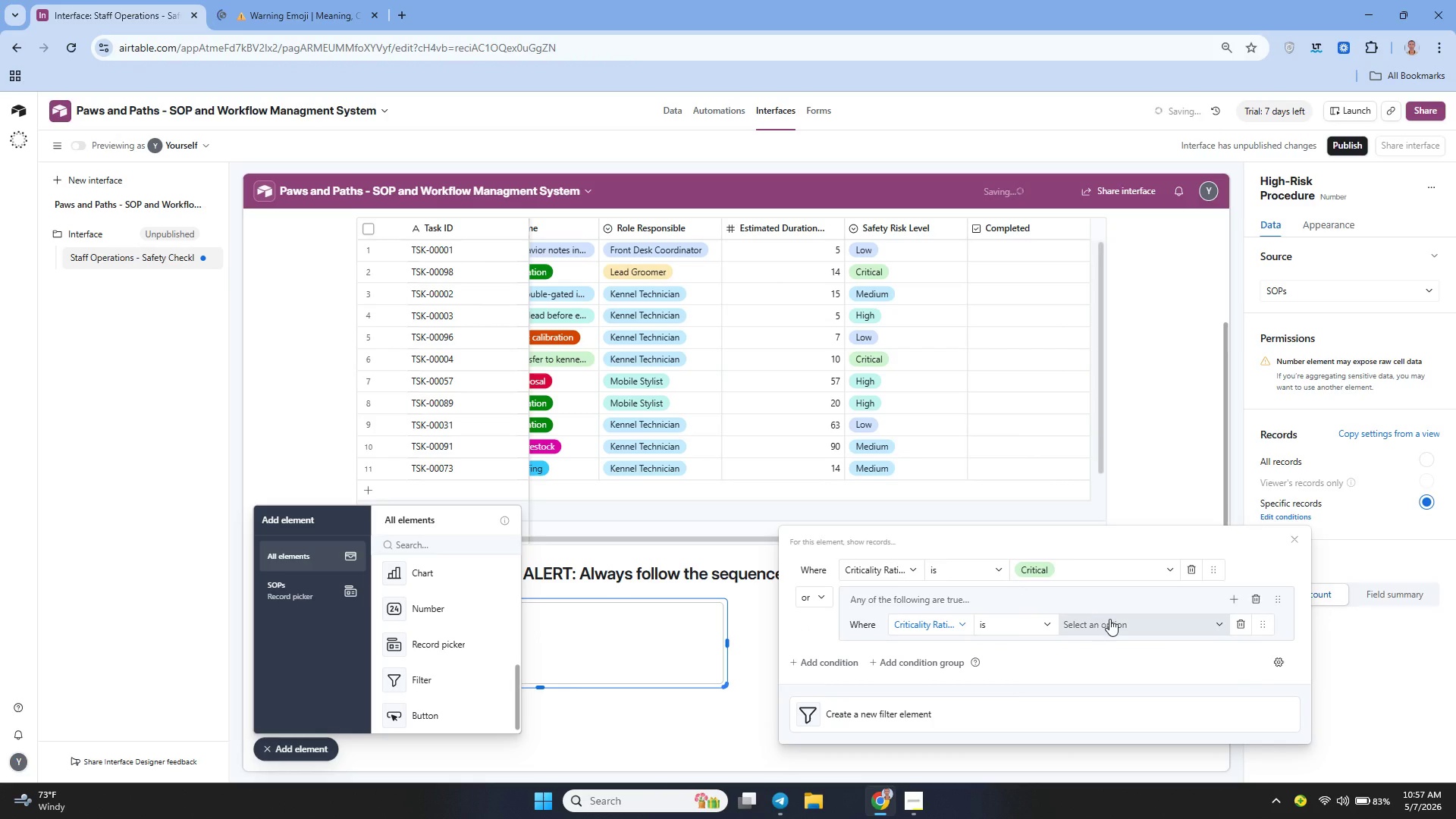 
left_click([1109, 619])
 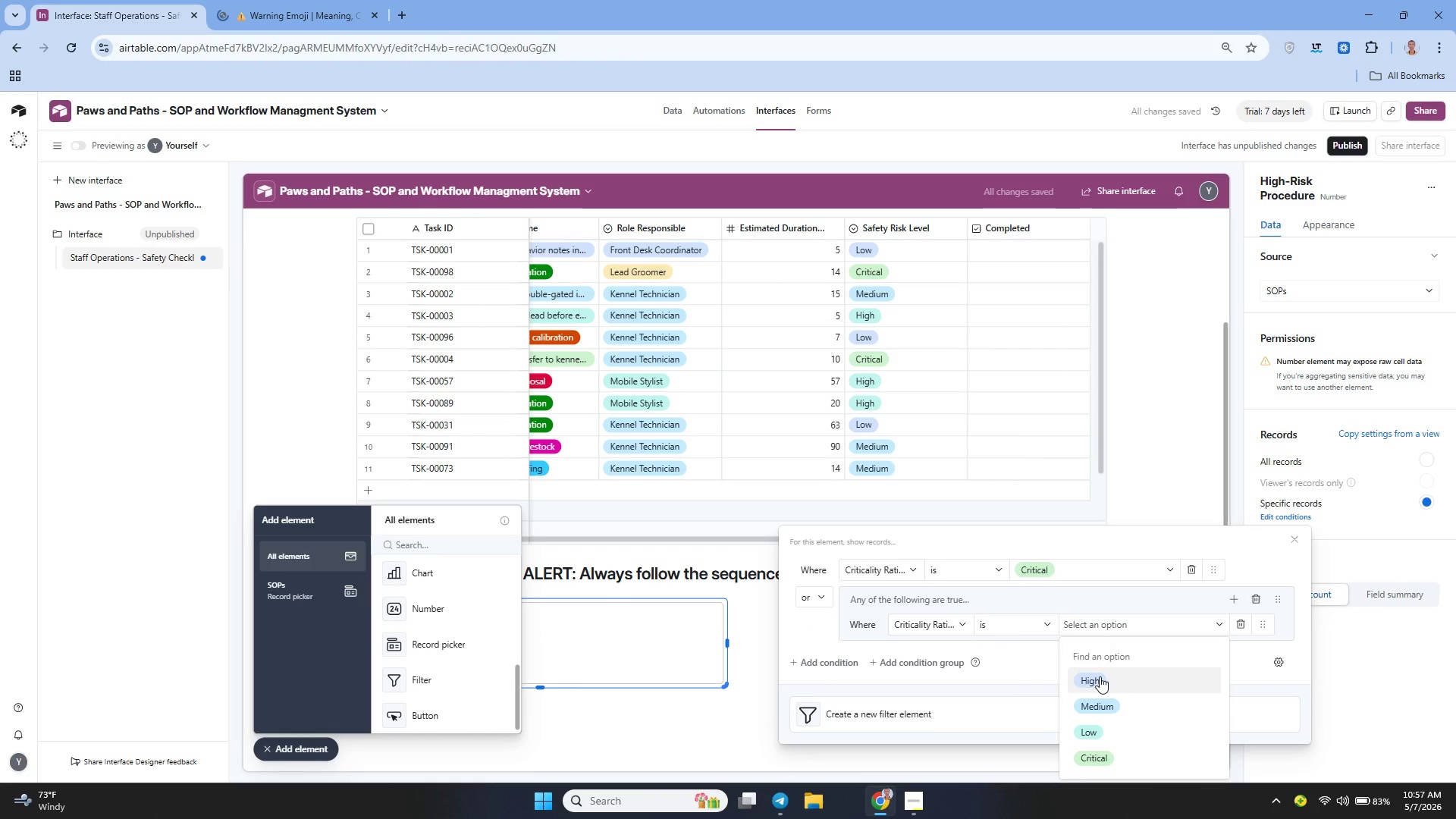 
left_click([1100, 676])
 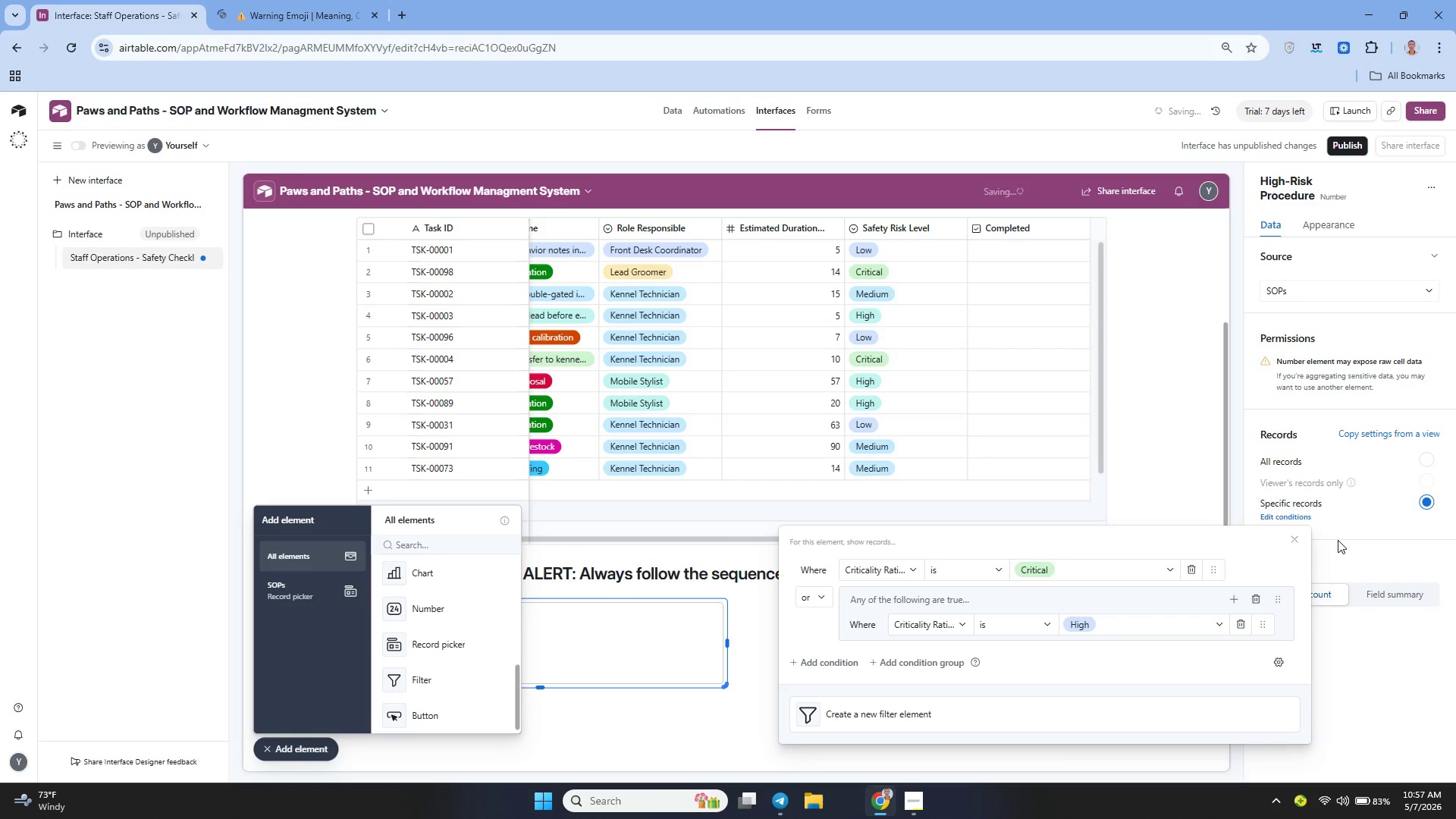 
left_click([1352, 542])
 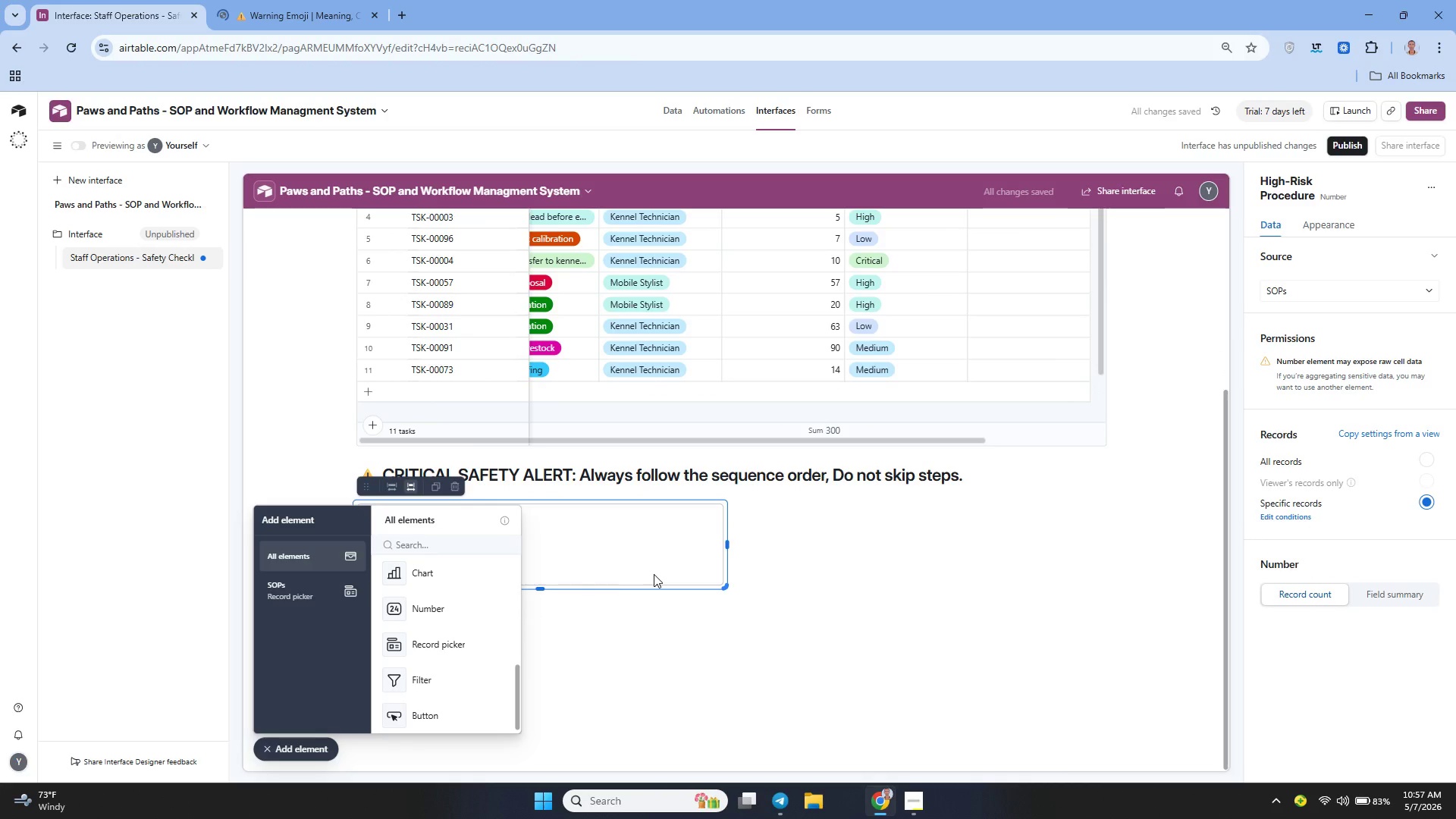 
left_click([293, 752])
 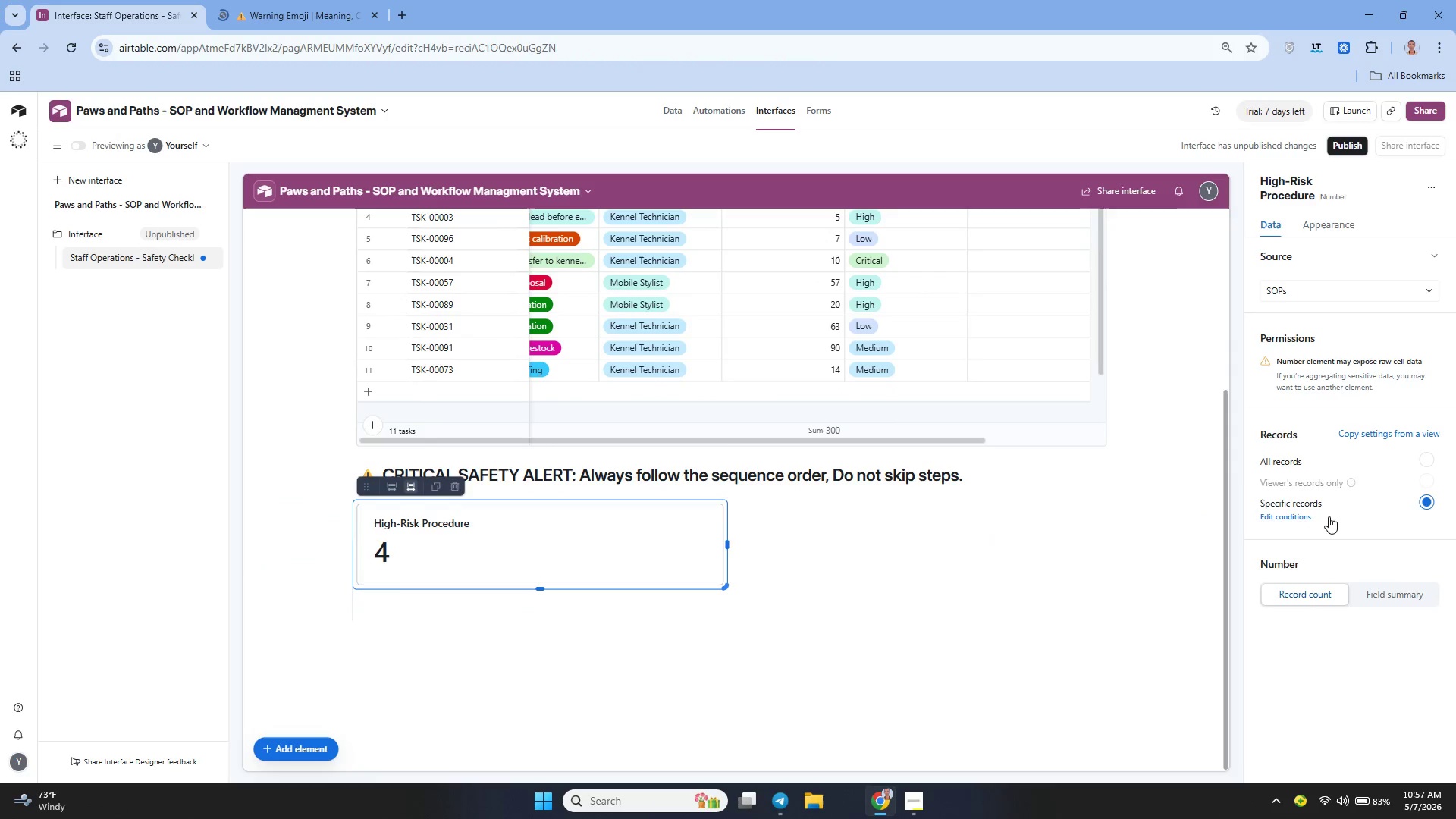 
wait(7.97)
 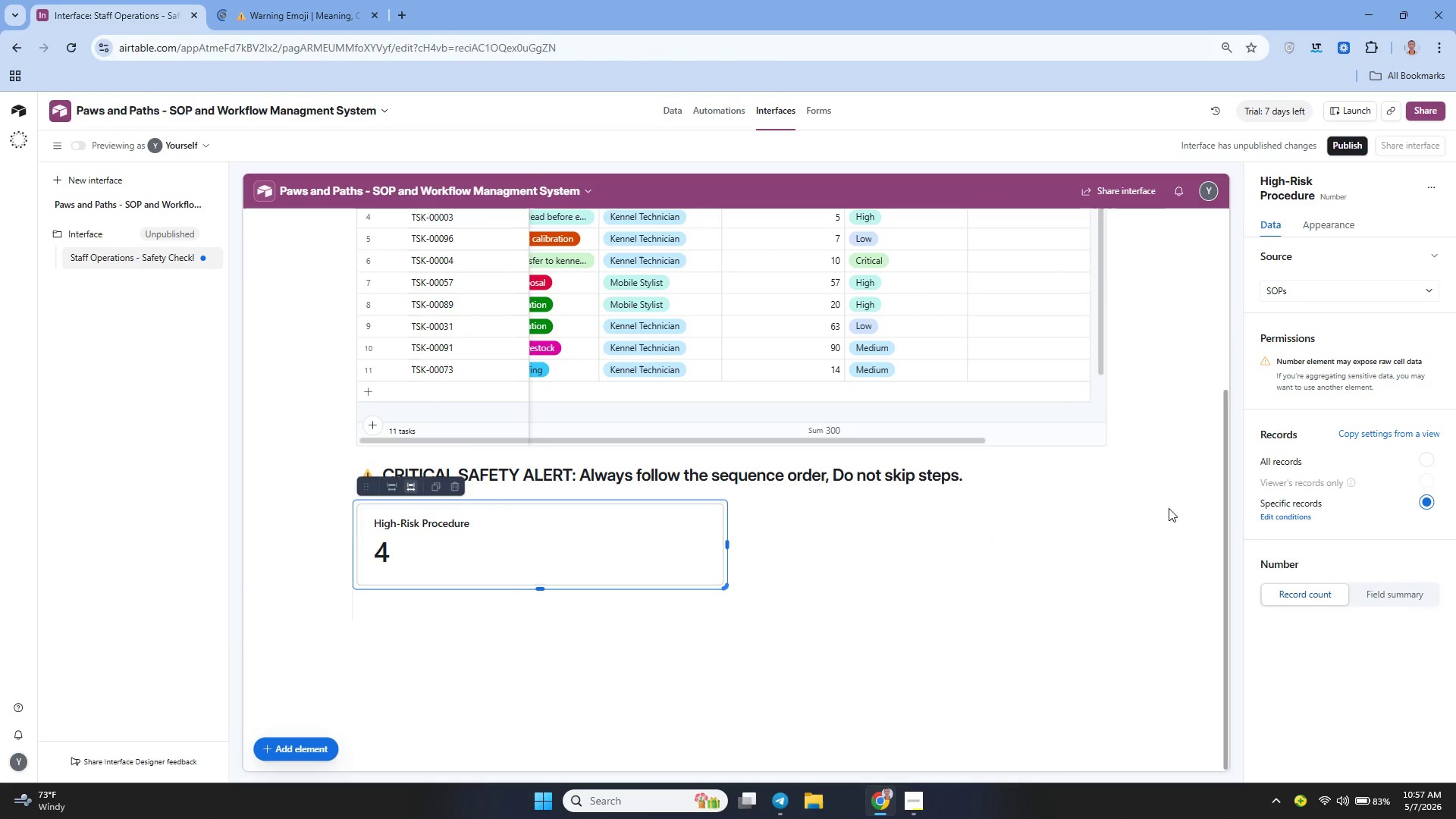 
left_click([1372, 591])
 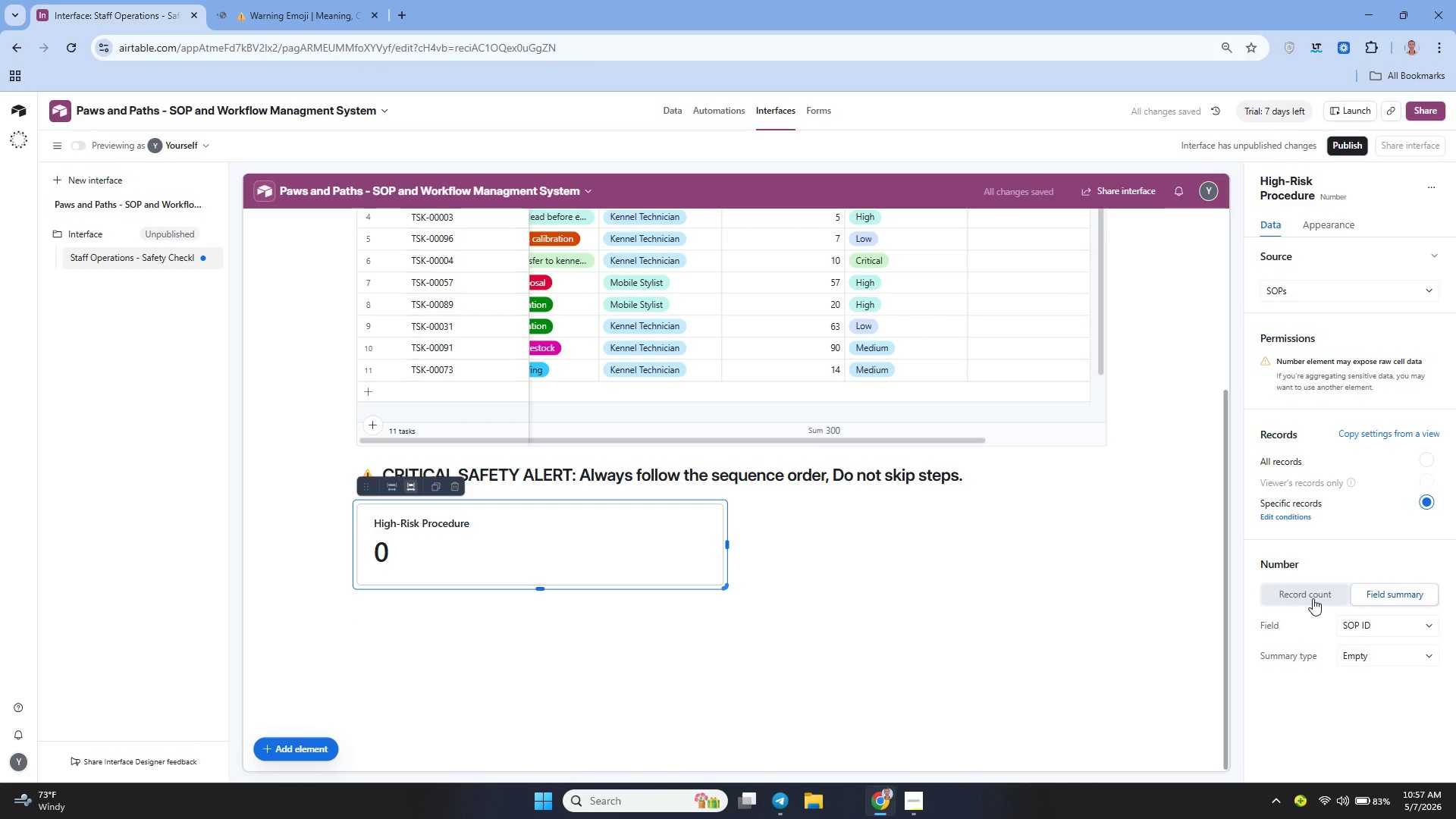 
left_click([1313, 598])
 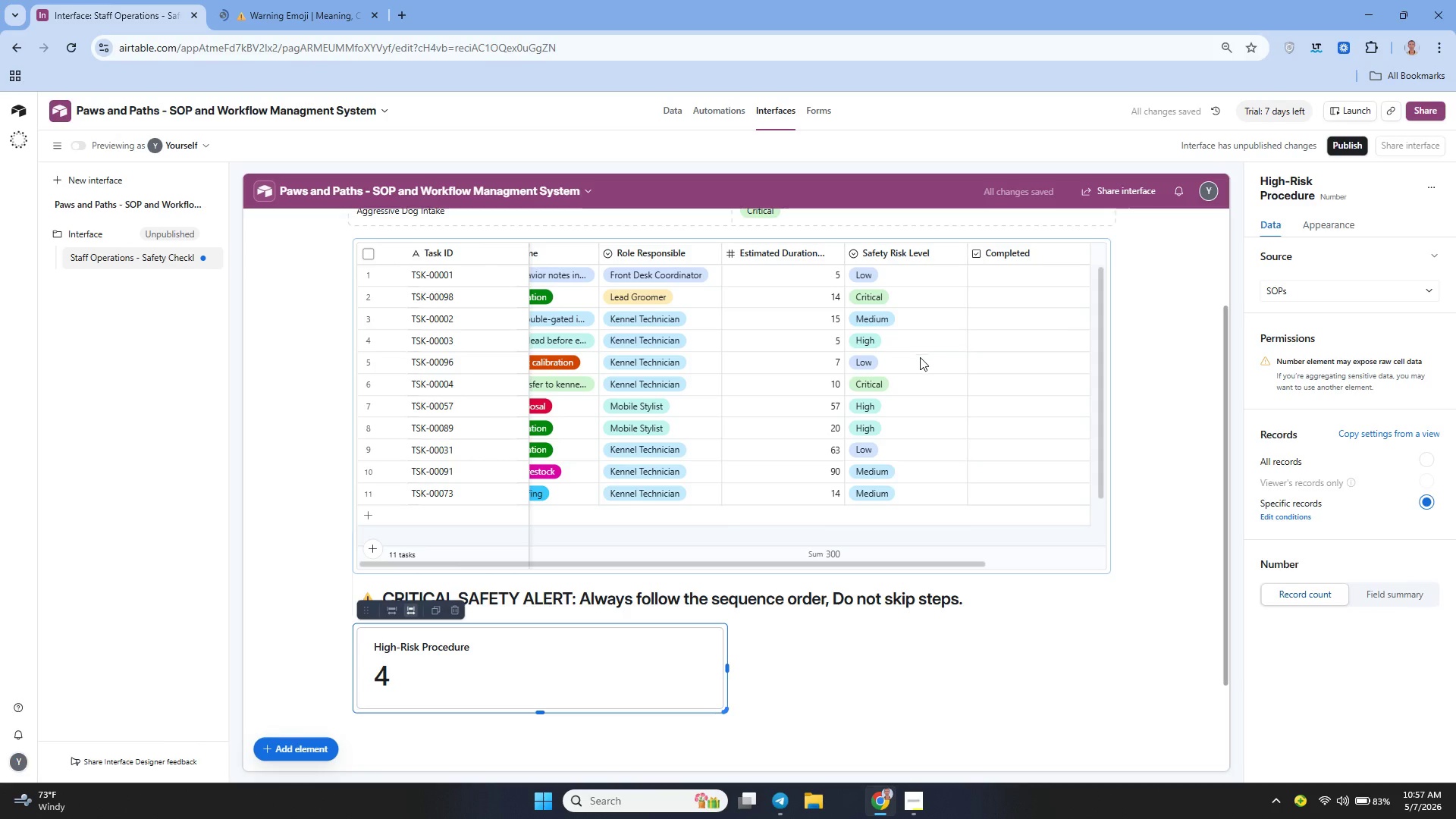 
wait(11.19)
 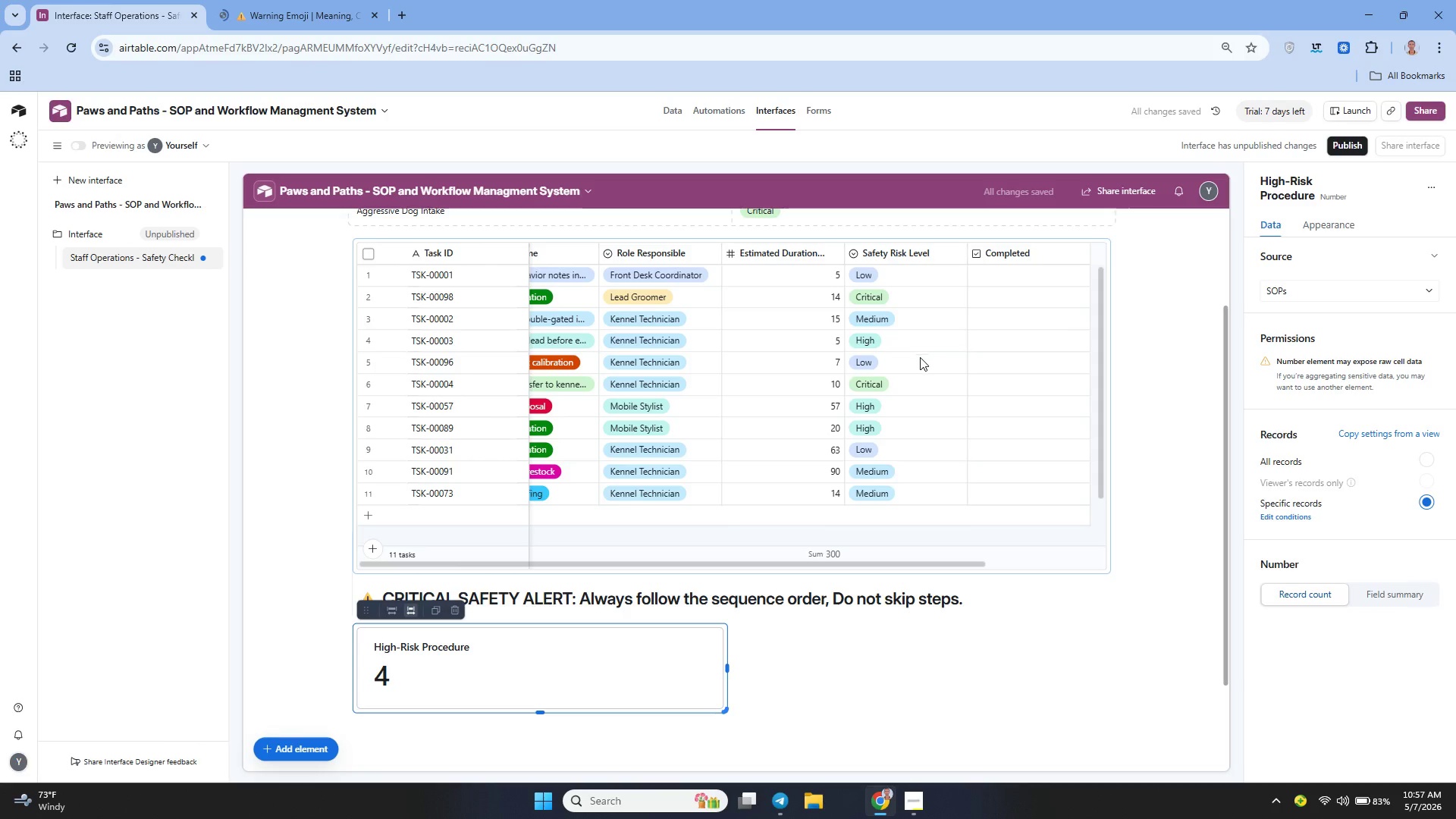 
left_click([1306, 509])
 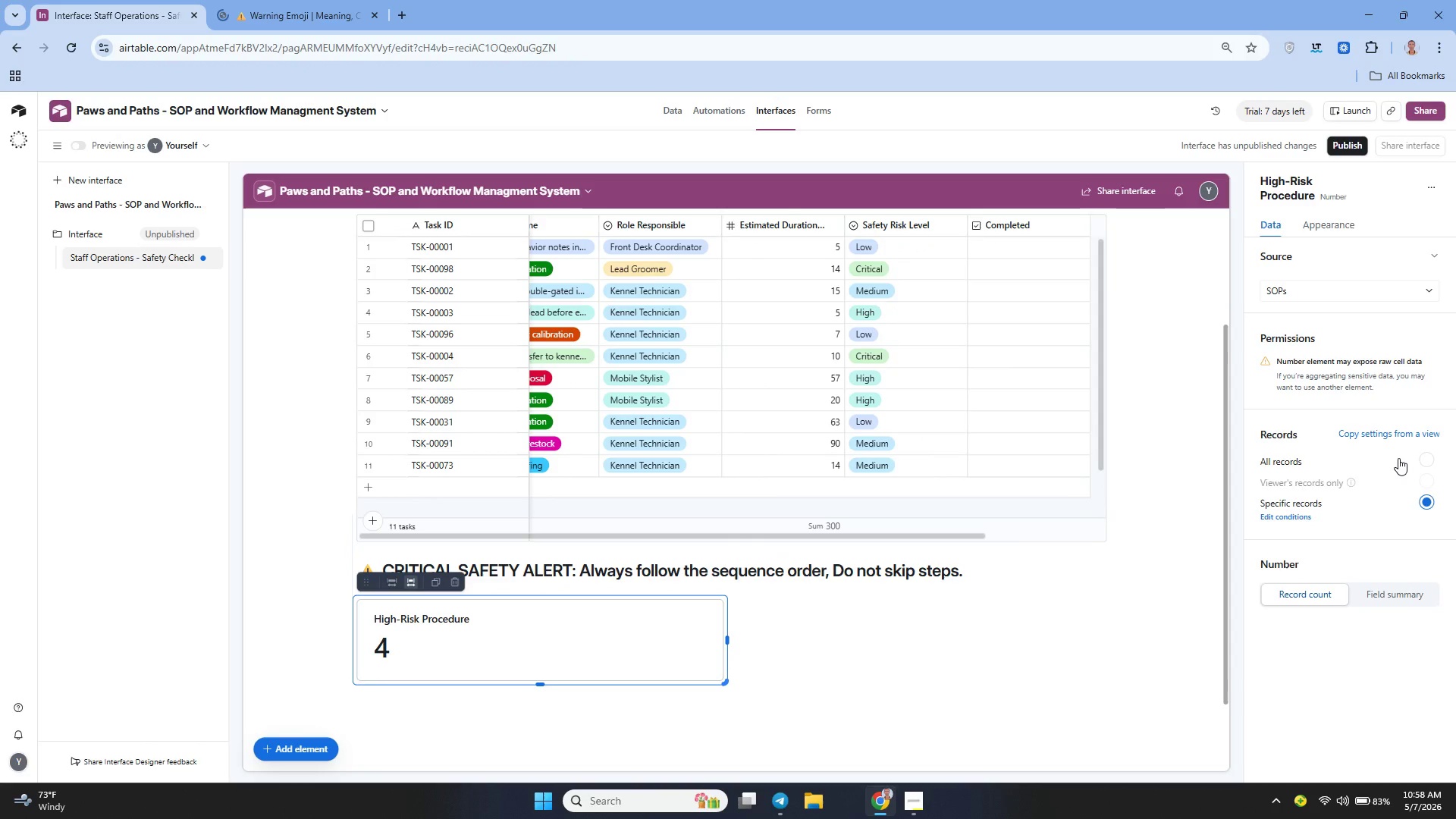 
left_click([1423, 457])
 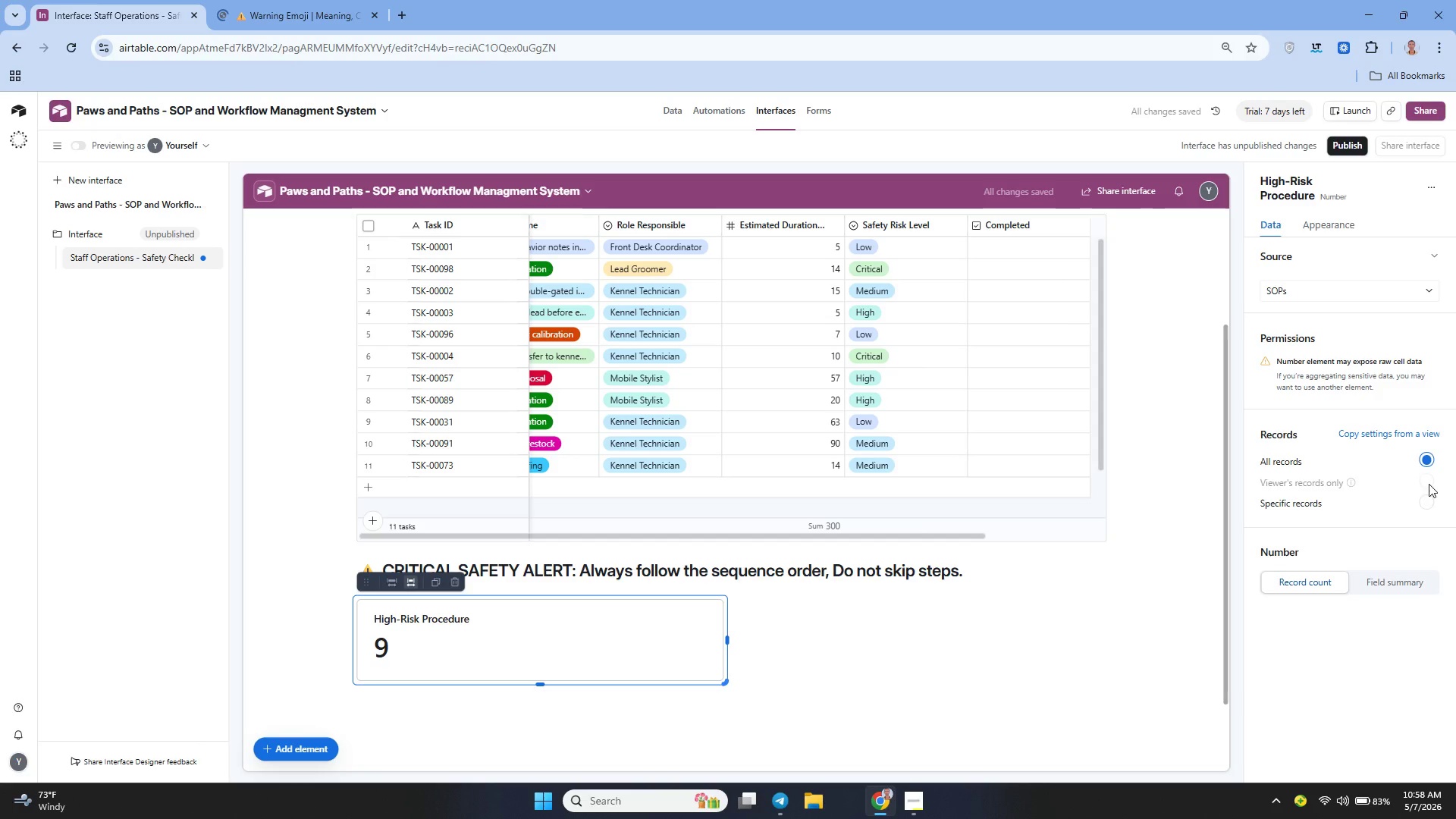 
left_click([1427, 504])
 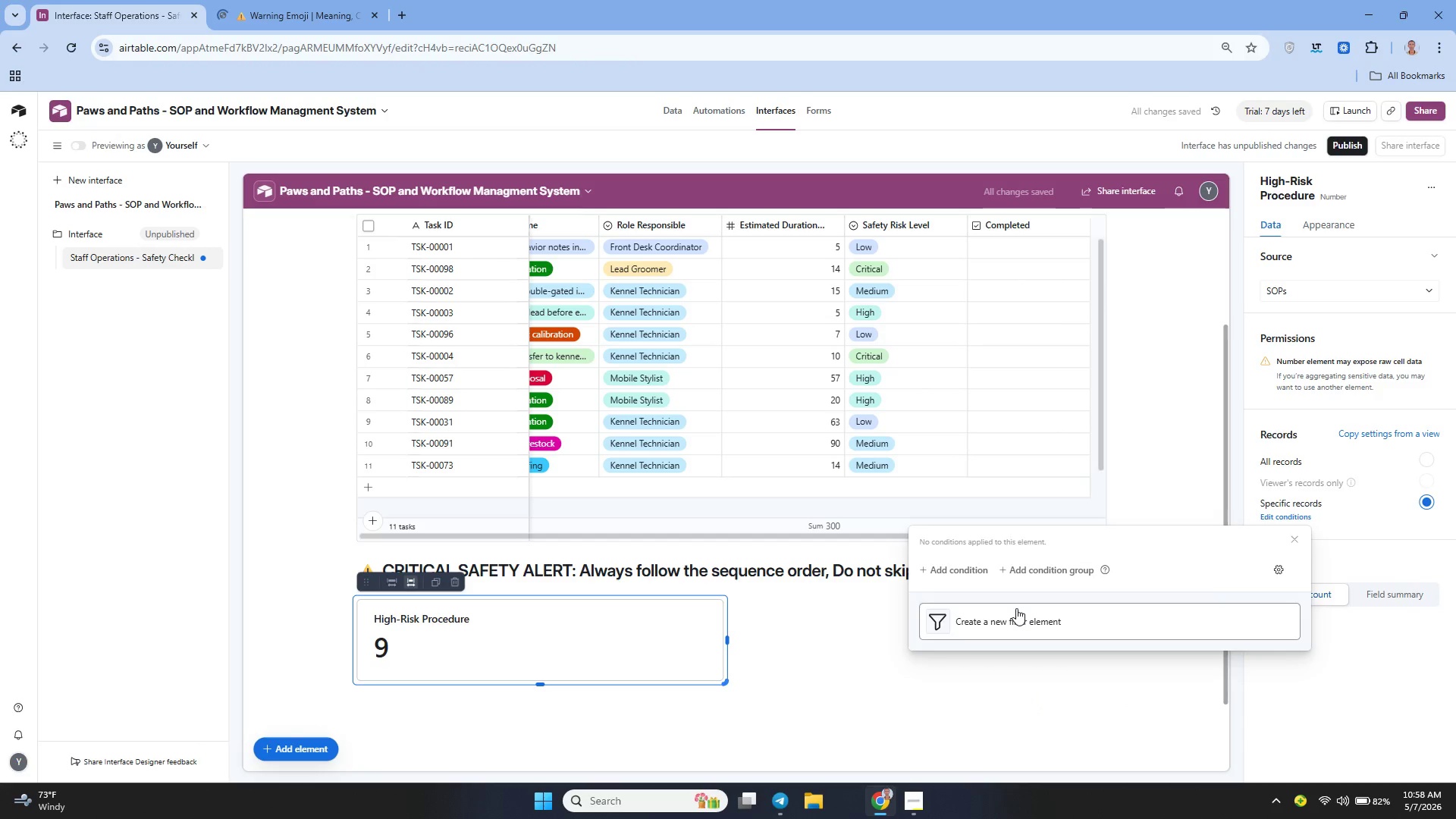 
wait(5.81)
 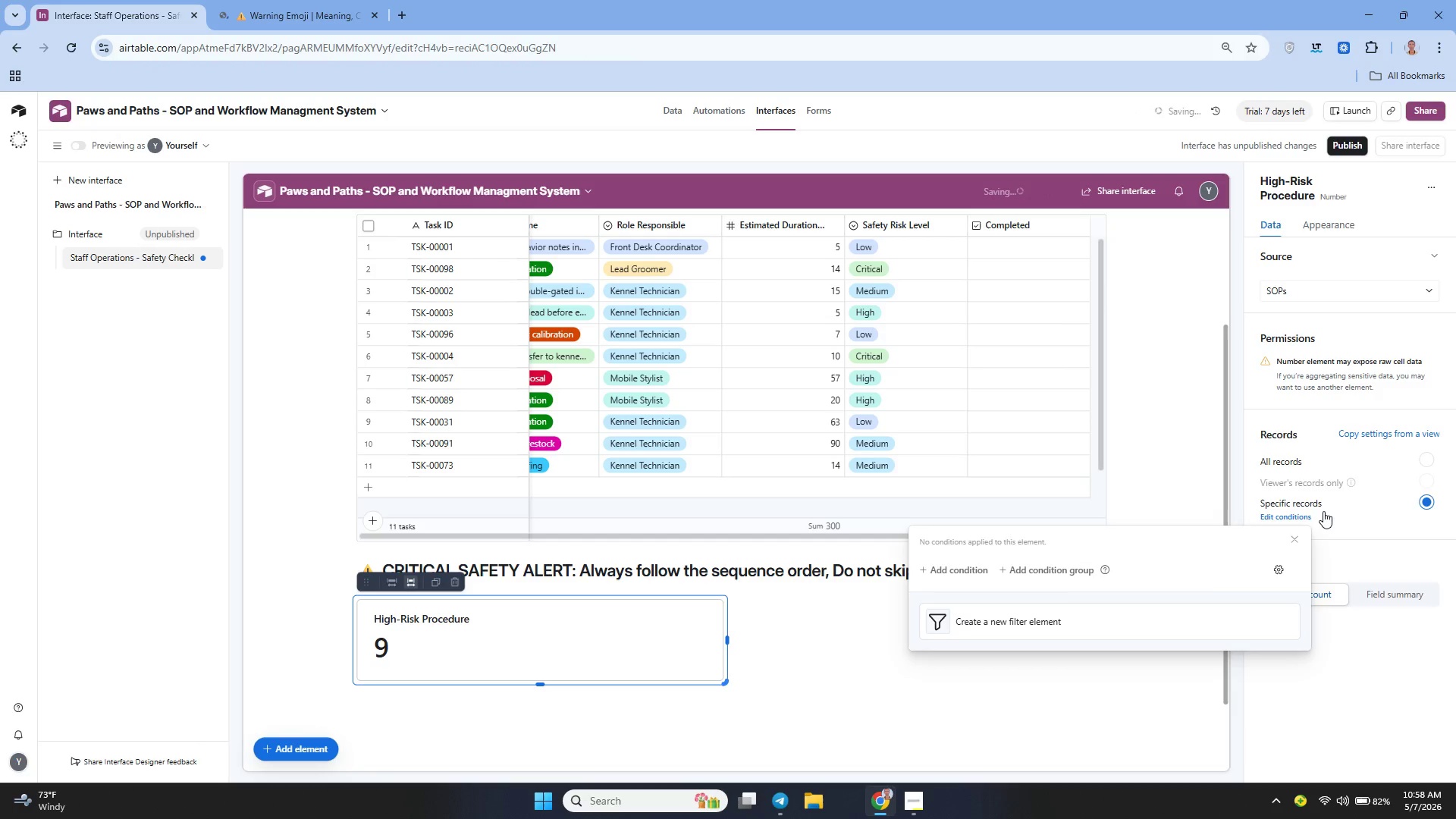 
left_click([1120, 683])
 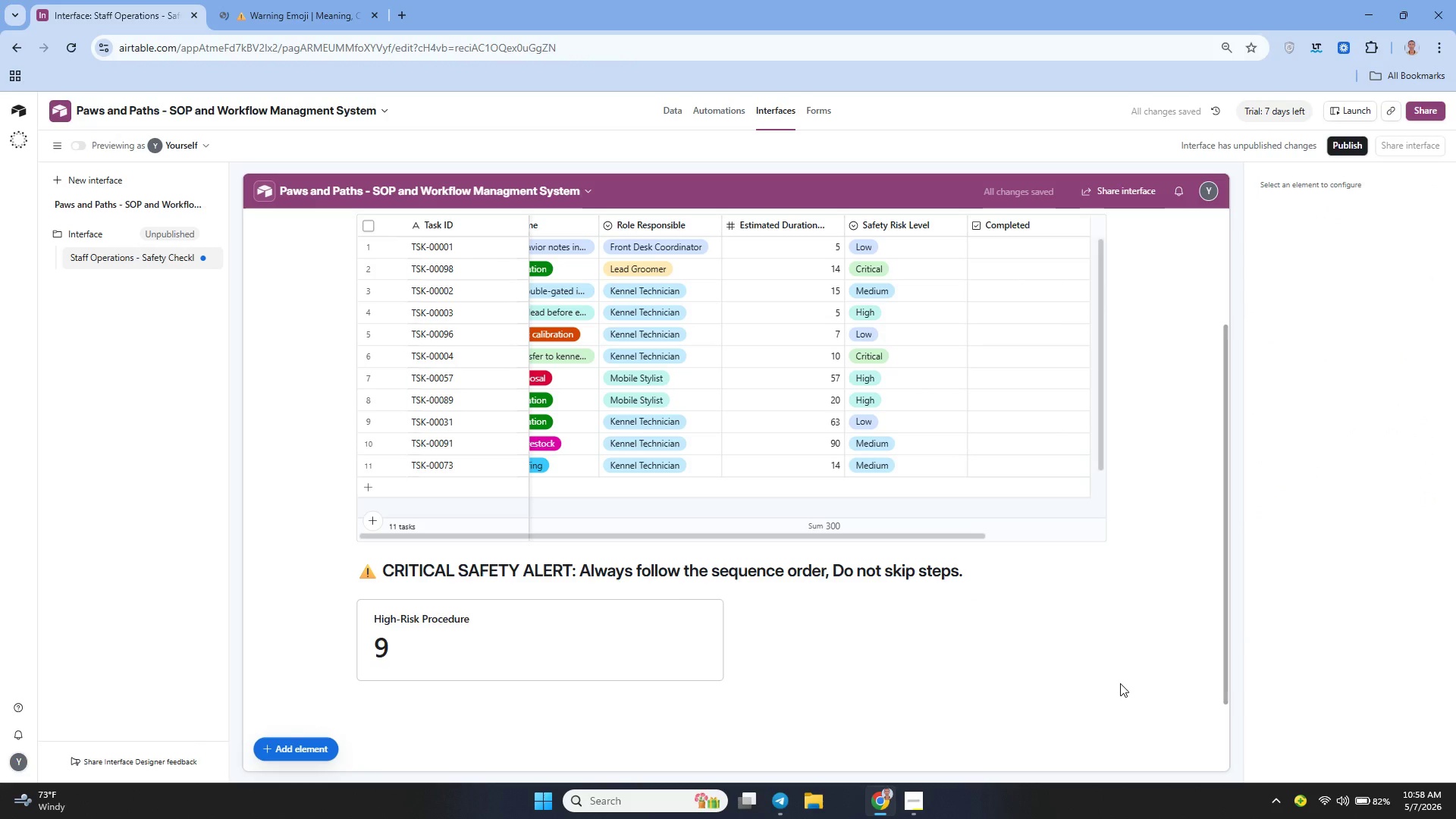 
key(Control+Z)
 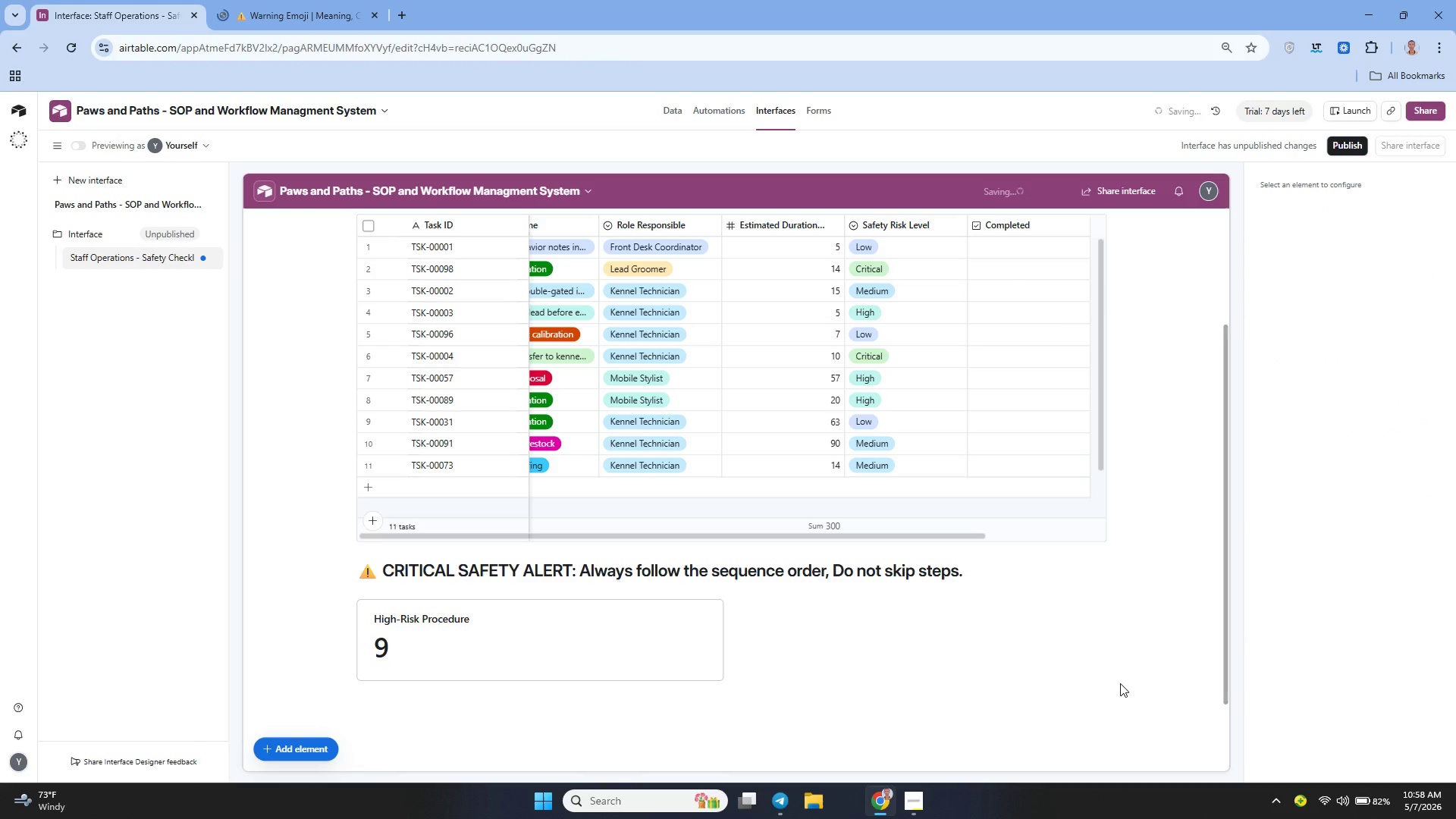 
left_click([1120, 683])
 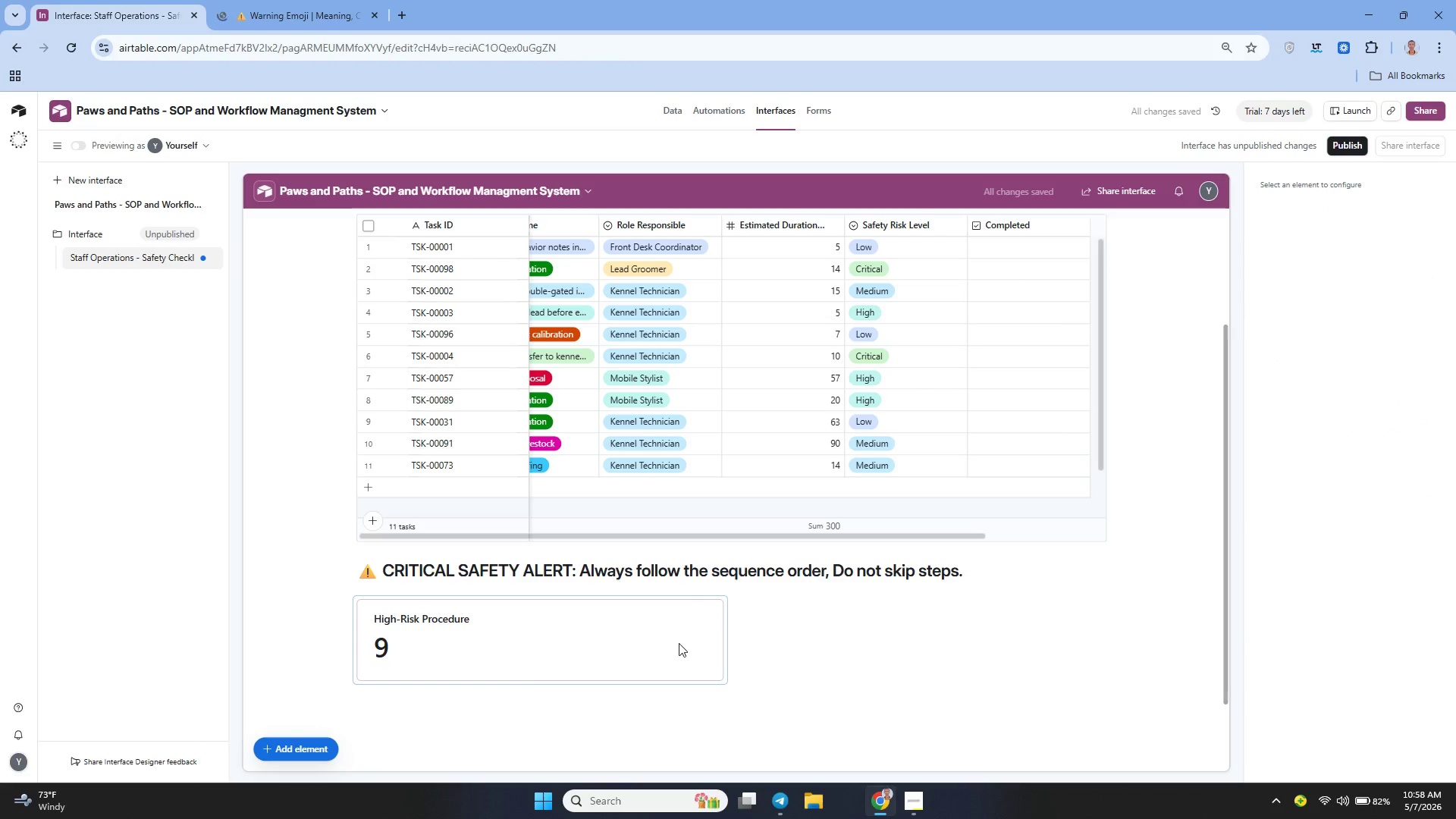 
left_click([679, 643])
 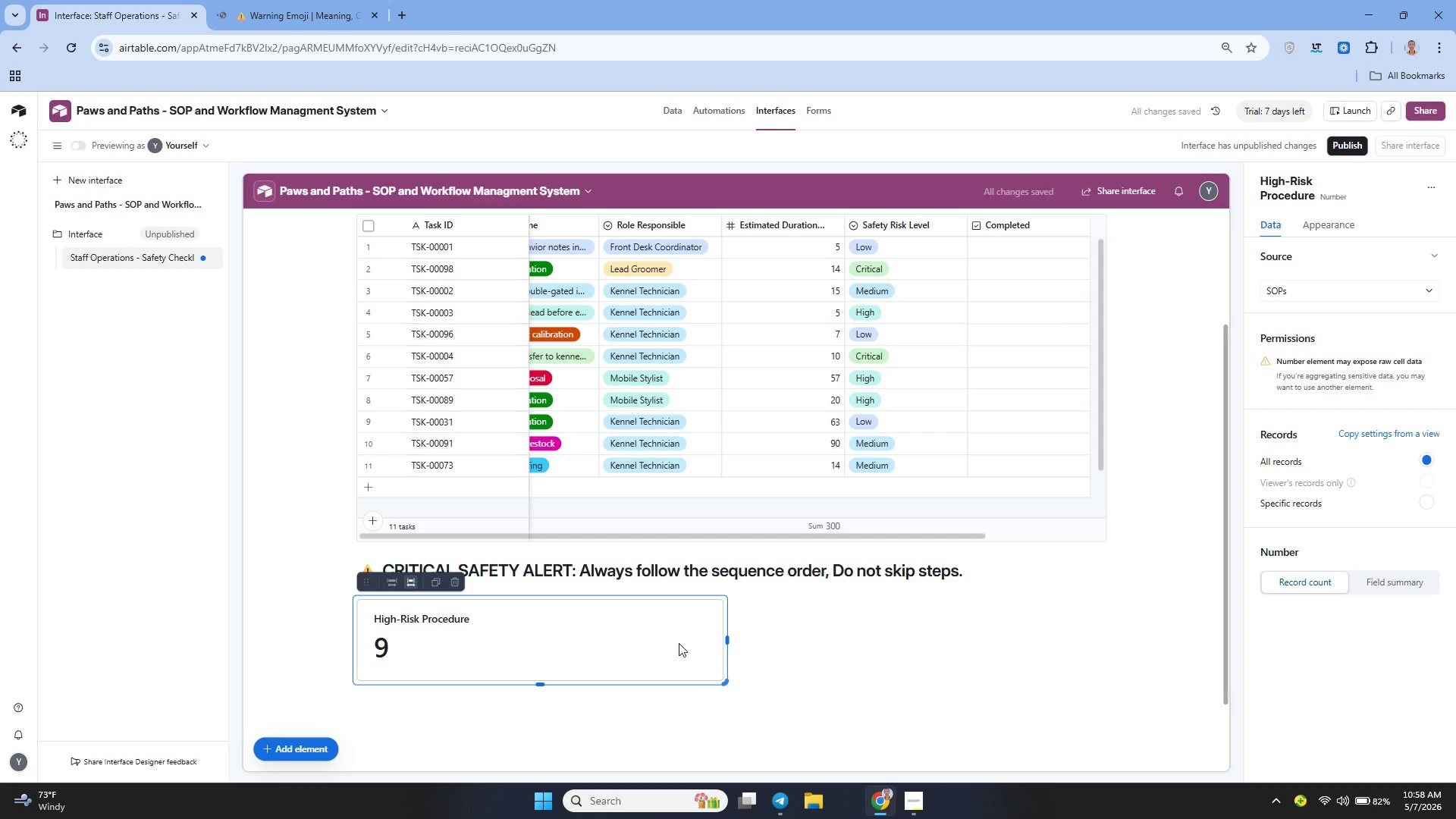 
key(Control+Z)
 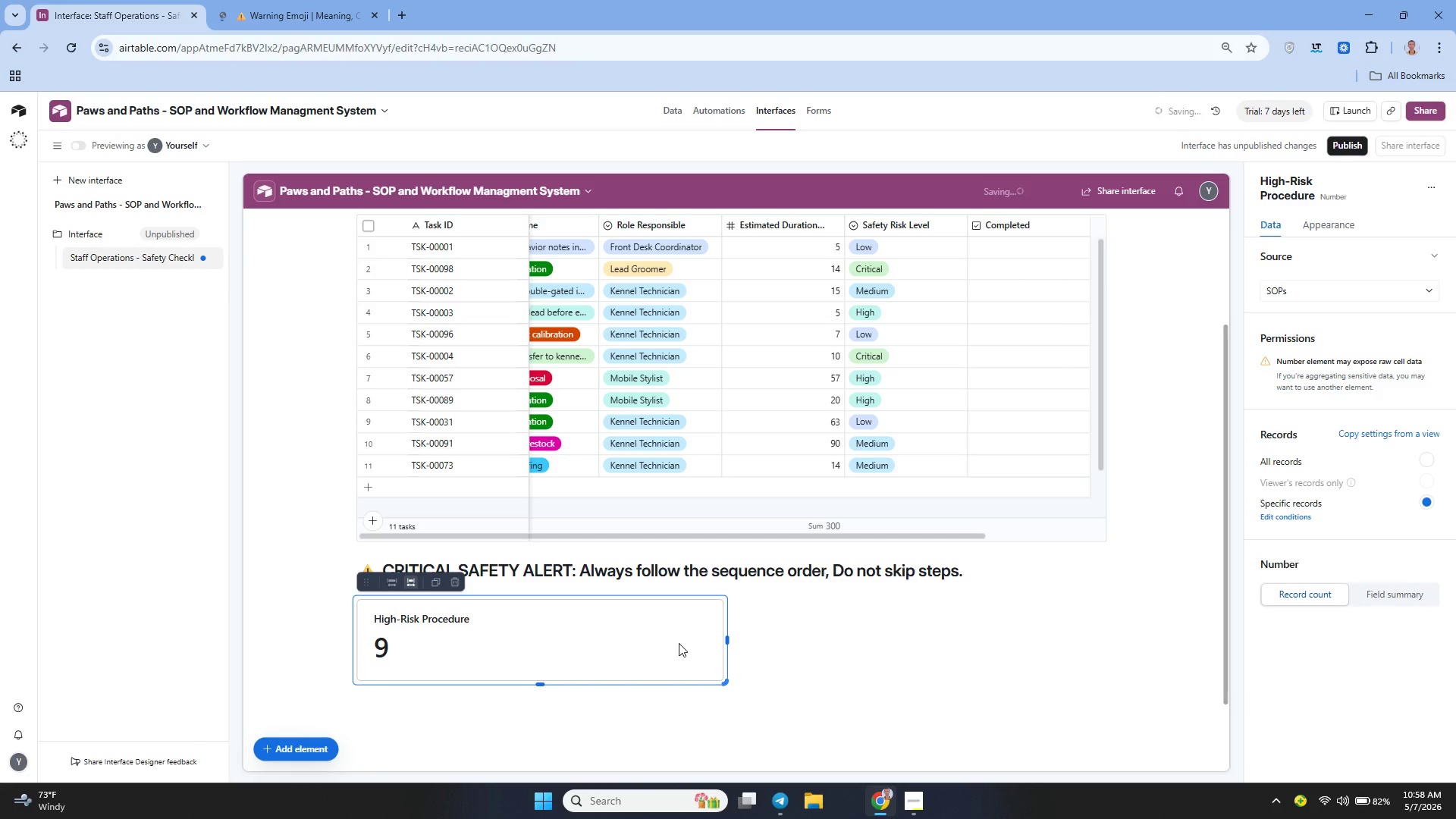 
key(Control+Z)
 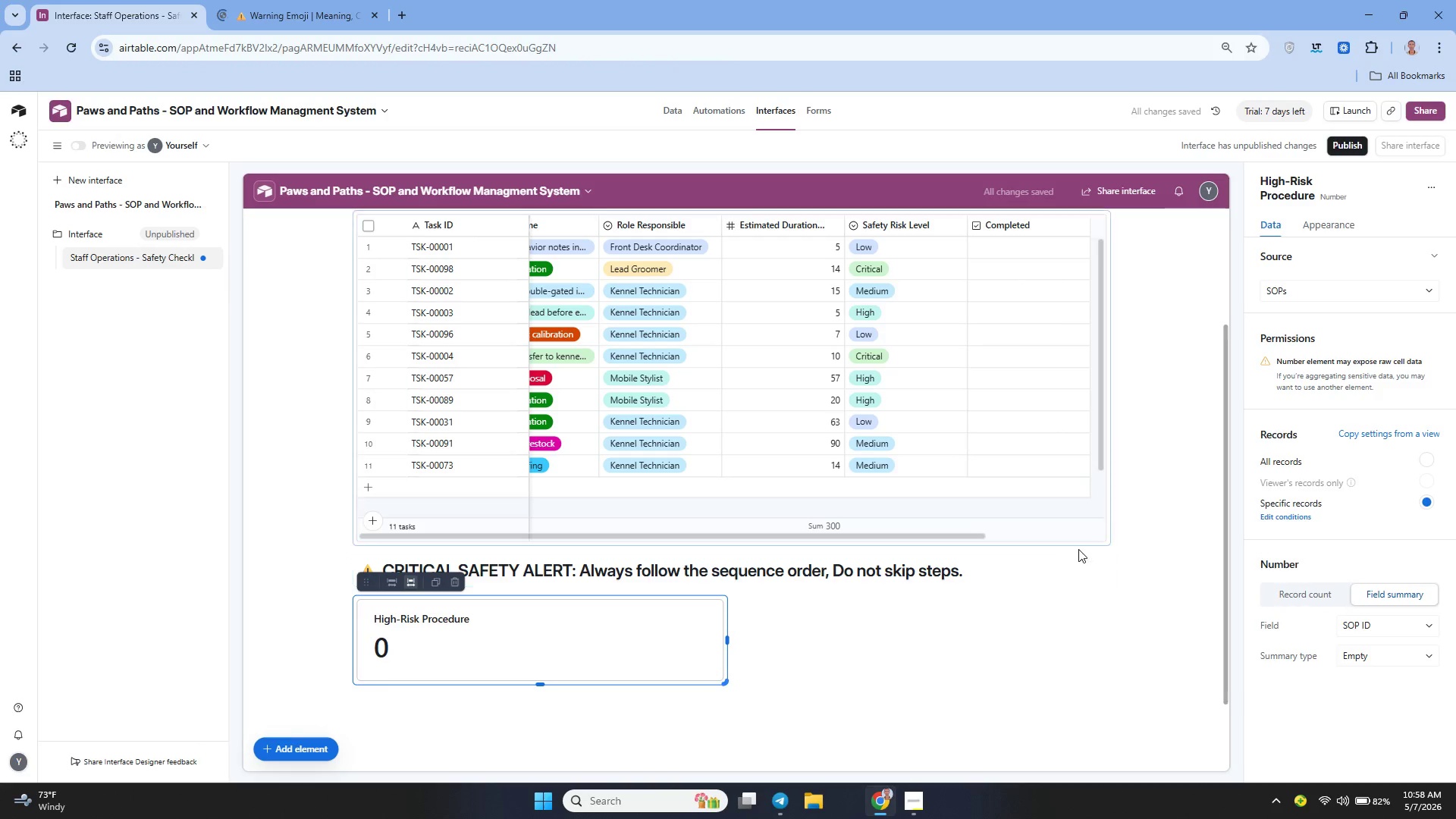 
wait(5.44)
 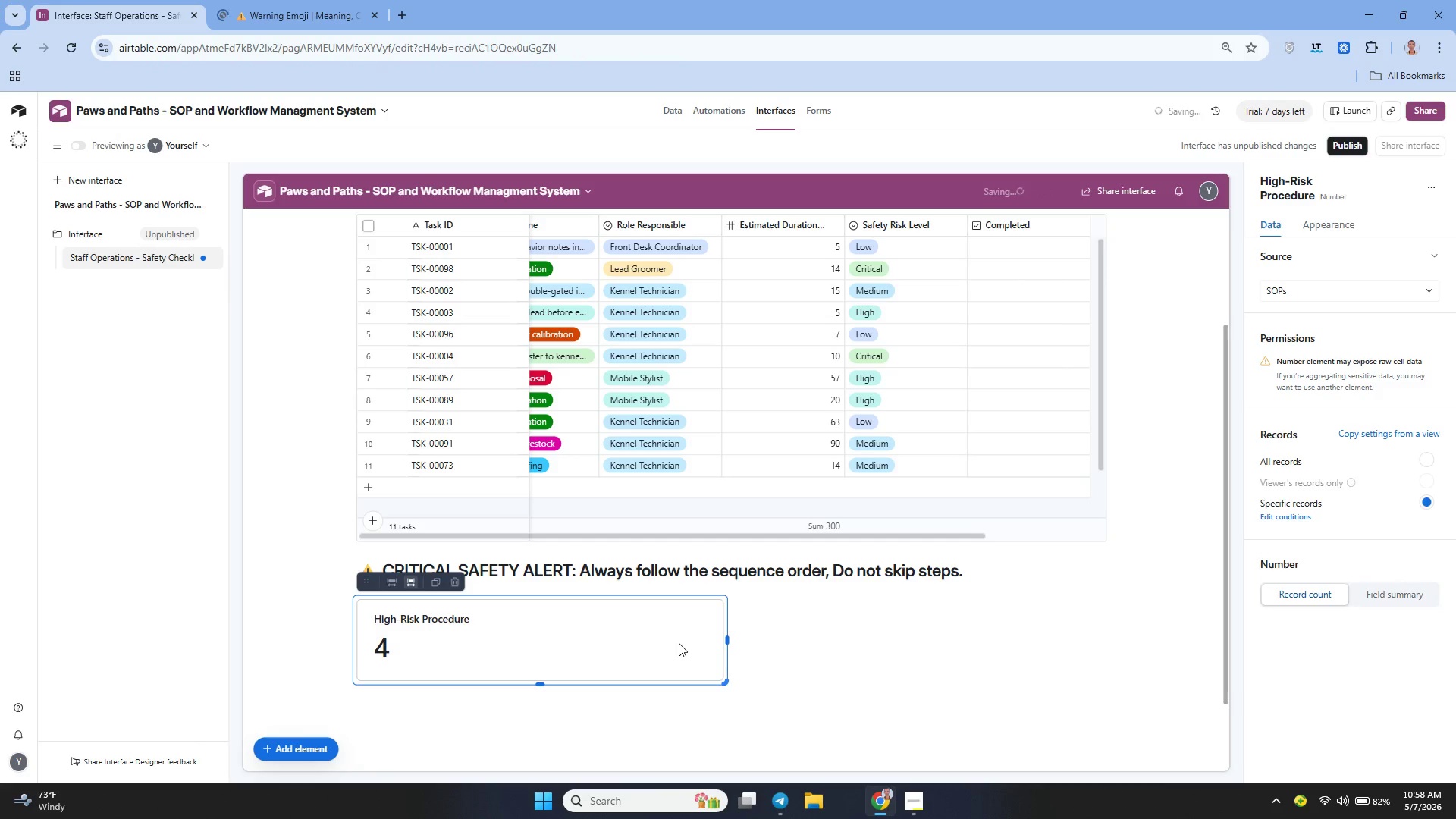 
key(Control+Y)
 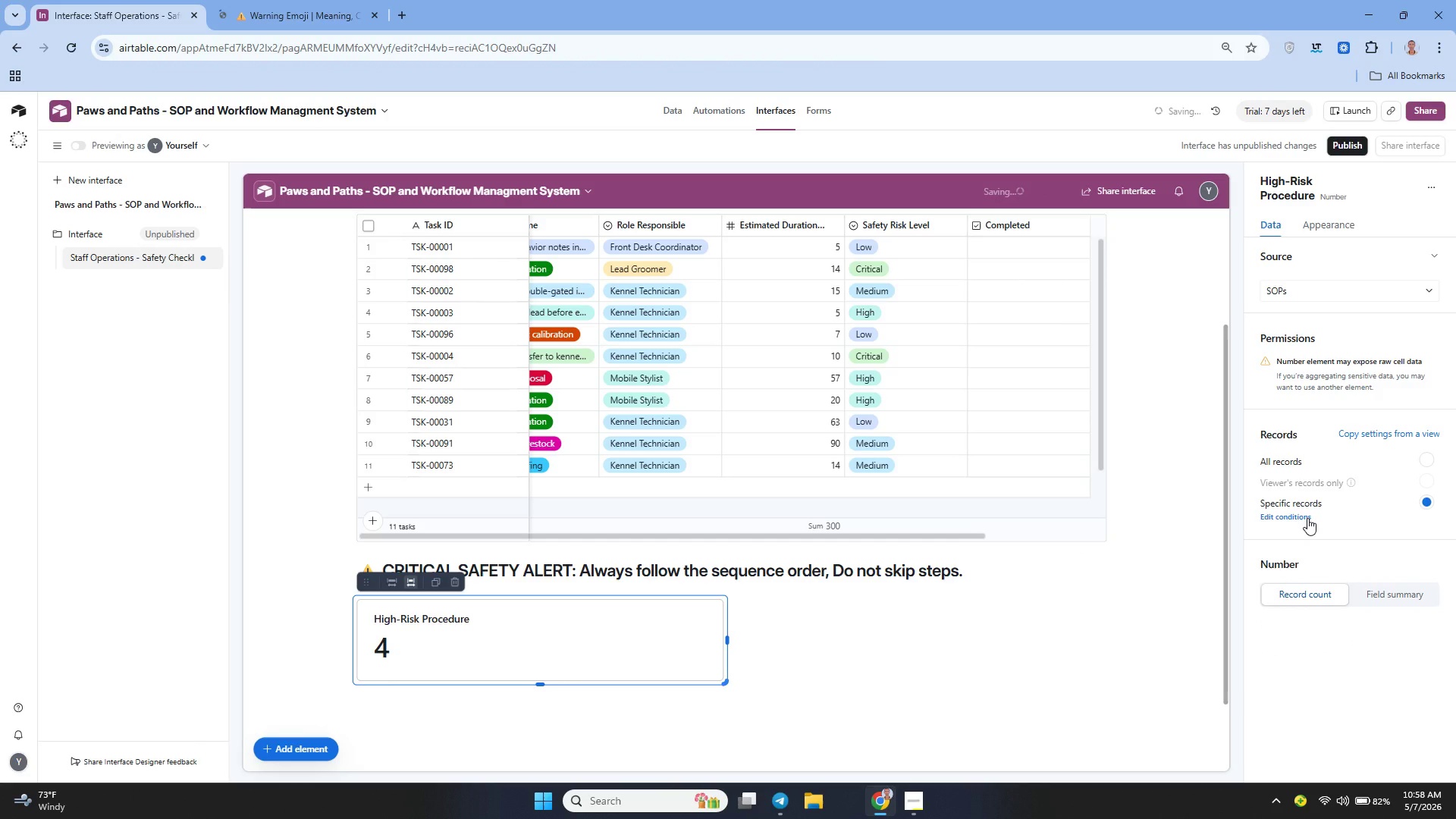 
left_click([1288, 515])
 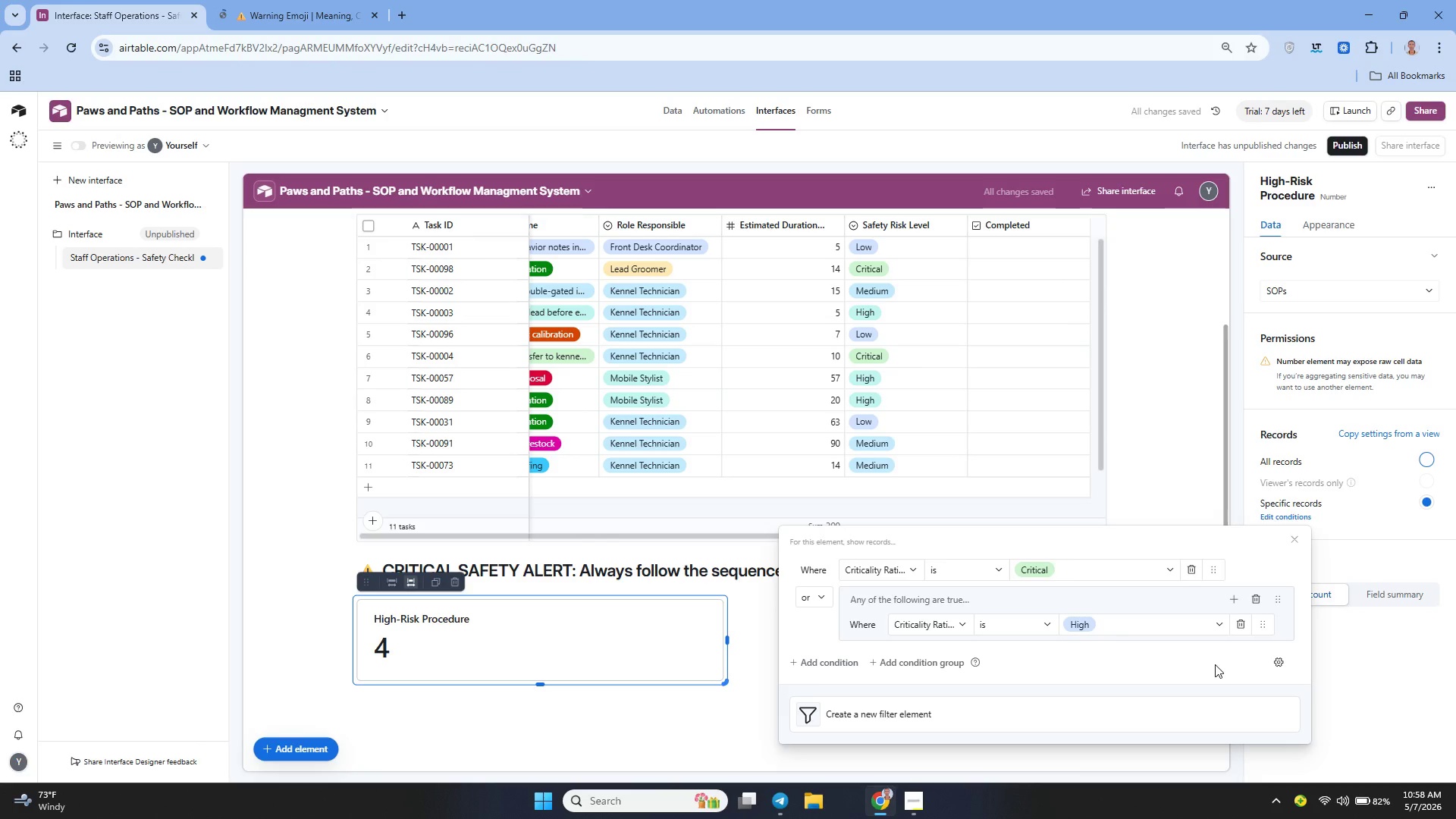 
left_click([1357, 654])
 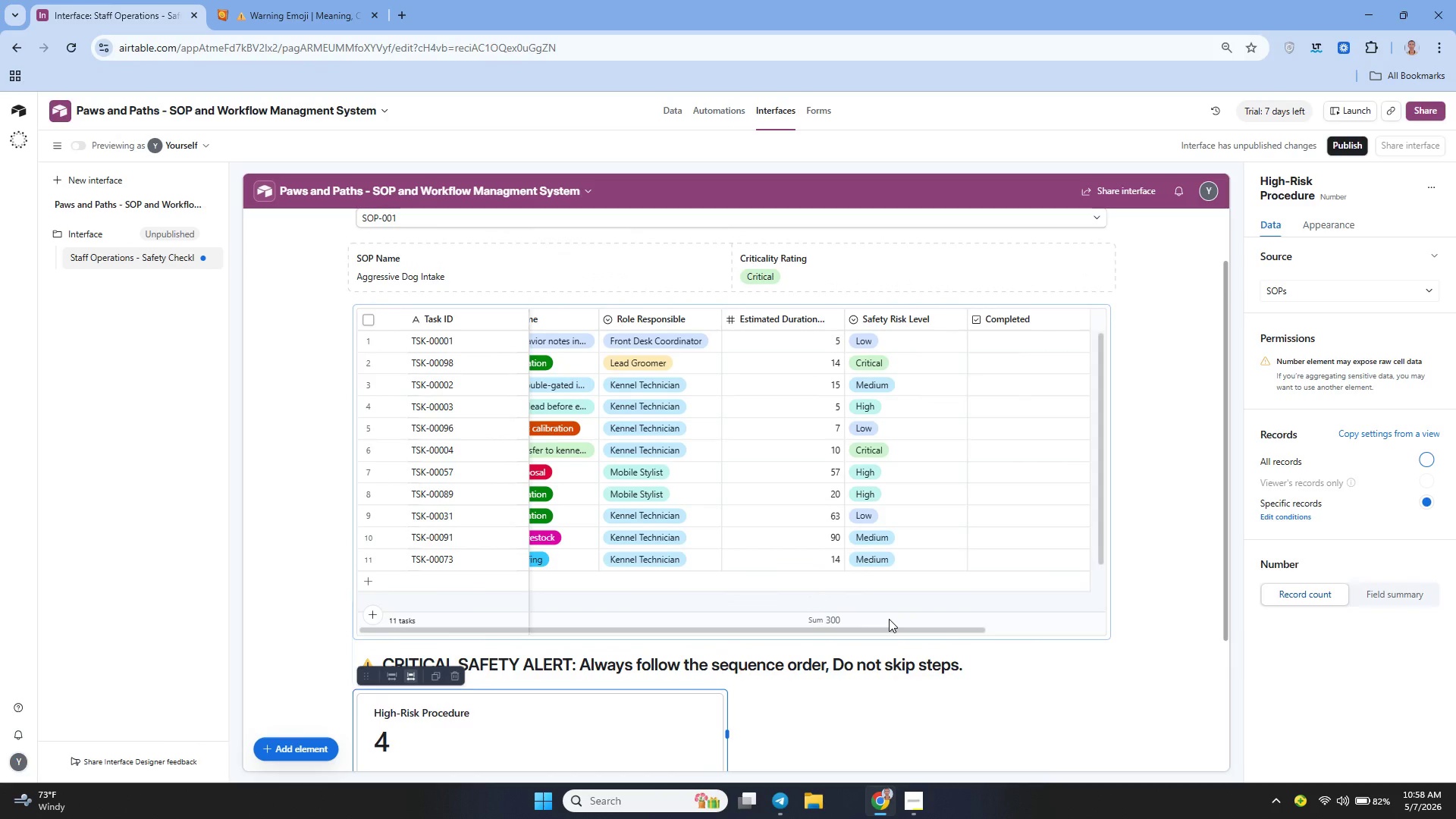 
wait(27.28)
 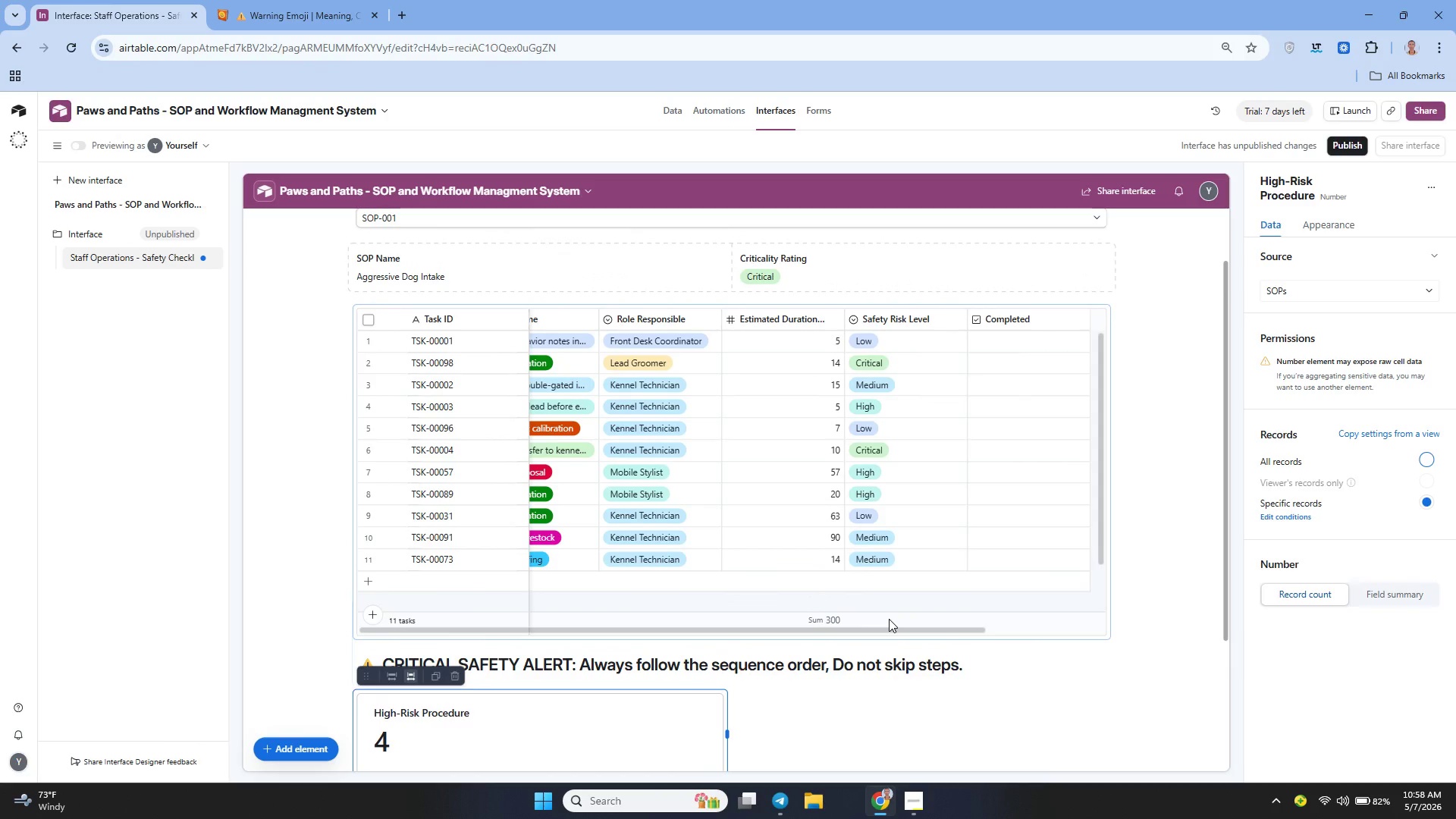 
left_click([678, 672])
 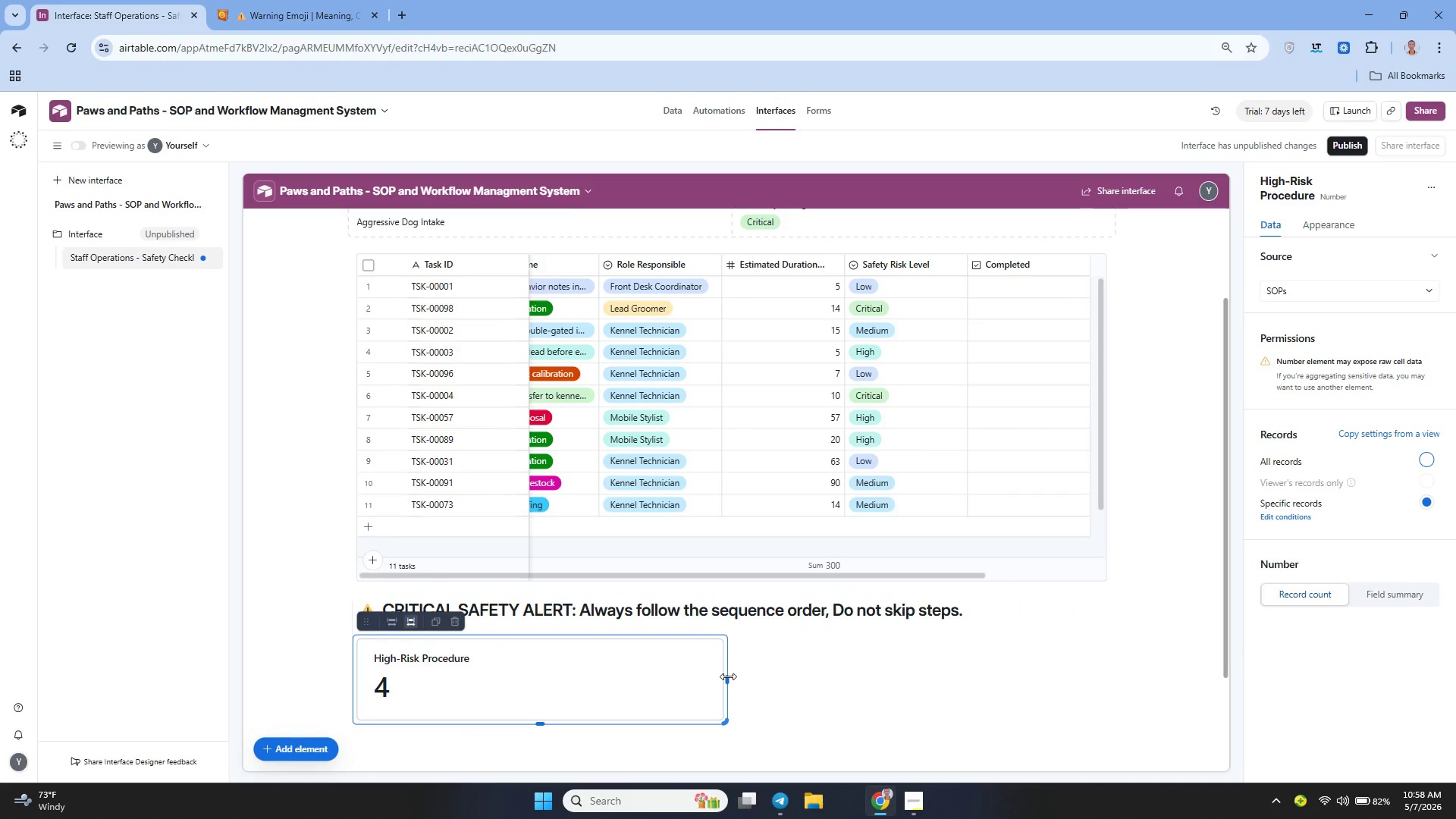 
left_click_drag(start_coordinate=[728, 676], to_coordinate=[1085, 672])
 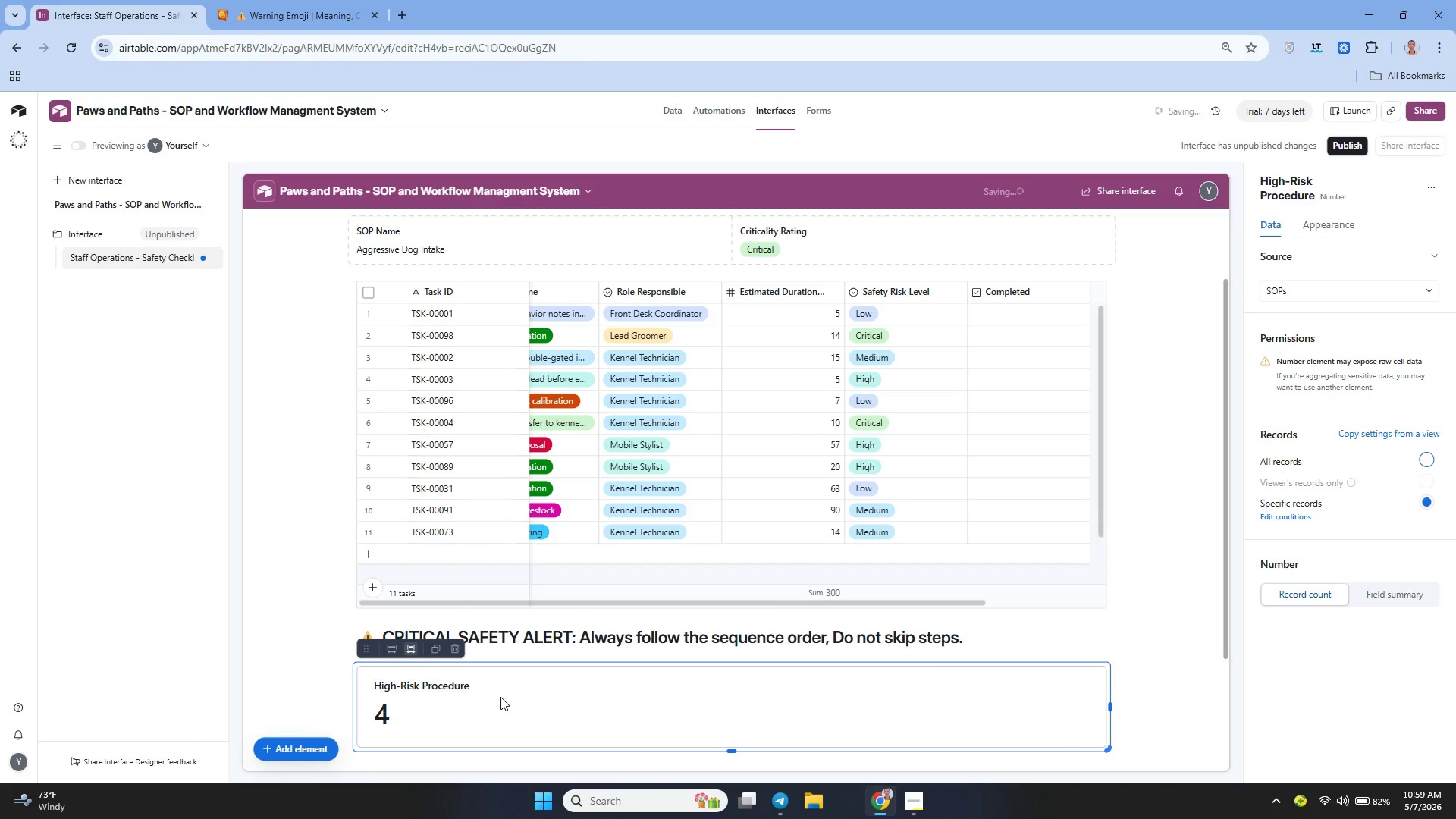 
double_click([451, 686])
 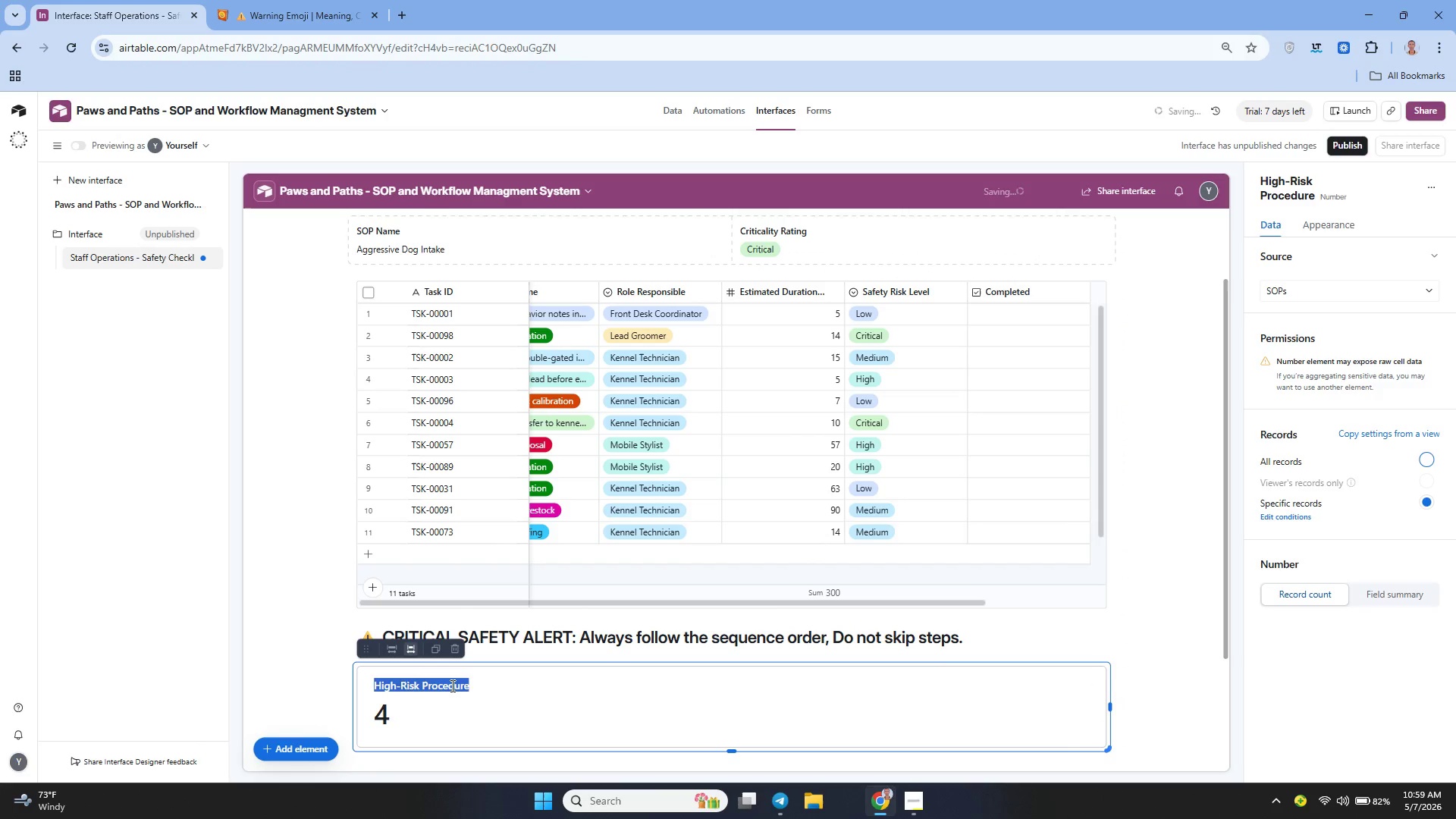 
triple_click([451, 686])
 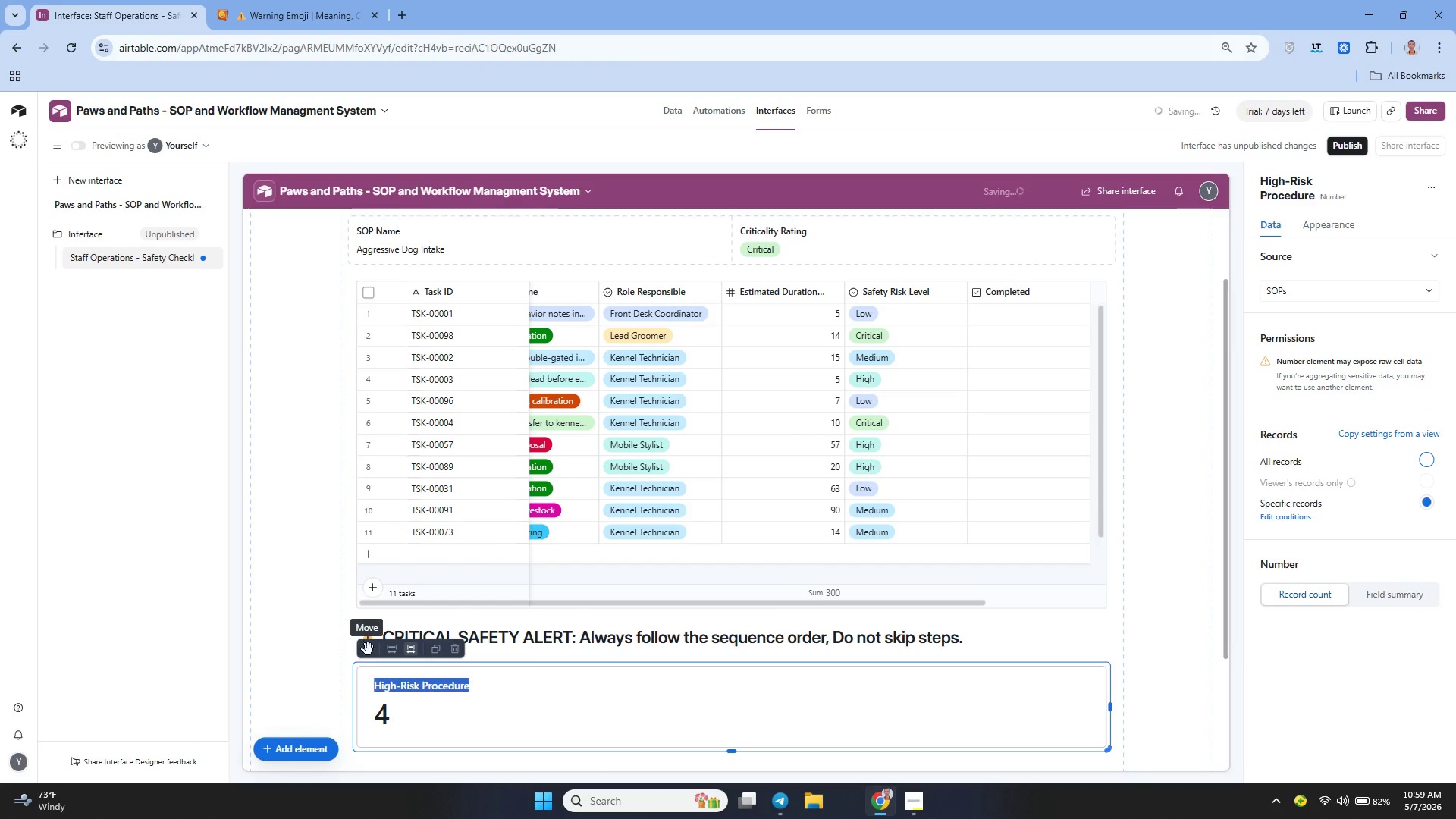 
left_click([368, 652])
 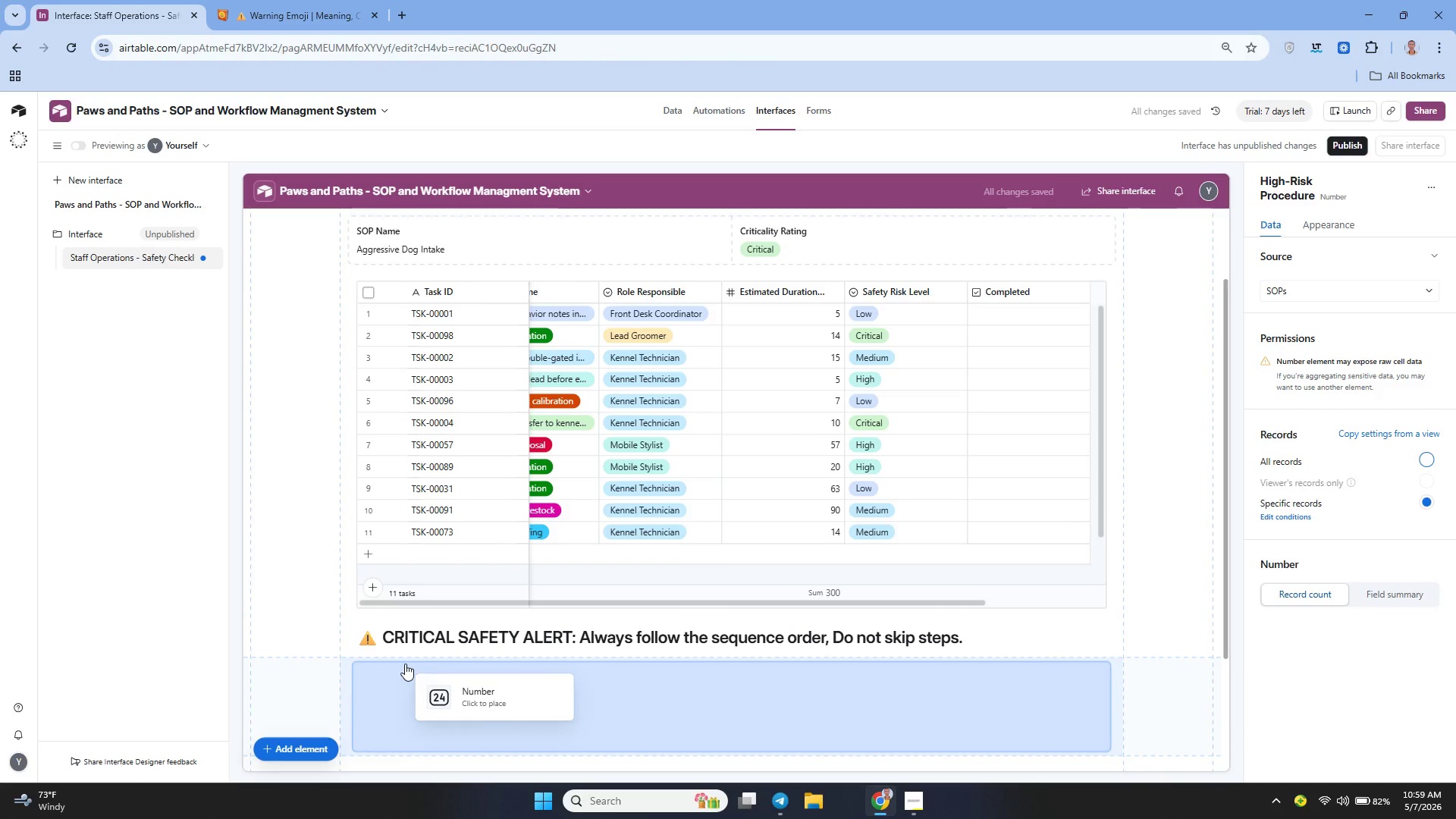 
left_click([405, 664])
 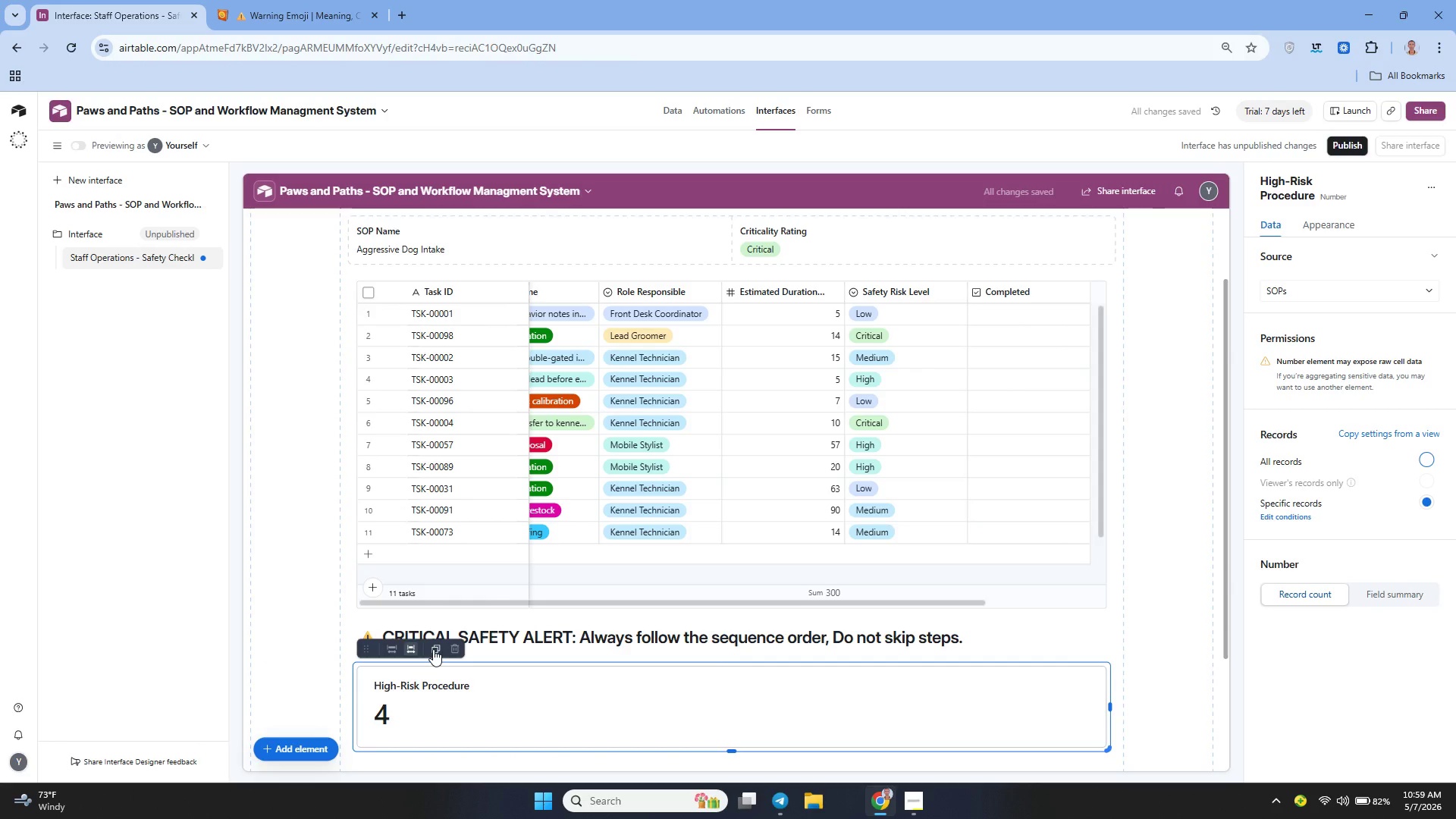 
wait(5.02)
 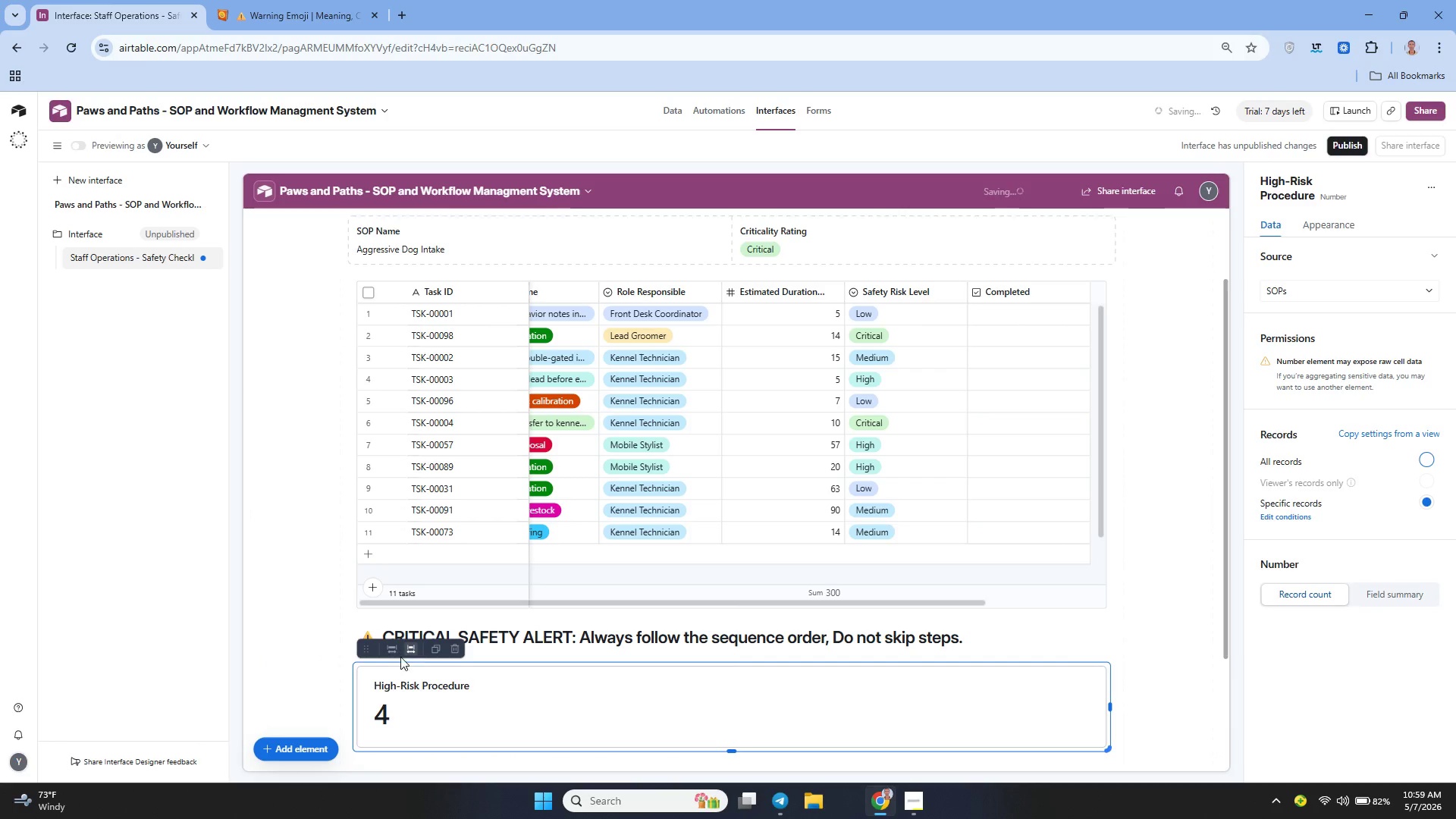 
double_click([417, 679])
 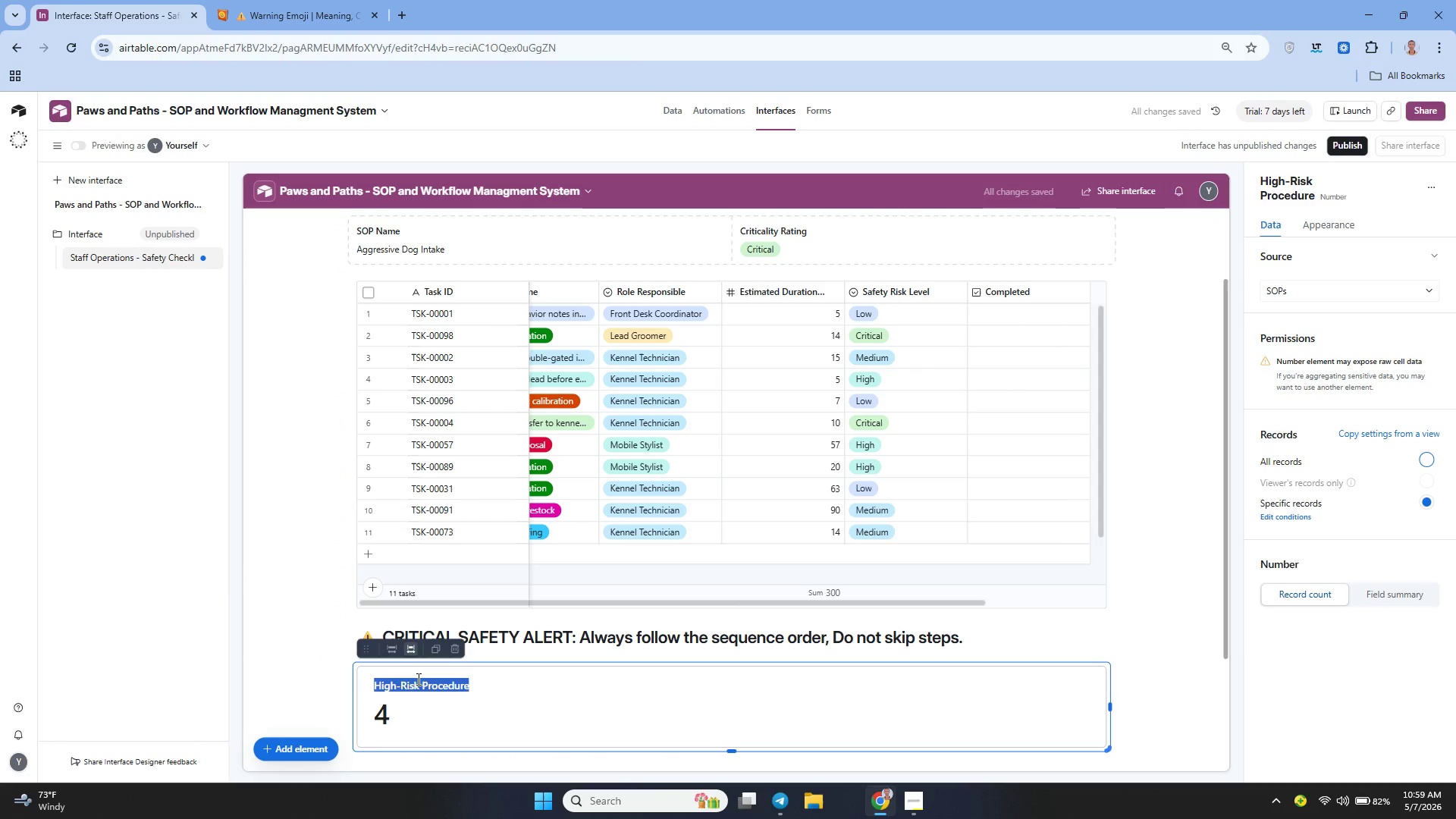 
triple_click([417, 679])
 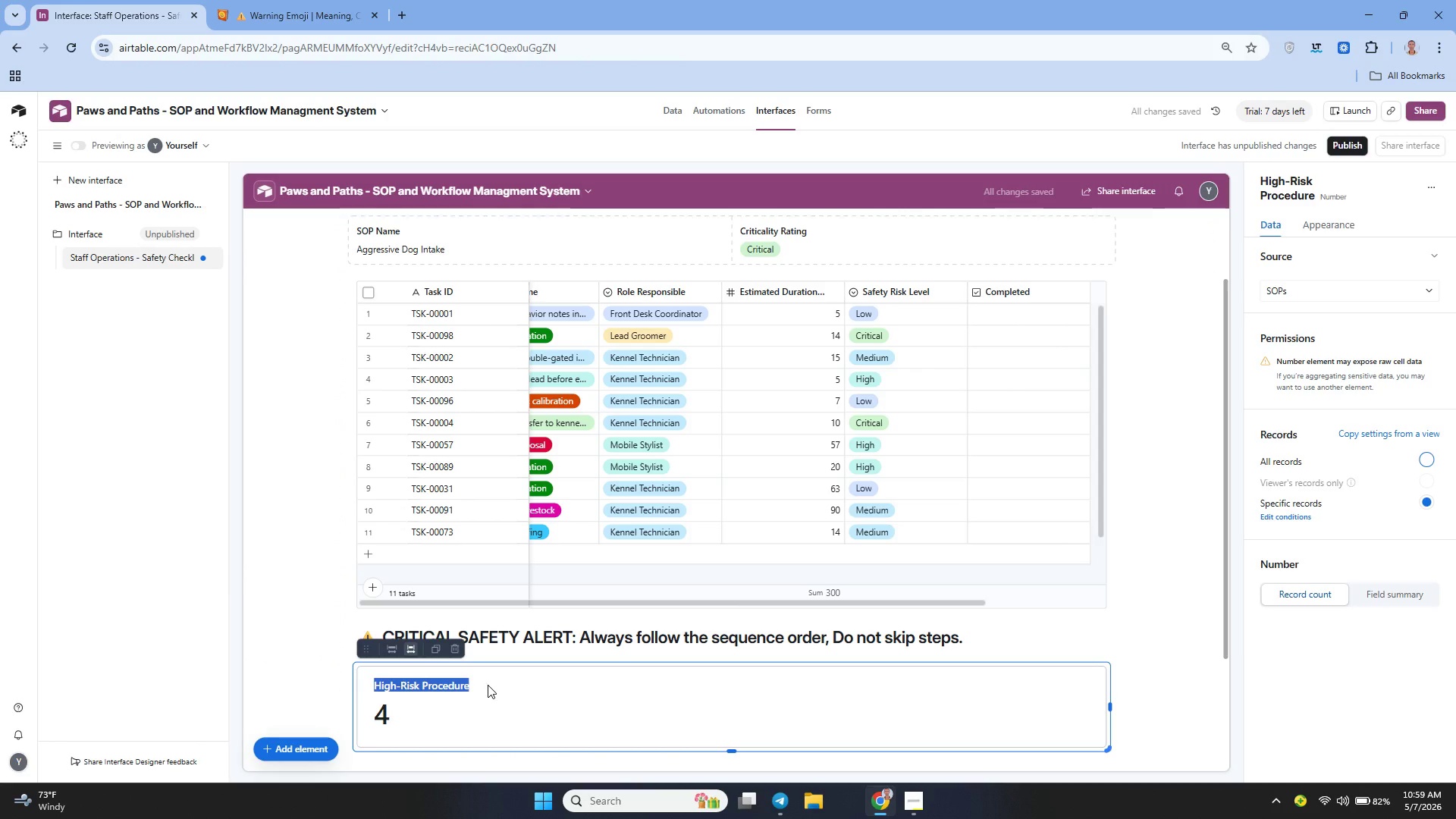 
left_click([488, 685])
 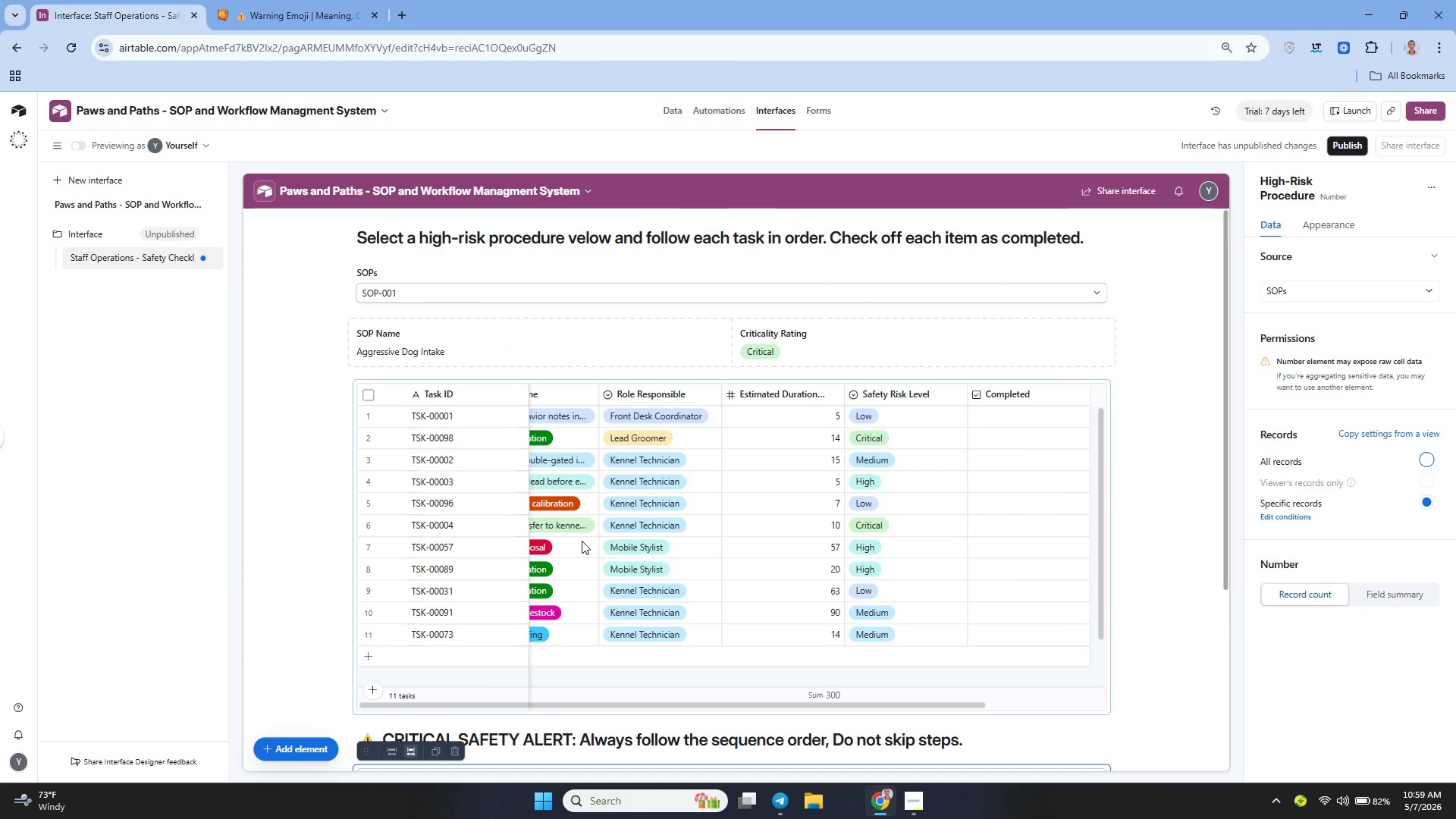 
left_click([617, 505])
 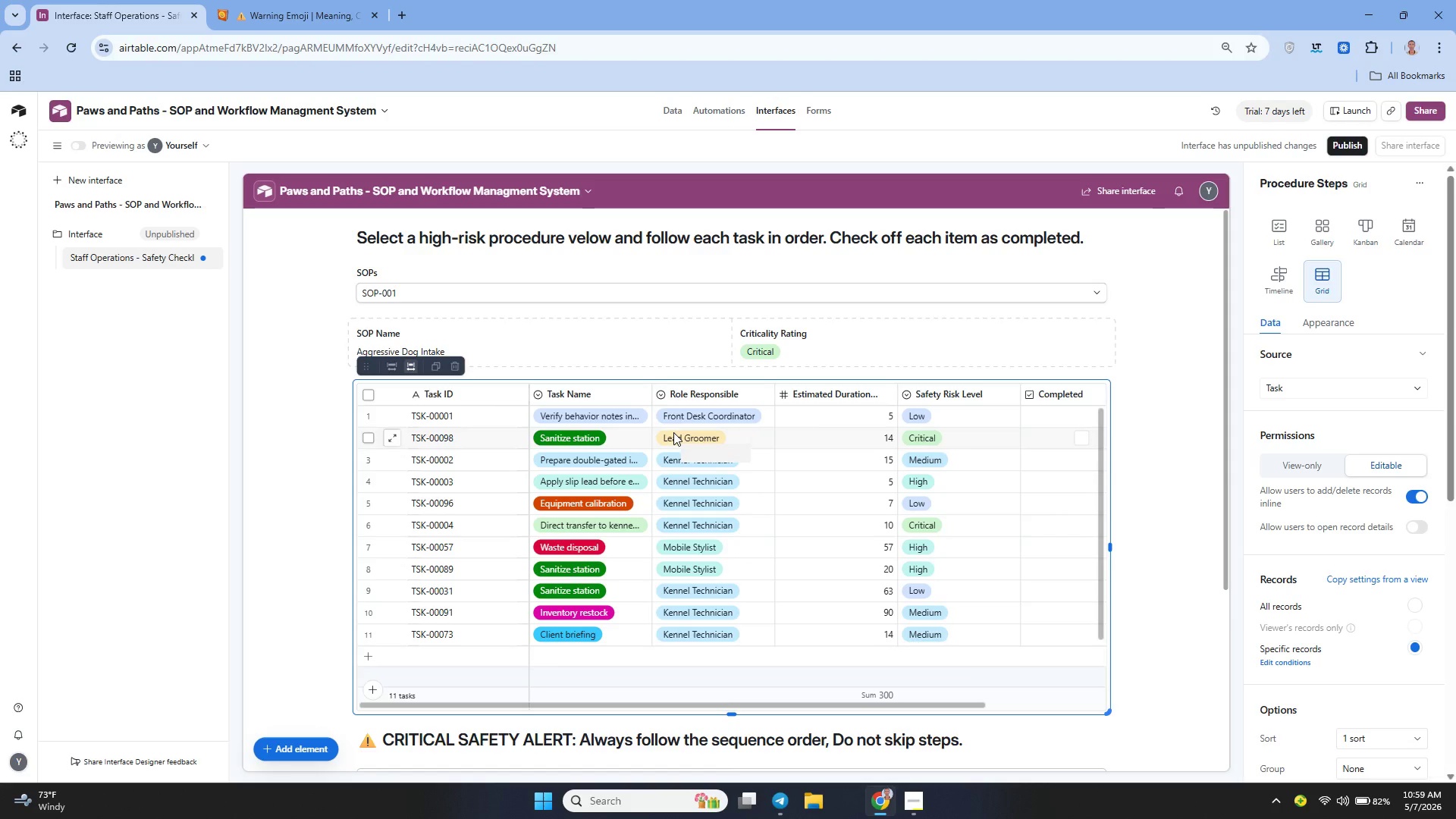 
left_click([579, 342])
 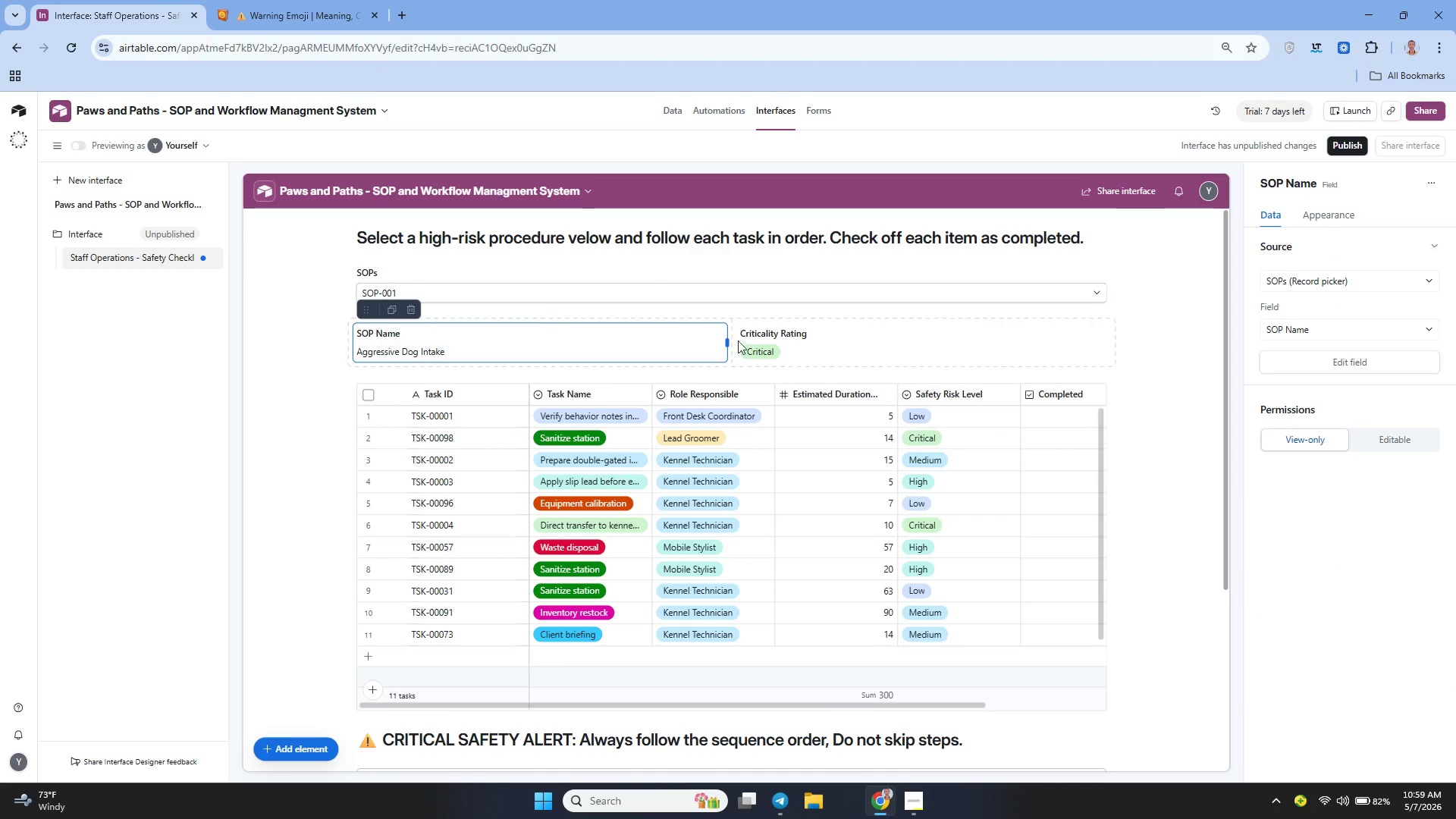 
left_click([784, 347])
 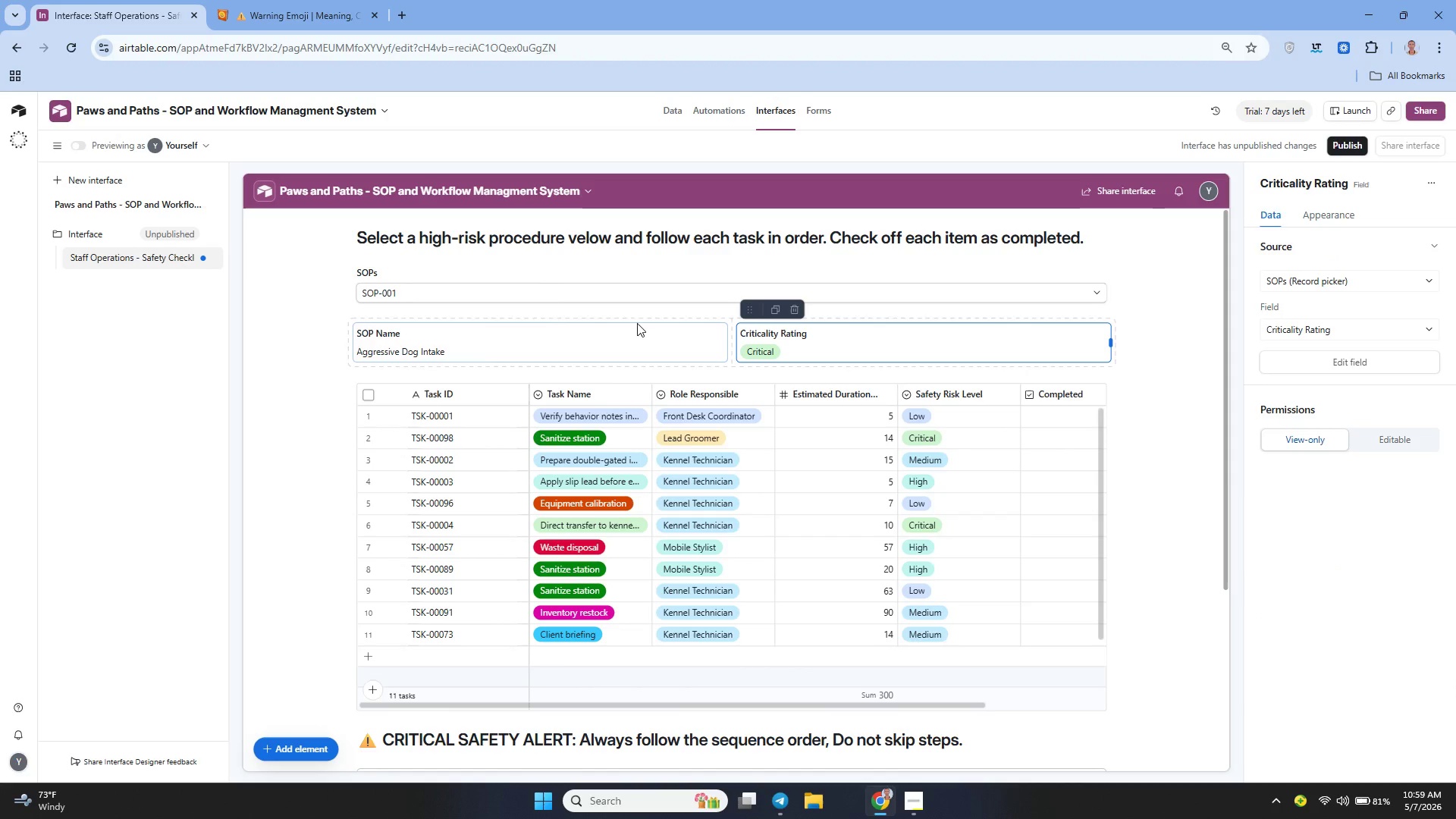 
left_click([500, 294])
 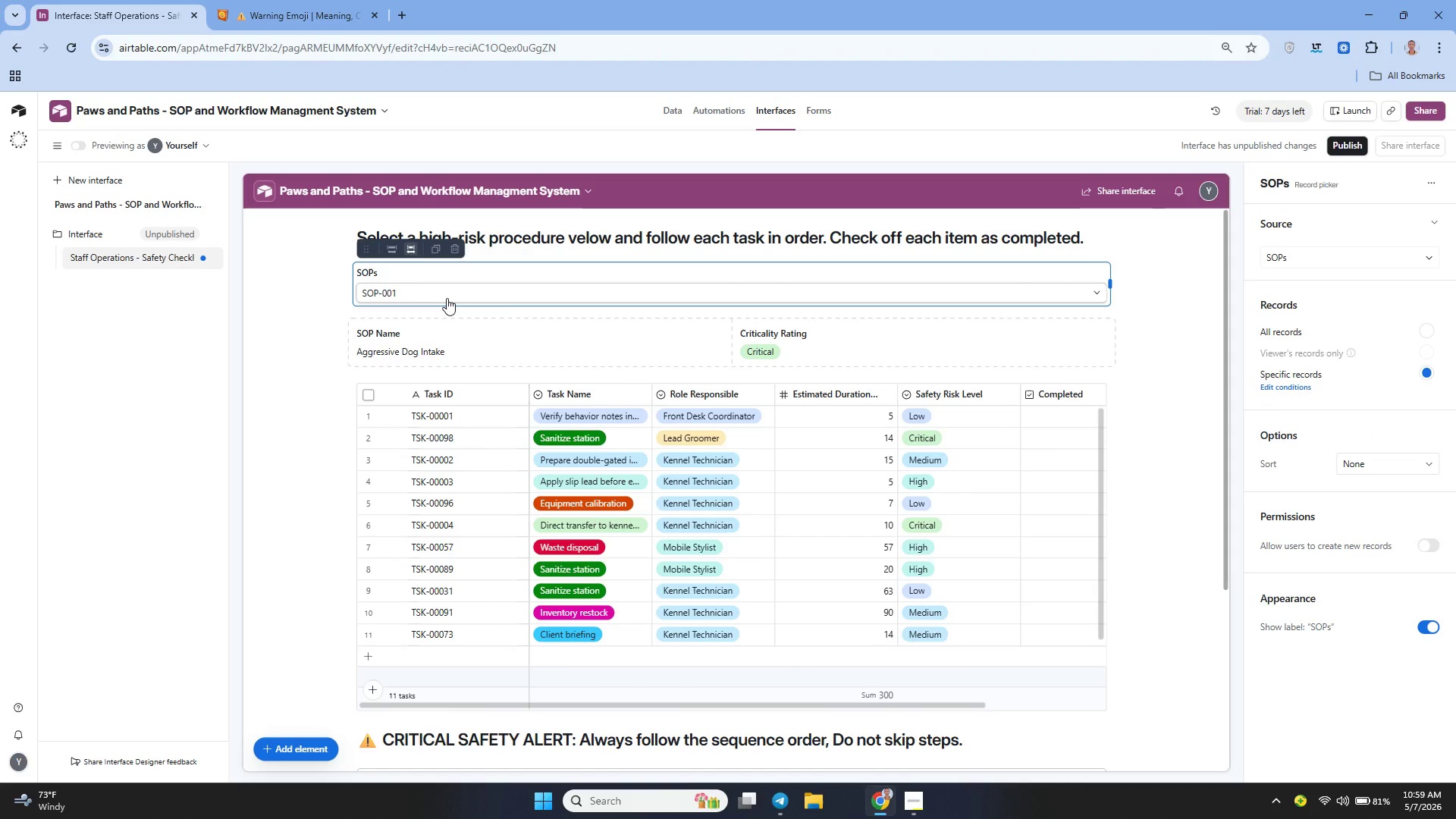 
left_click([447, 298])
 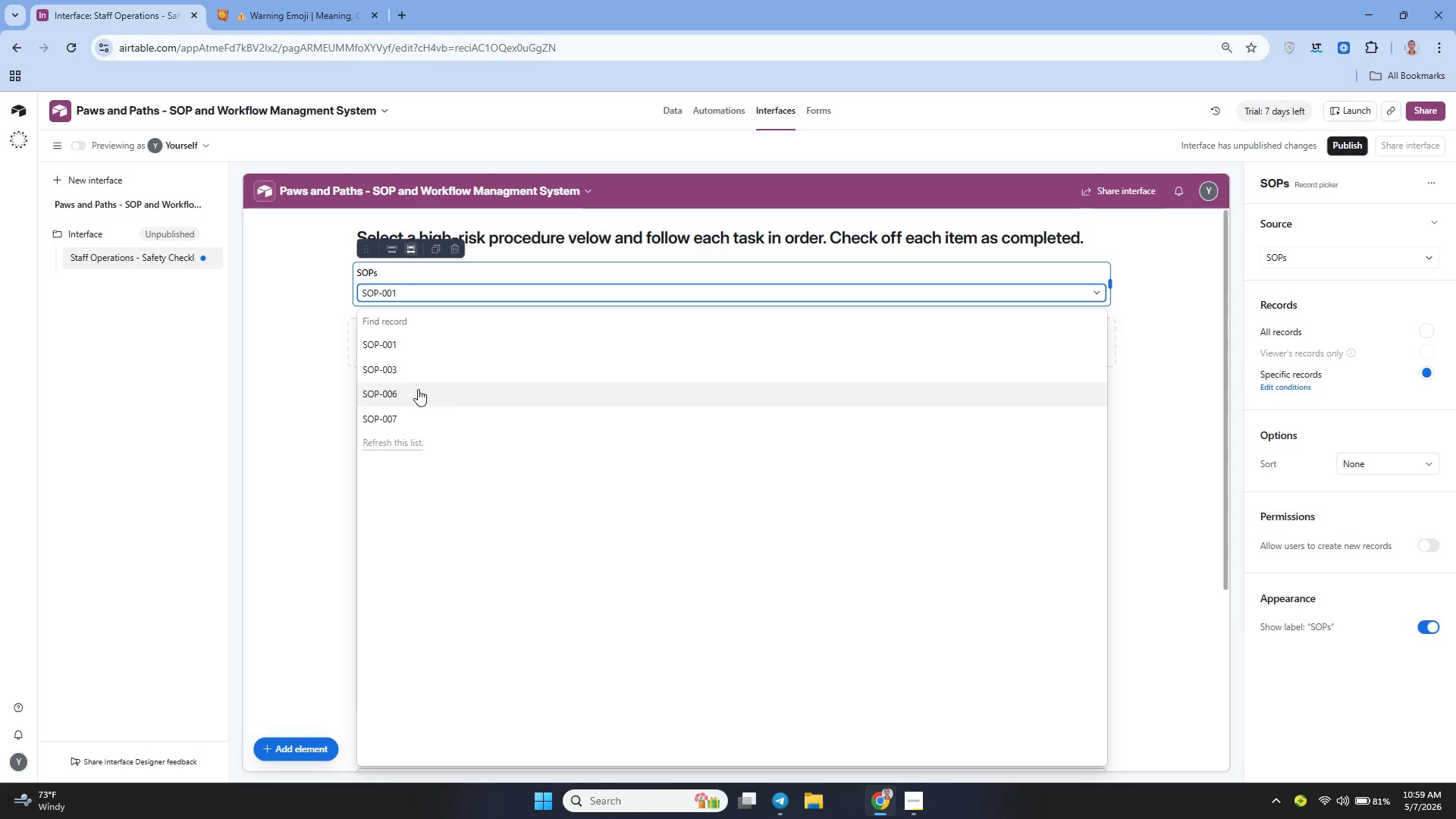 
left_click([418, 390])
 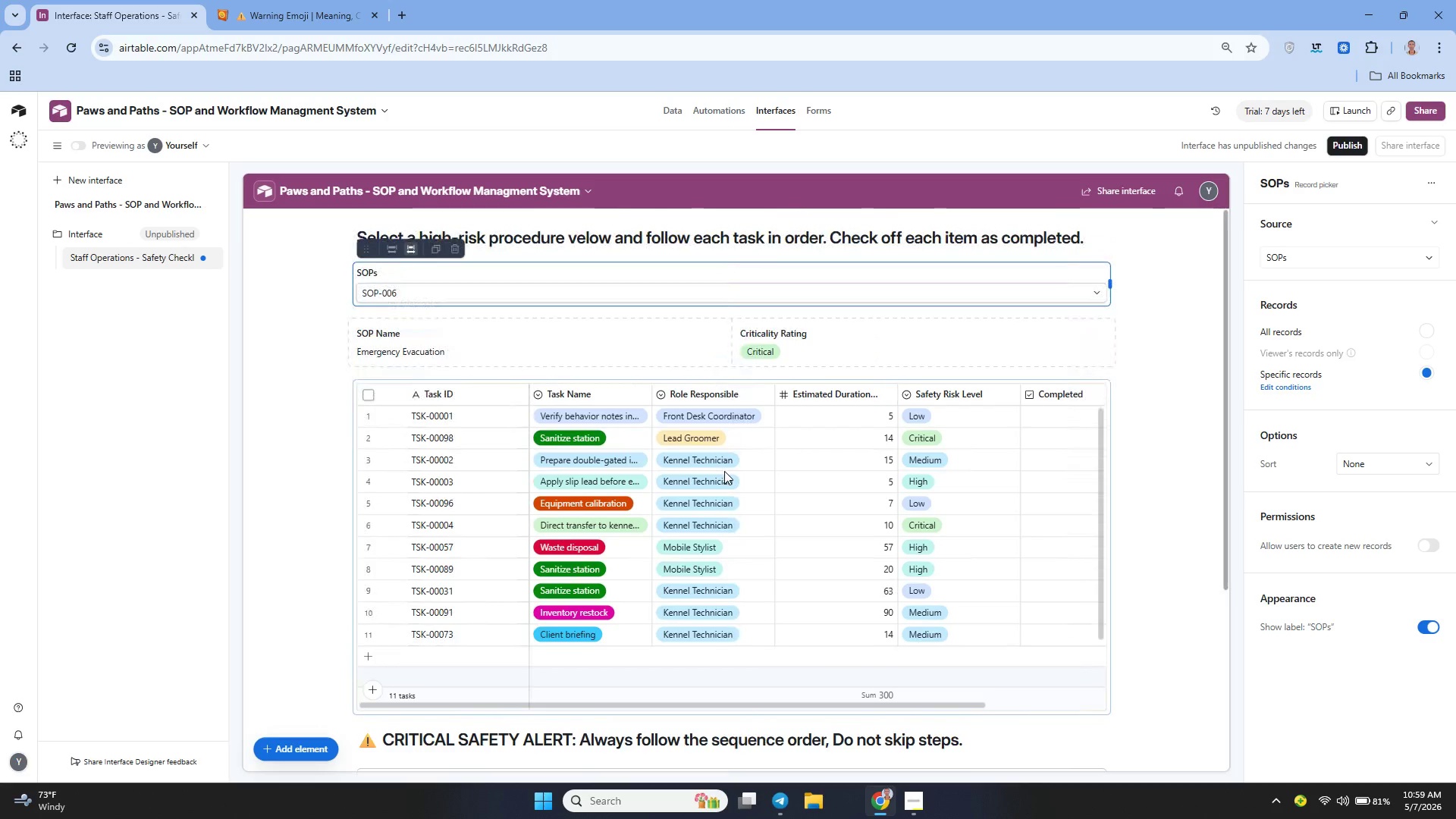 
wait(28.17)
 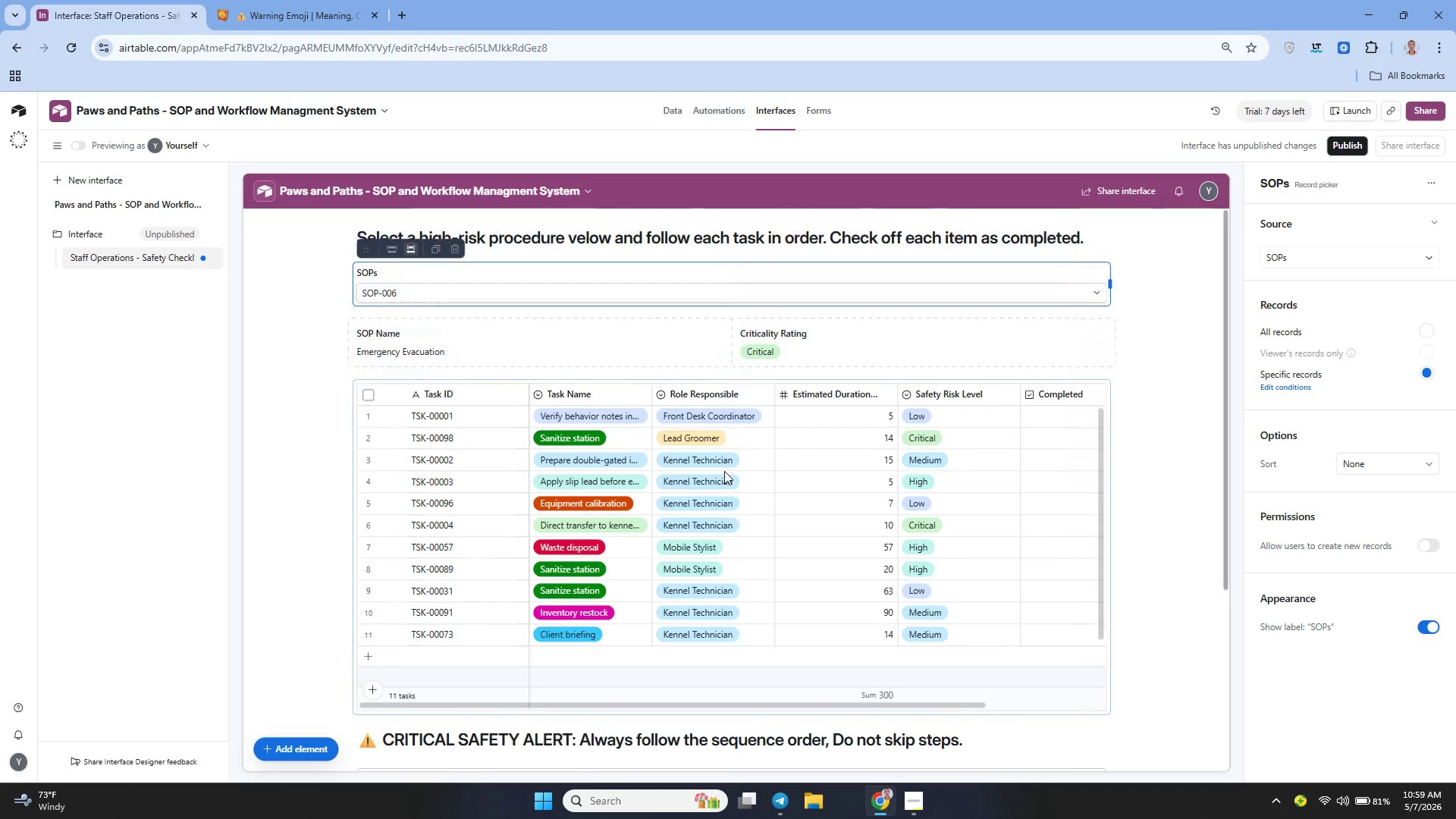 
left_click_drag(start_coordinate=[689, 103], to_coordinate=[672, 109])
 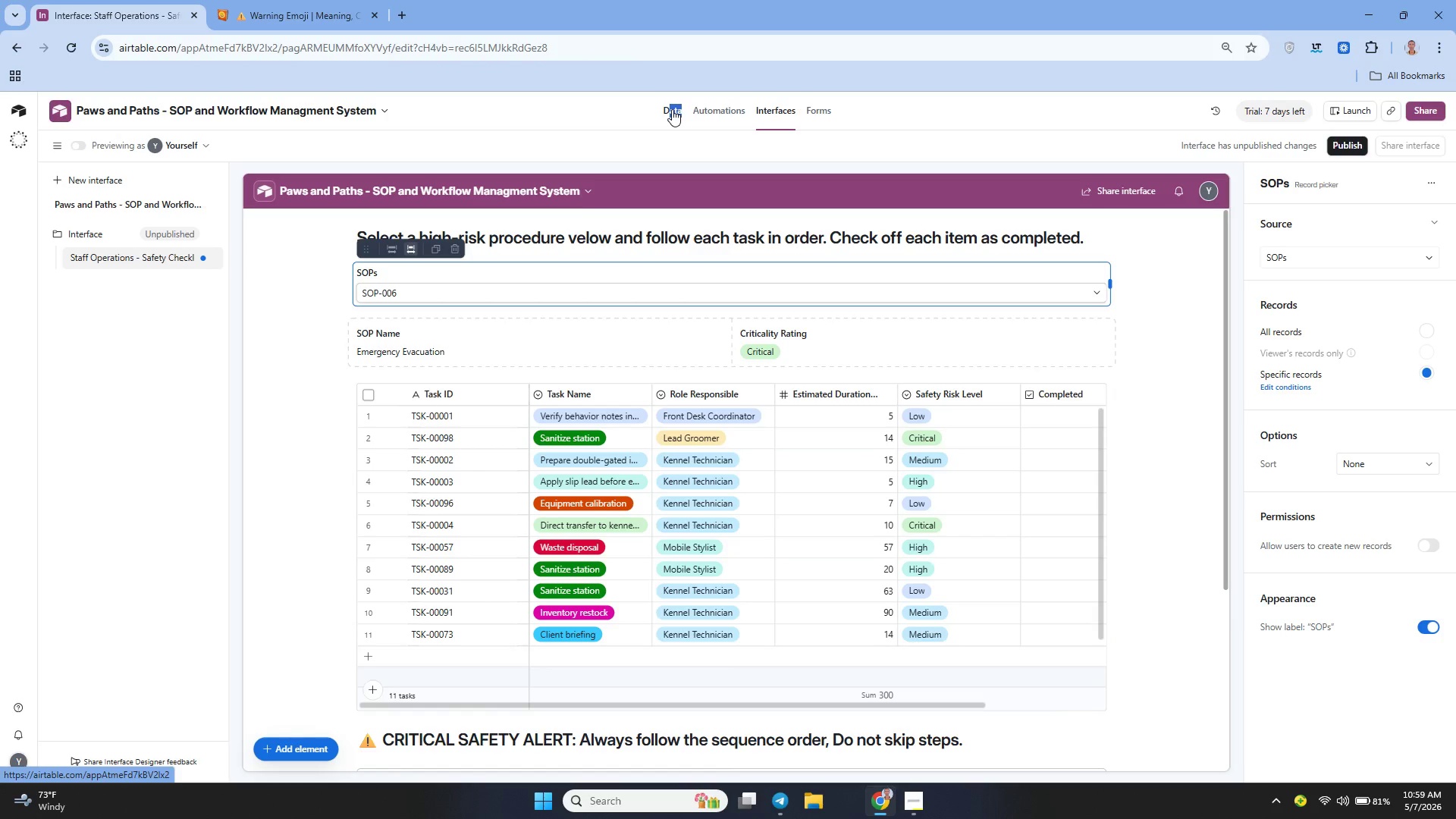 
left_click([672, 109])
 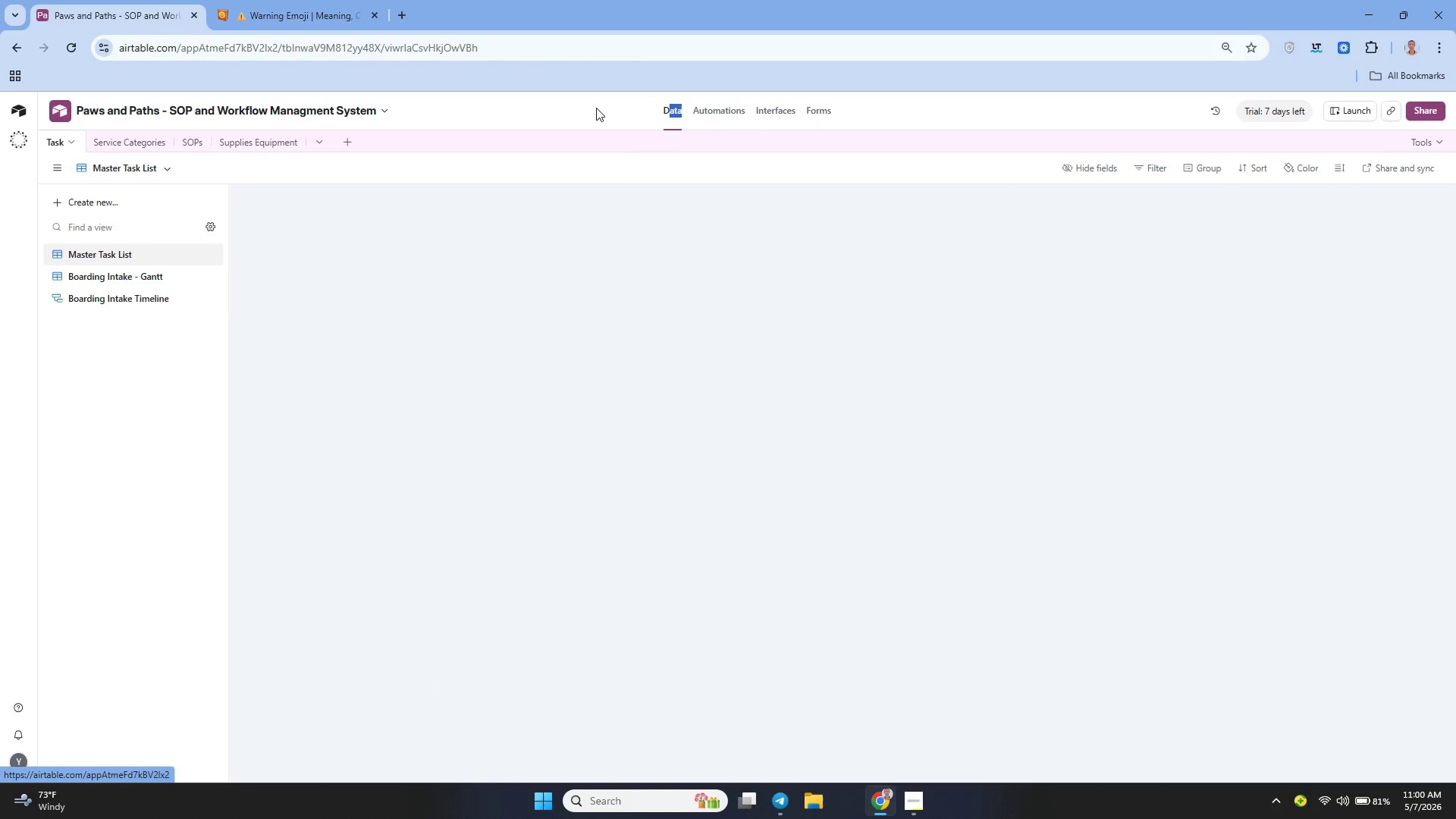 
left_click([579, 105])
 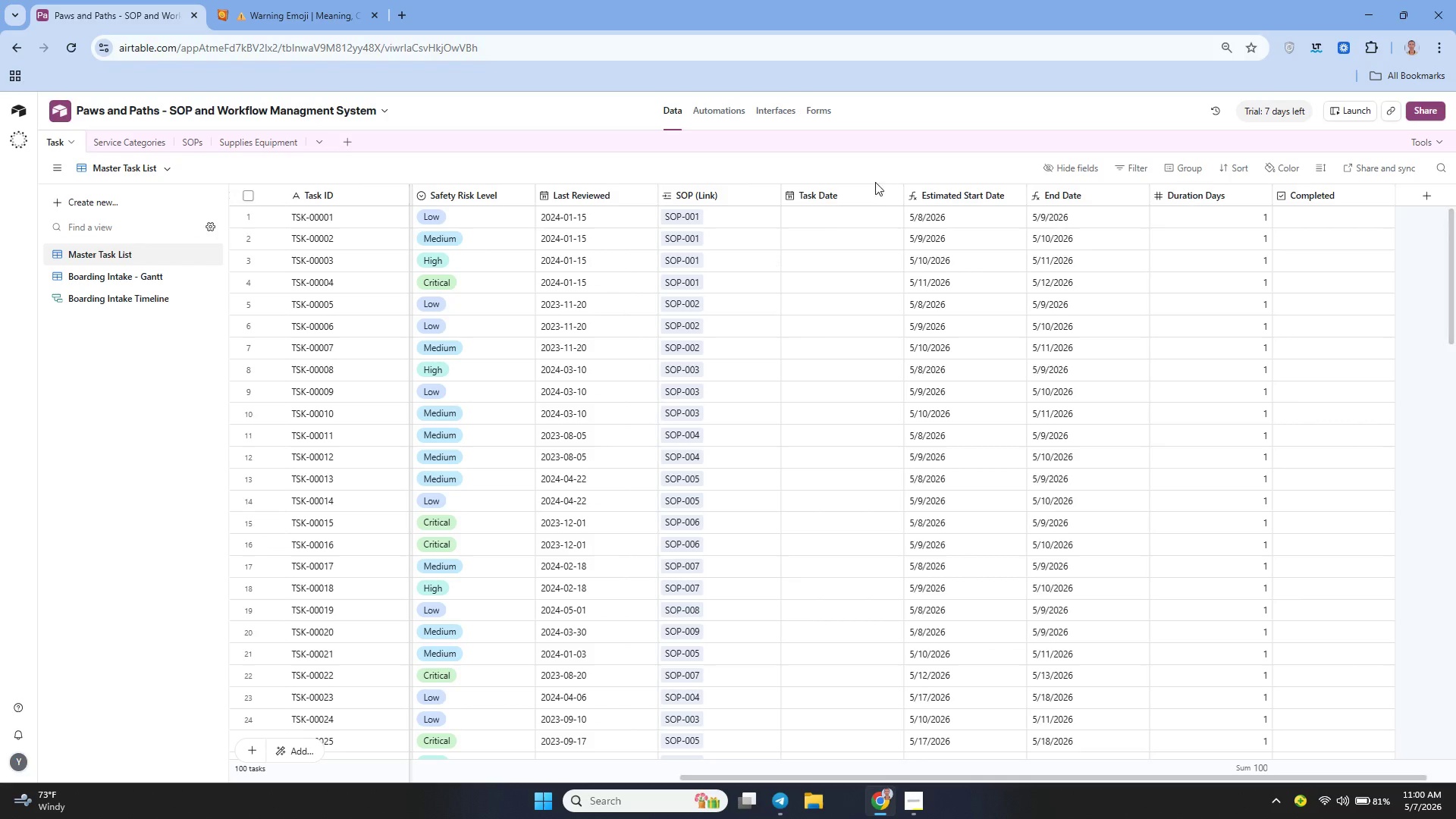 
left_click([899, 202])
 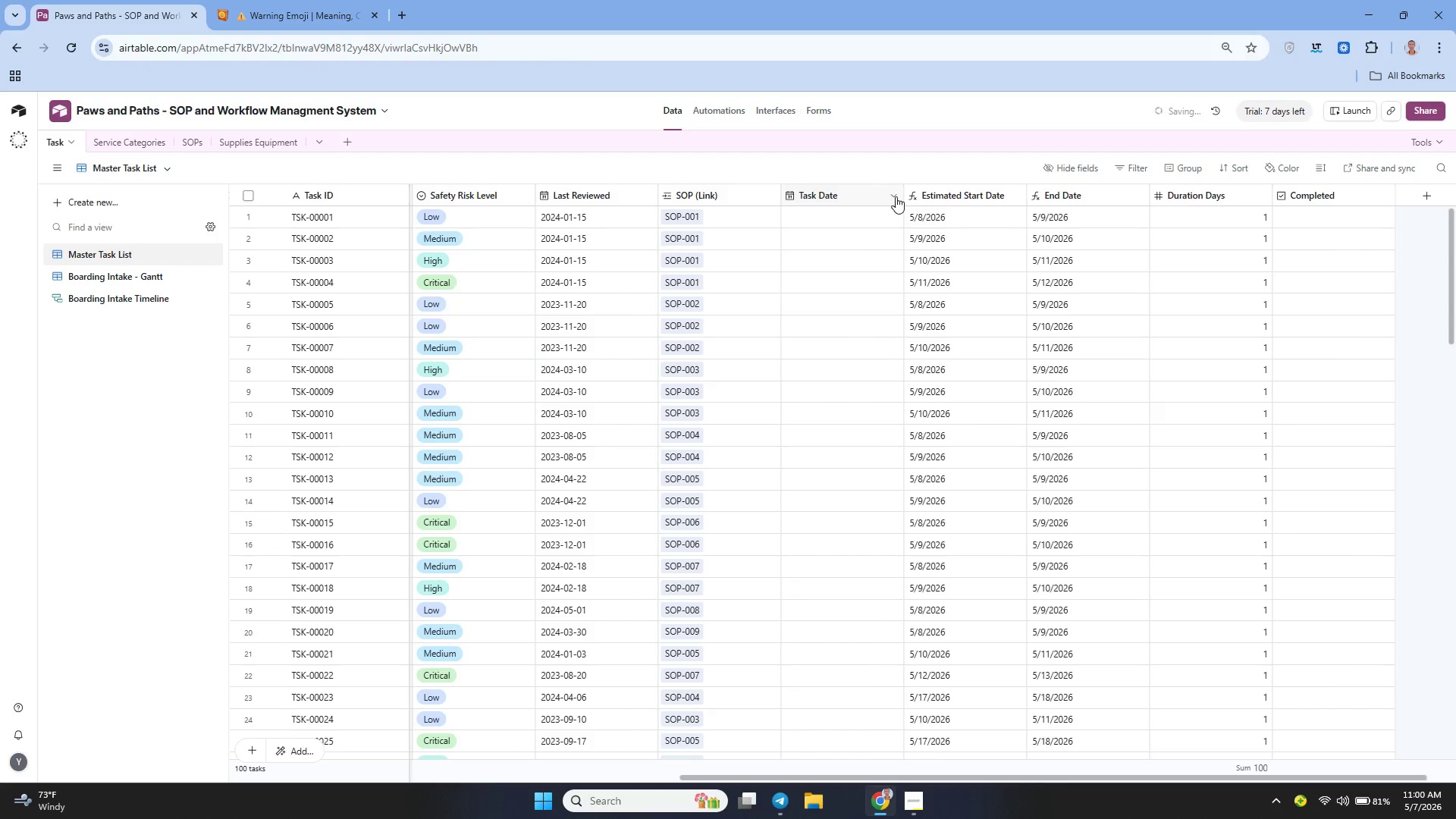 
left_click([896, 196])
 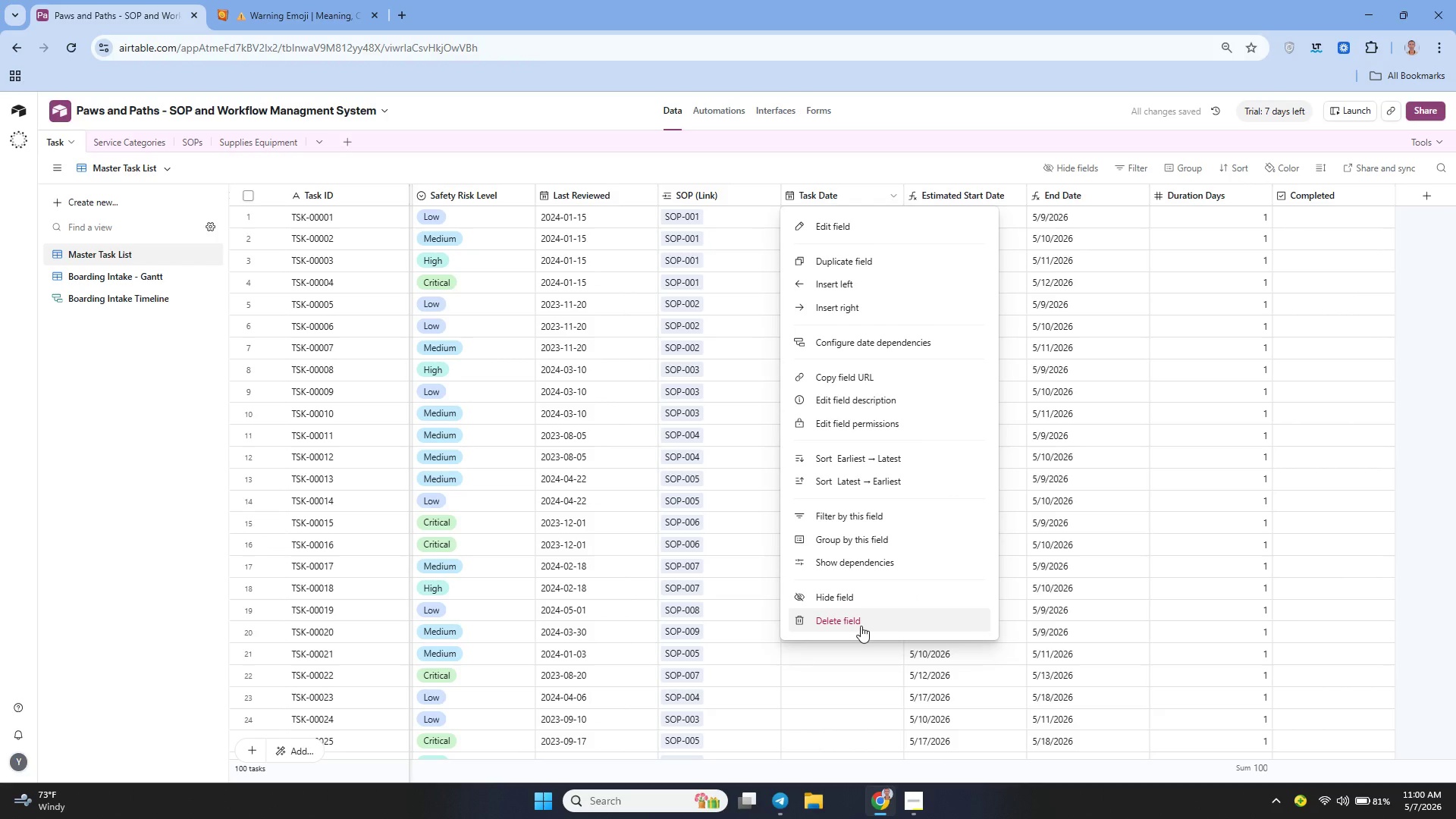 
left_click([851, 619])
 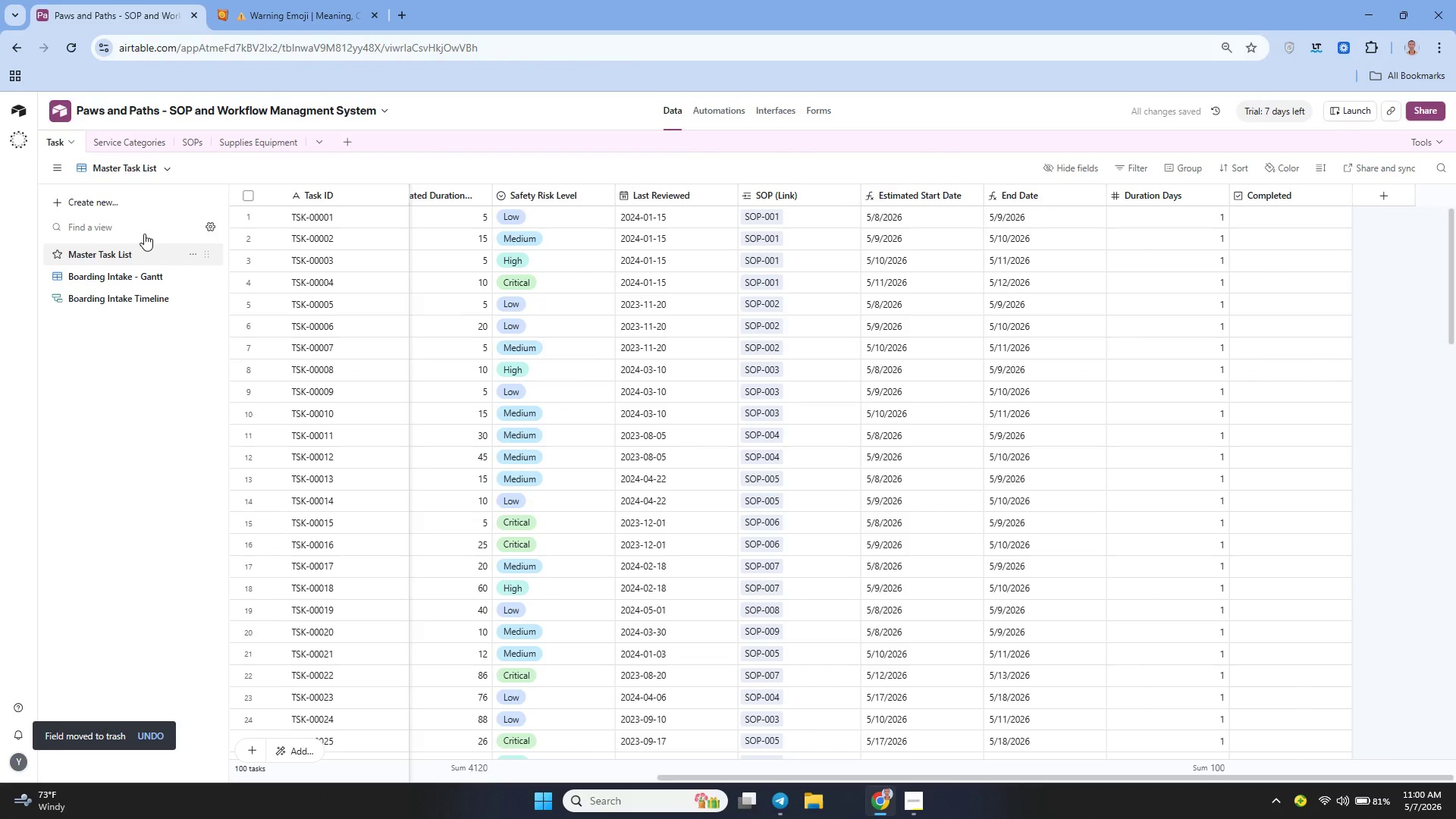 
left_click([127, 143])
 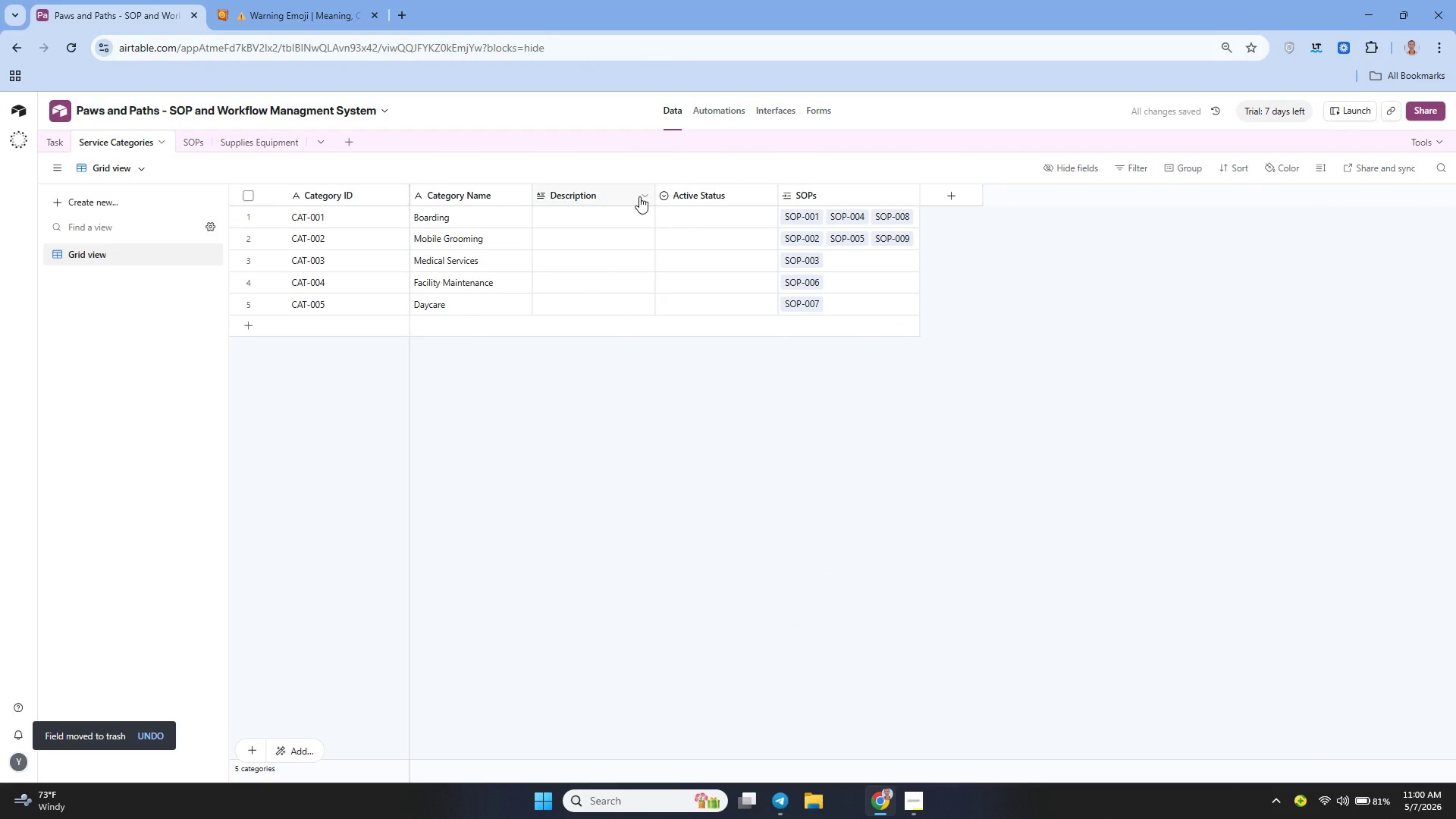 
left_click([641, 196])
 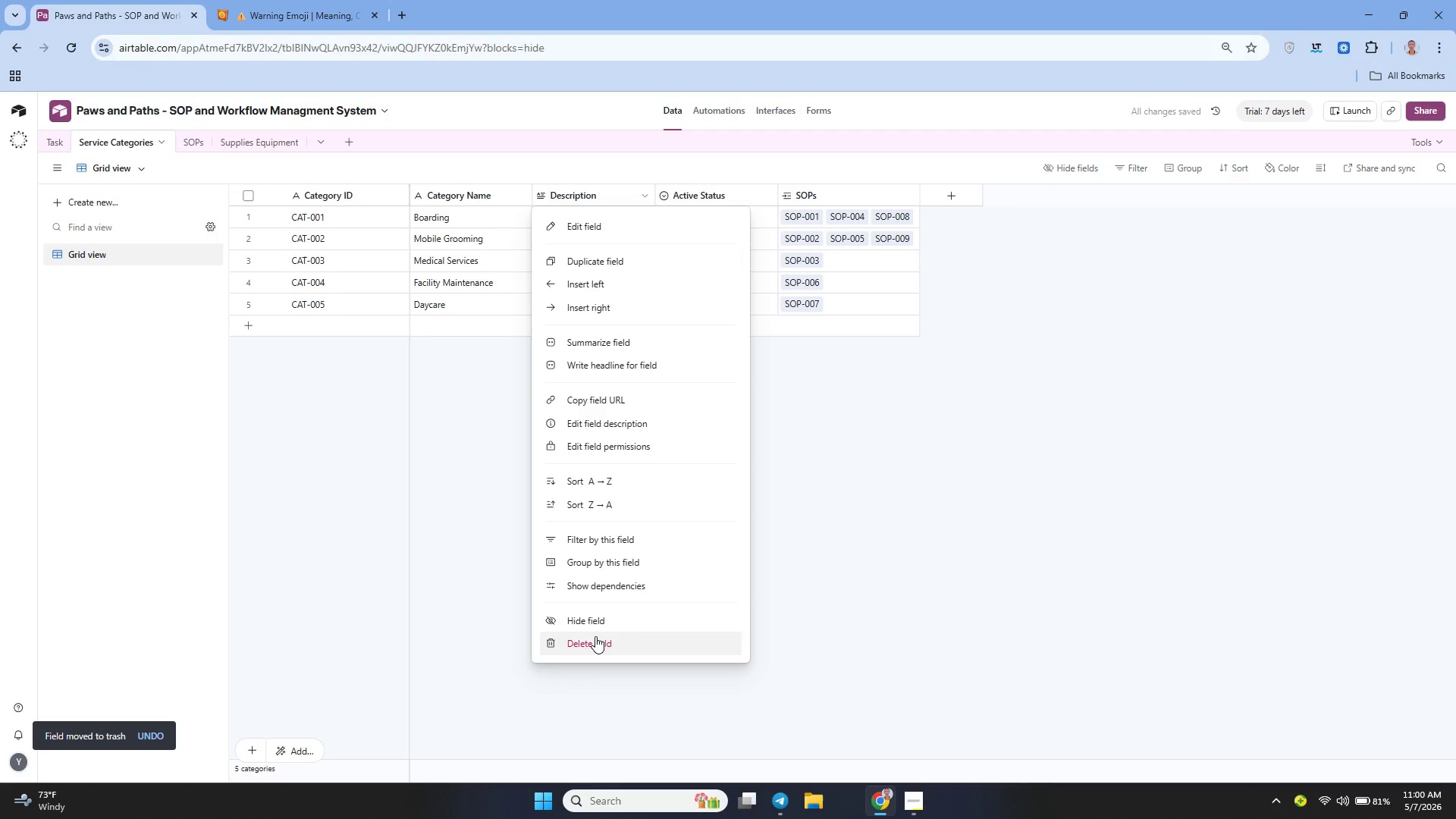 
left_click([595, 637])
 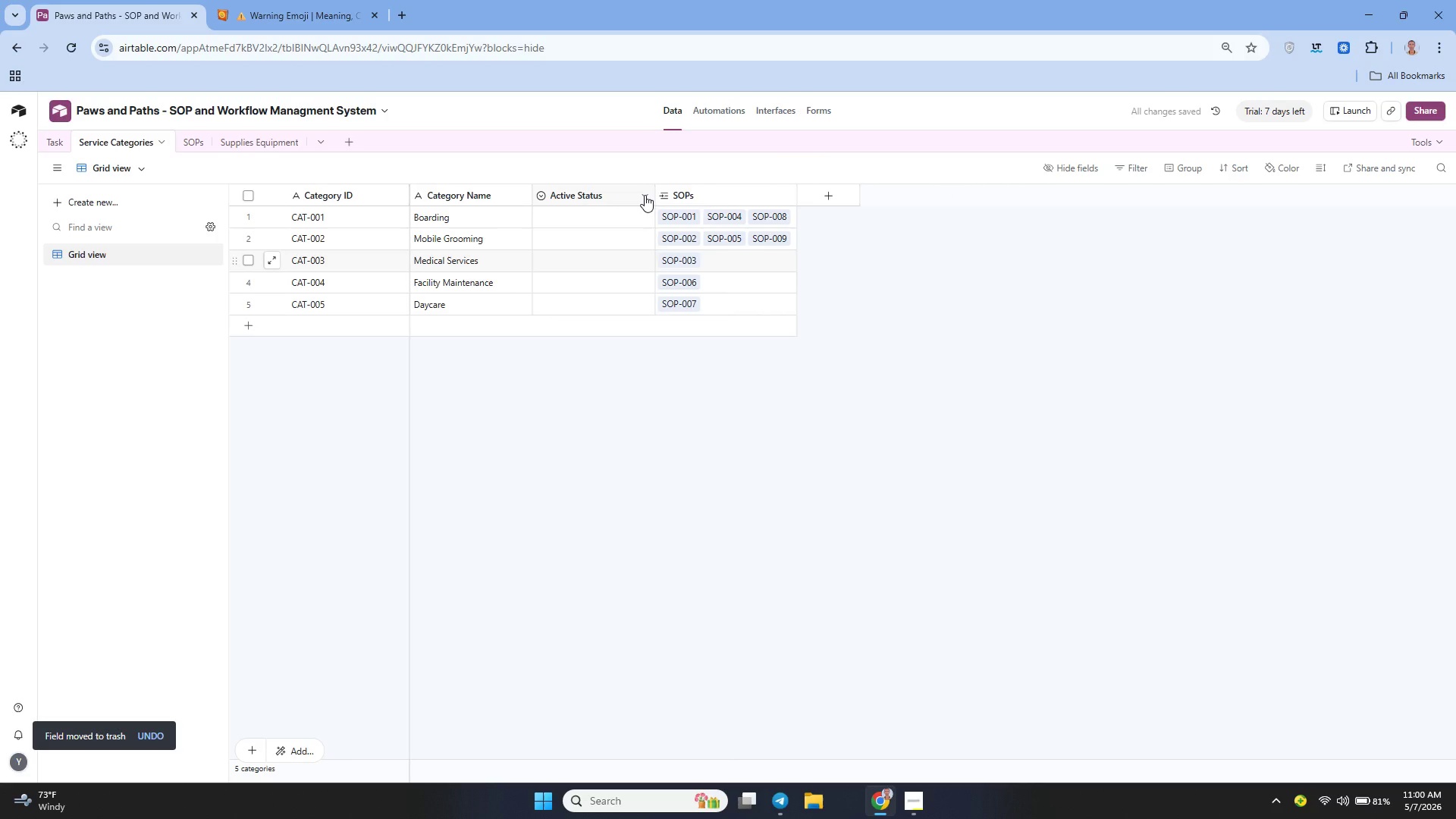 
left_click([645, 195])
 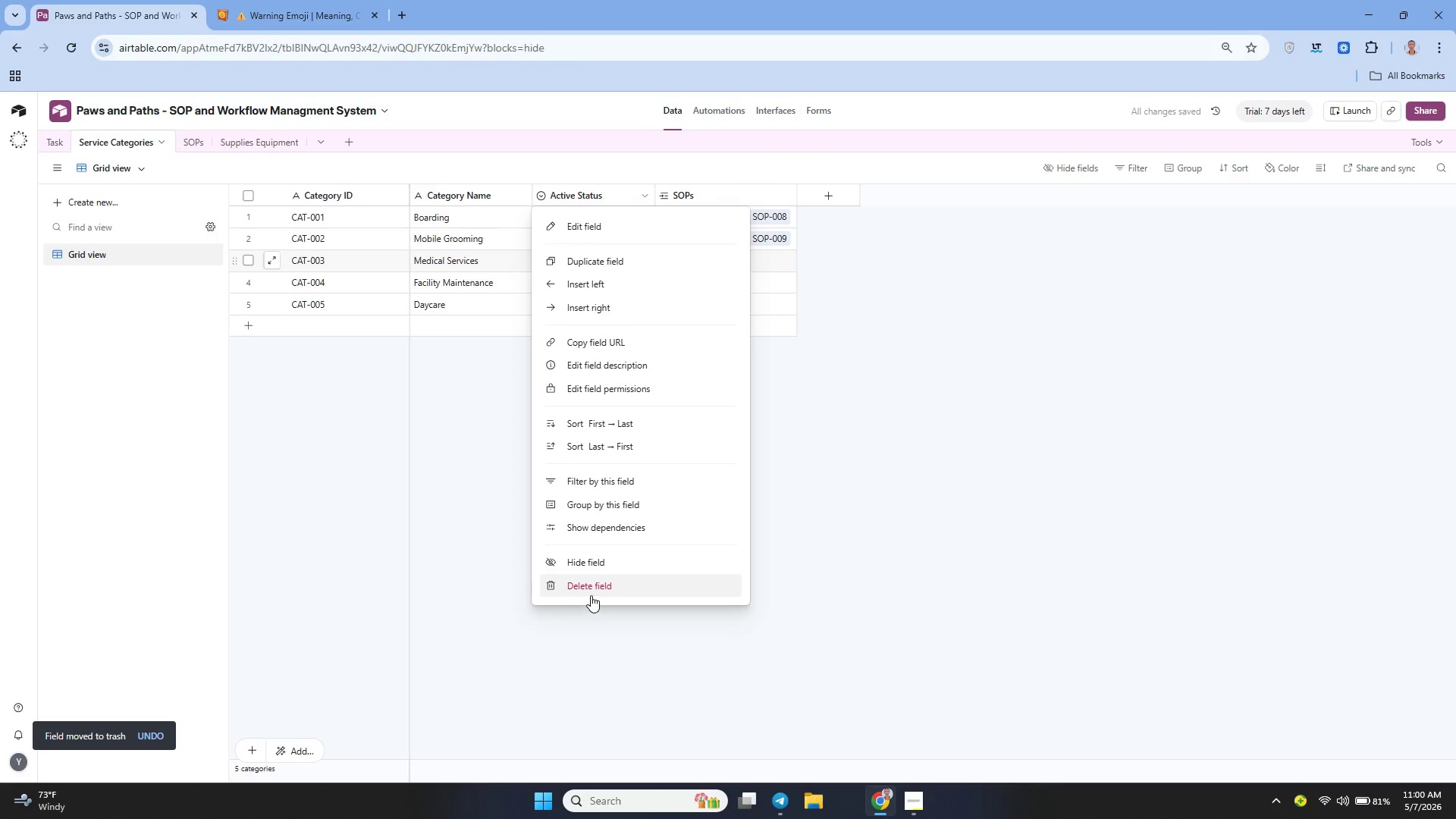 
left_click([591, 595])
 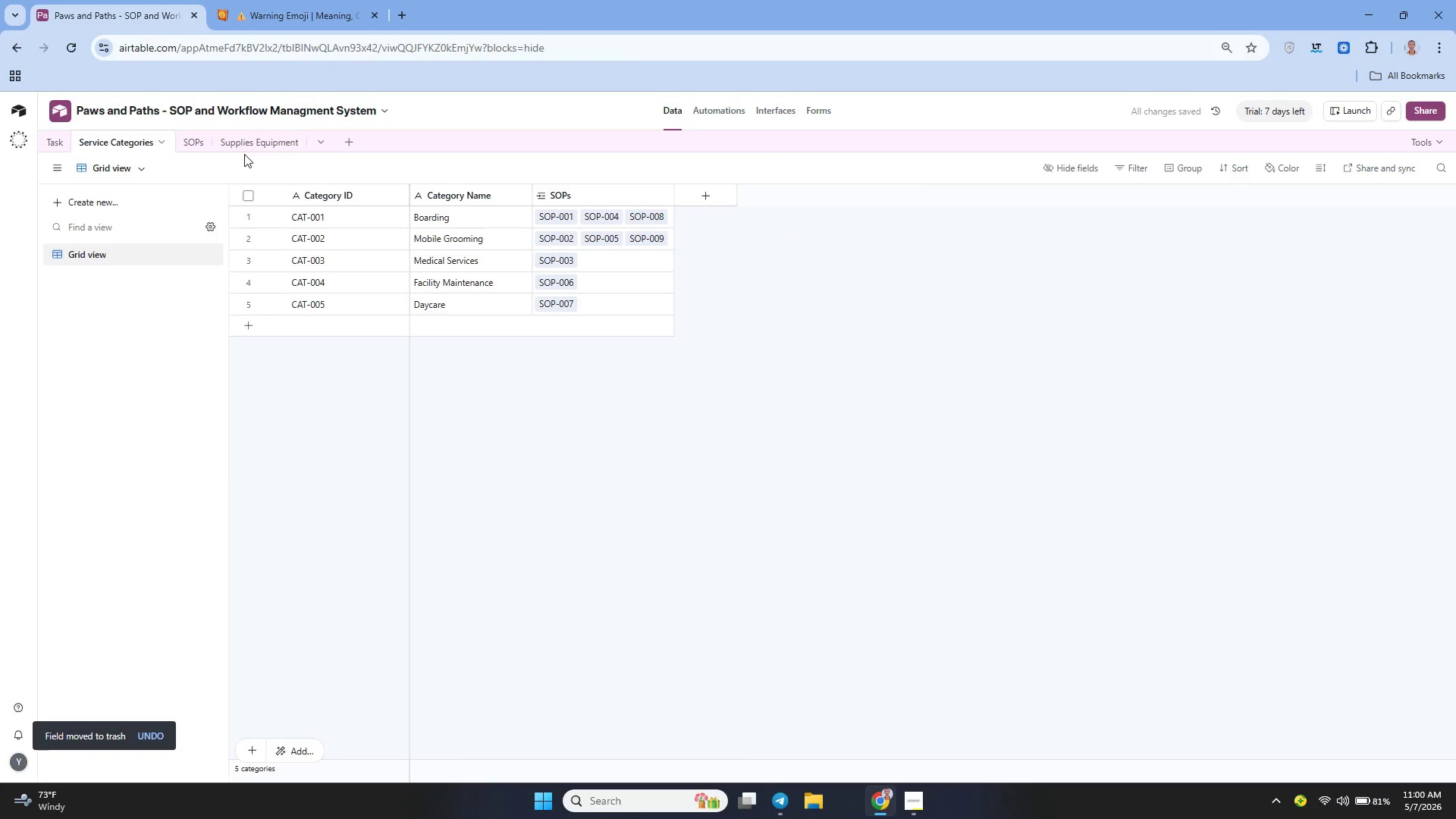 
left_click([193, 150])
 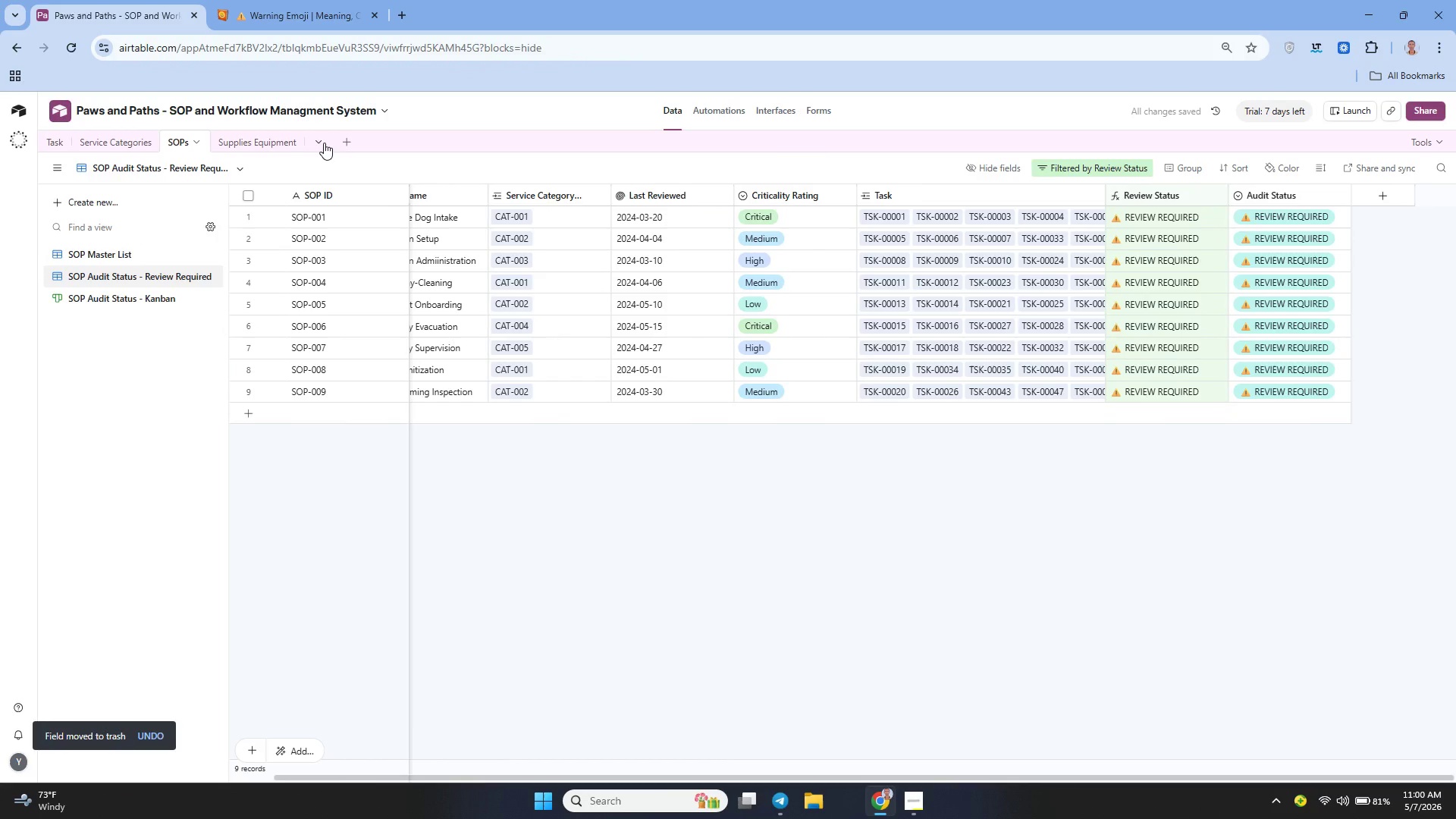 
left_click([256, 139])
 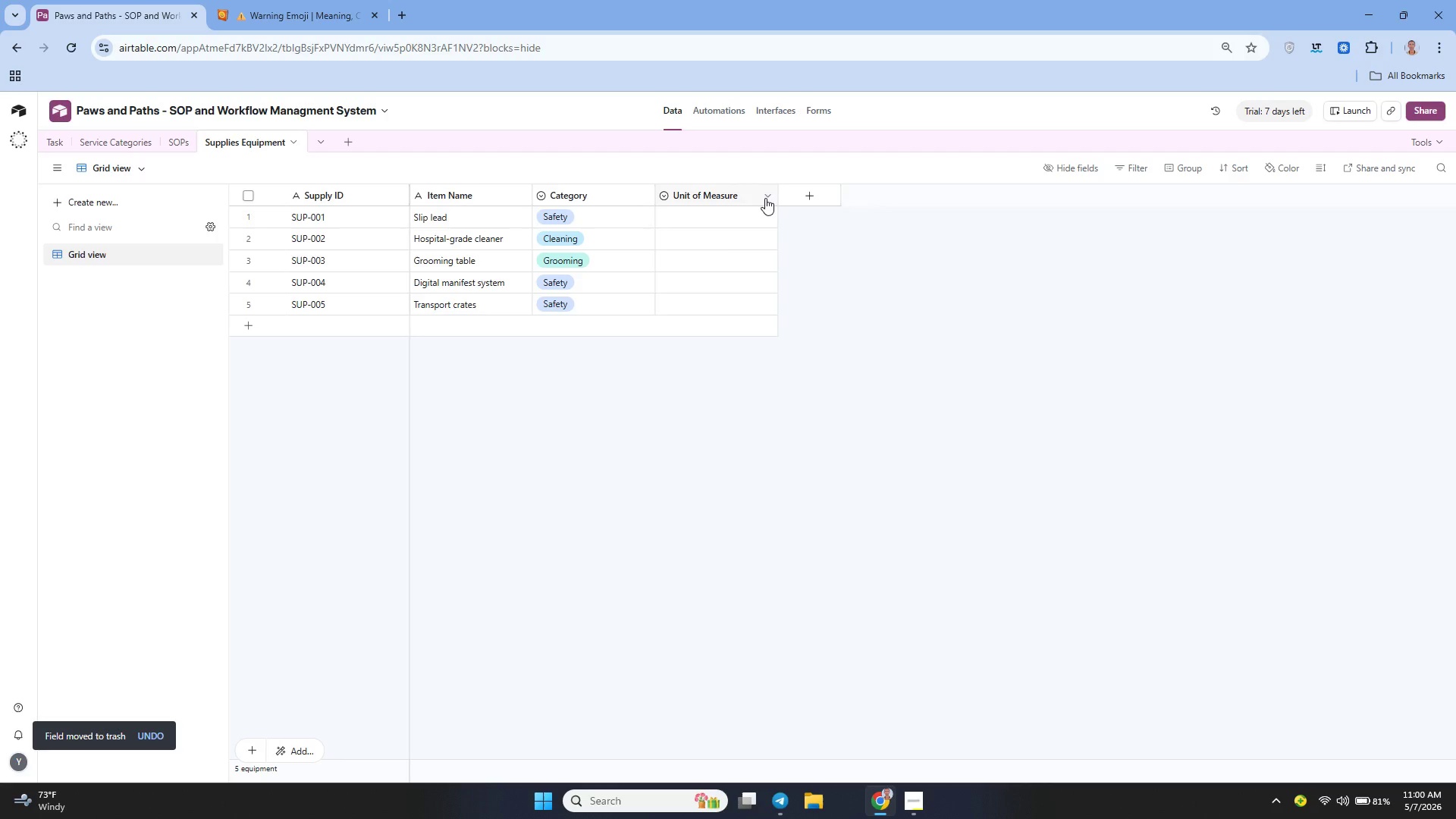 
left_click([765, 198])
 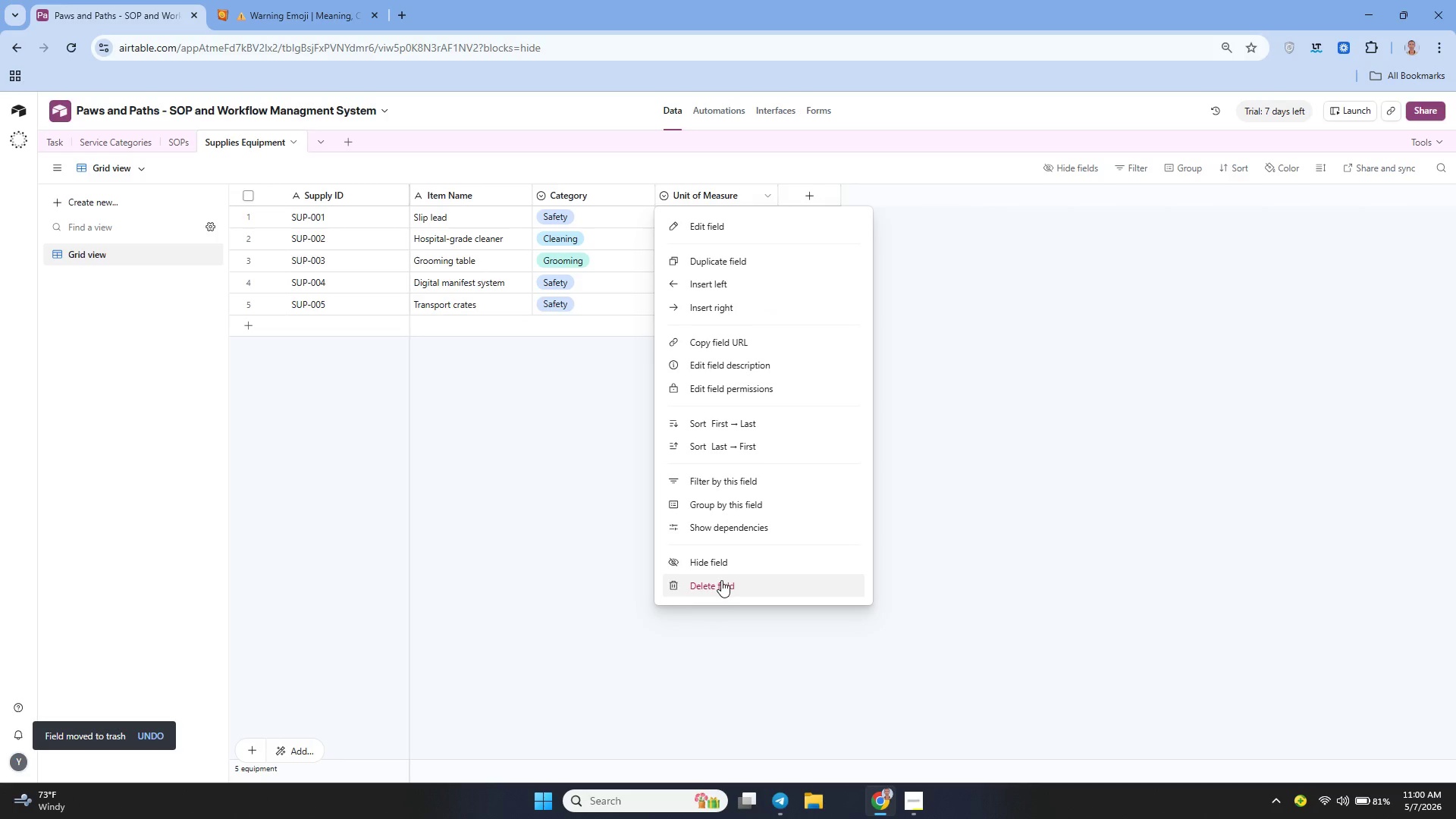 
left_click([720, 580])
 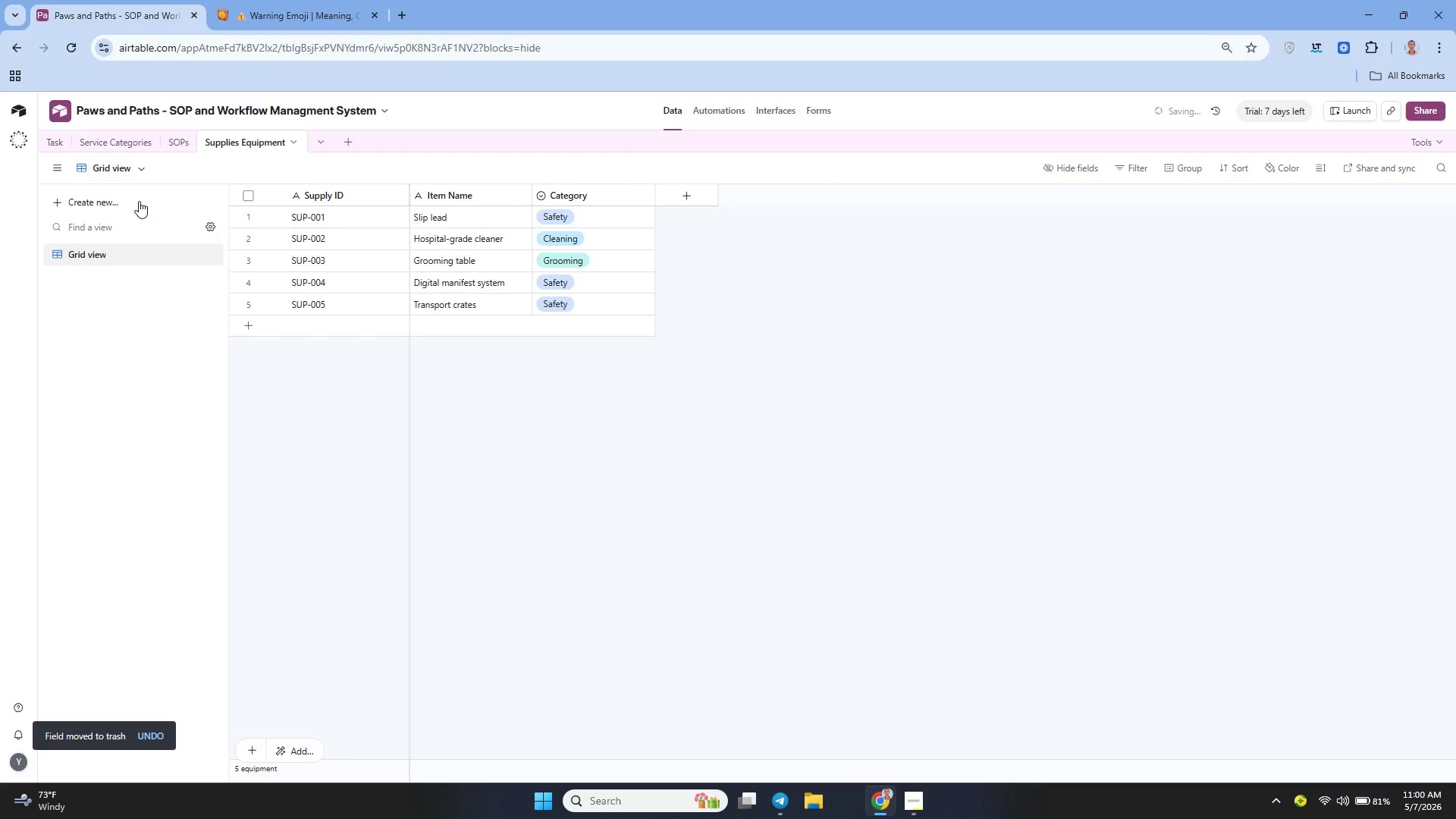 
left_click([175, 143])
 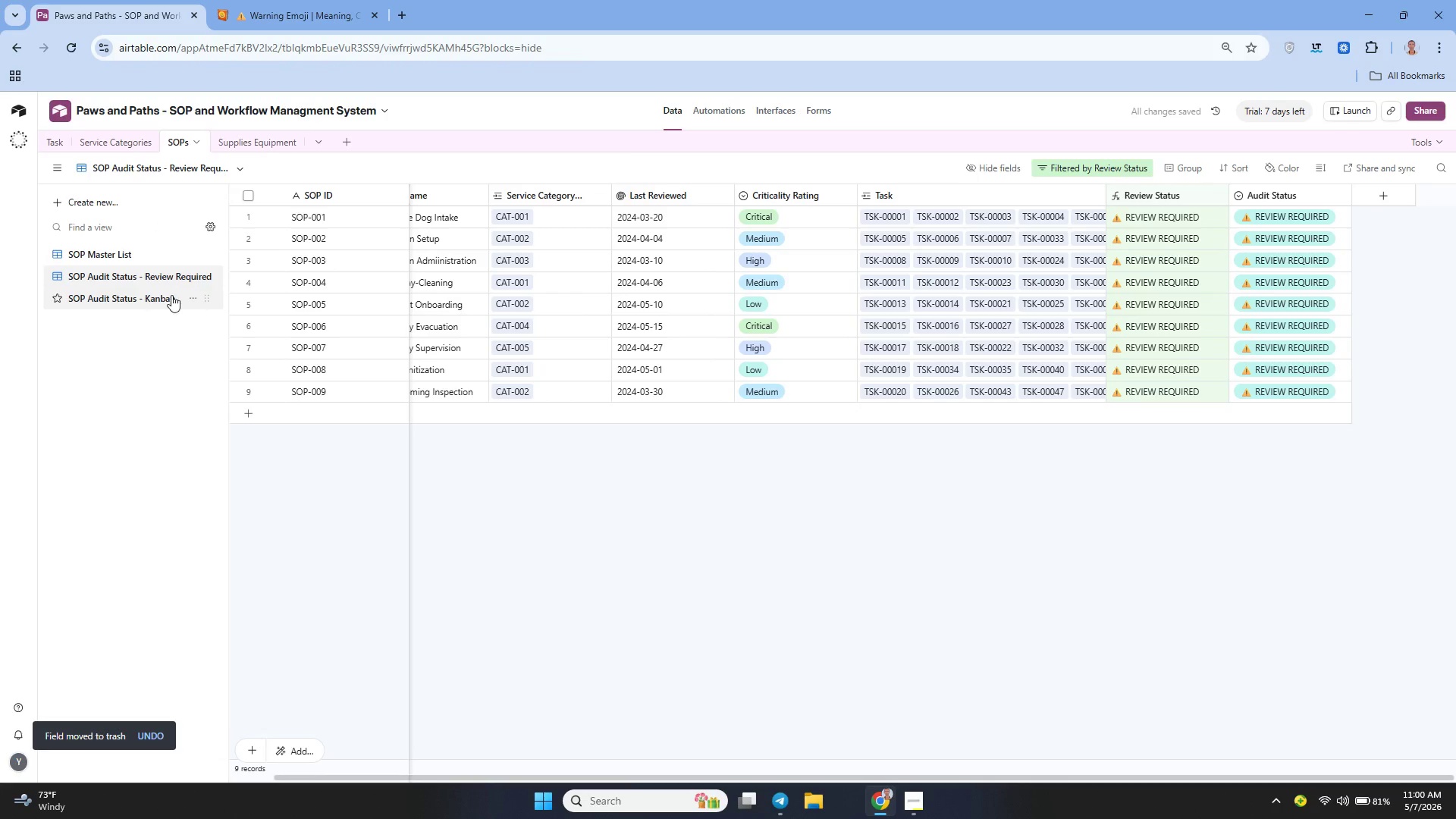 
left_click([135, 296])
 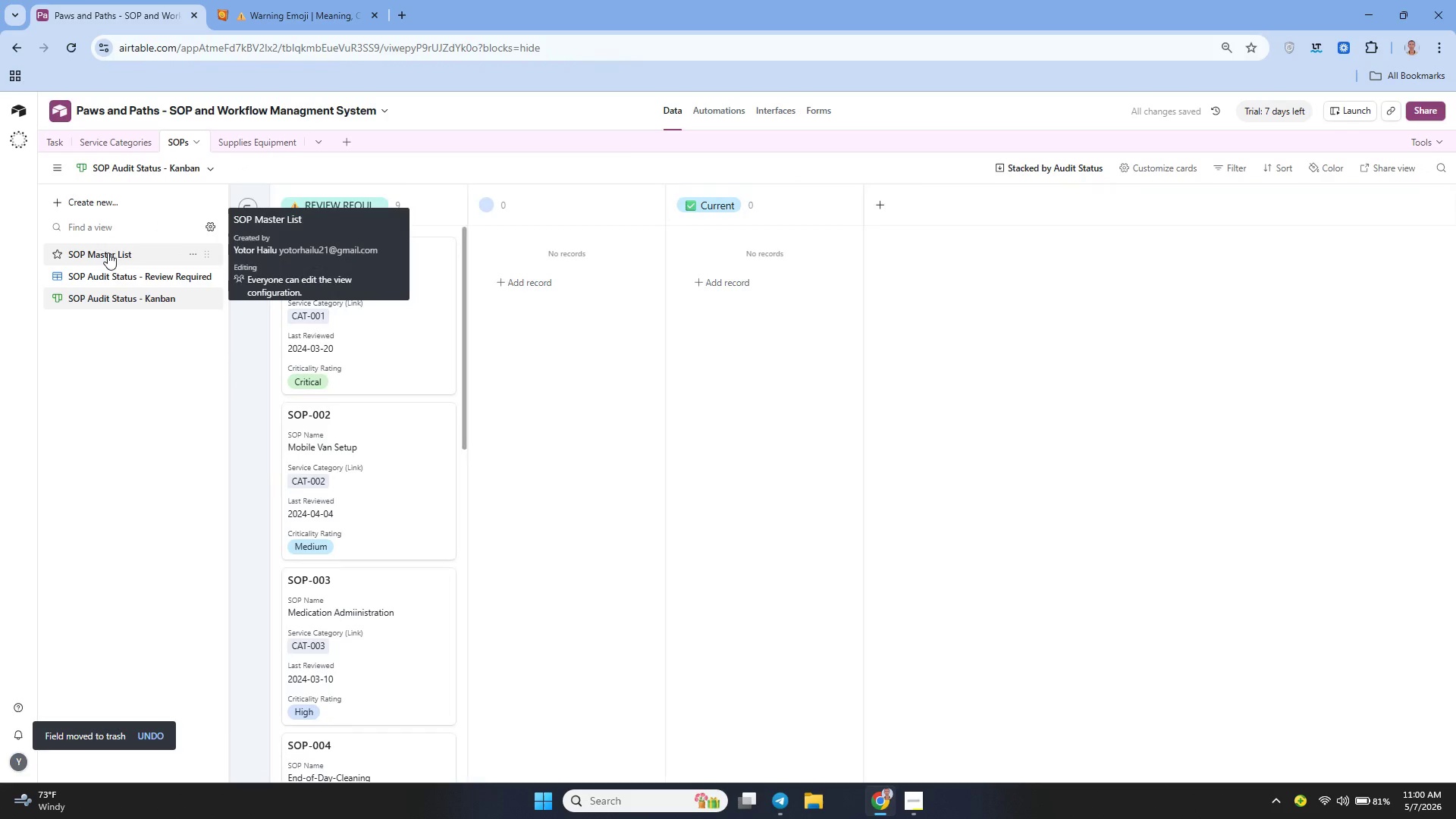 
left_click([108, 253])
 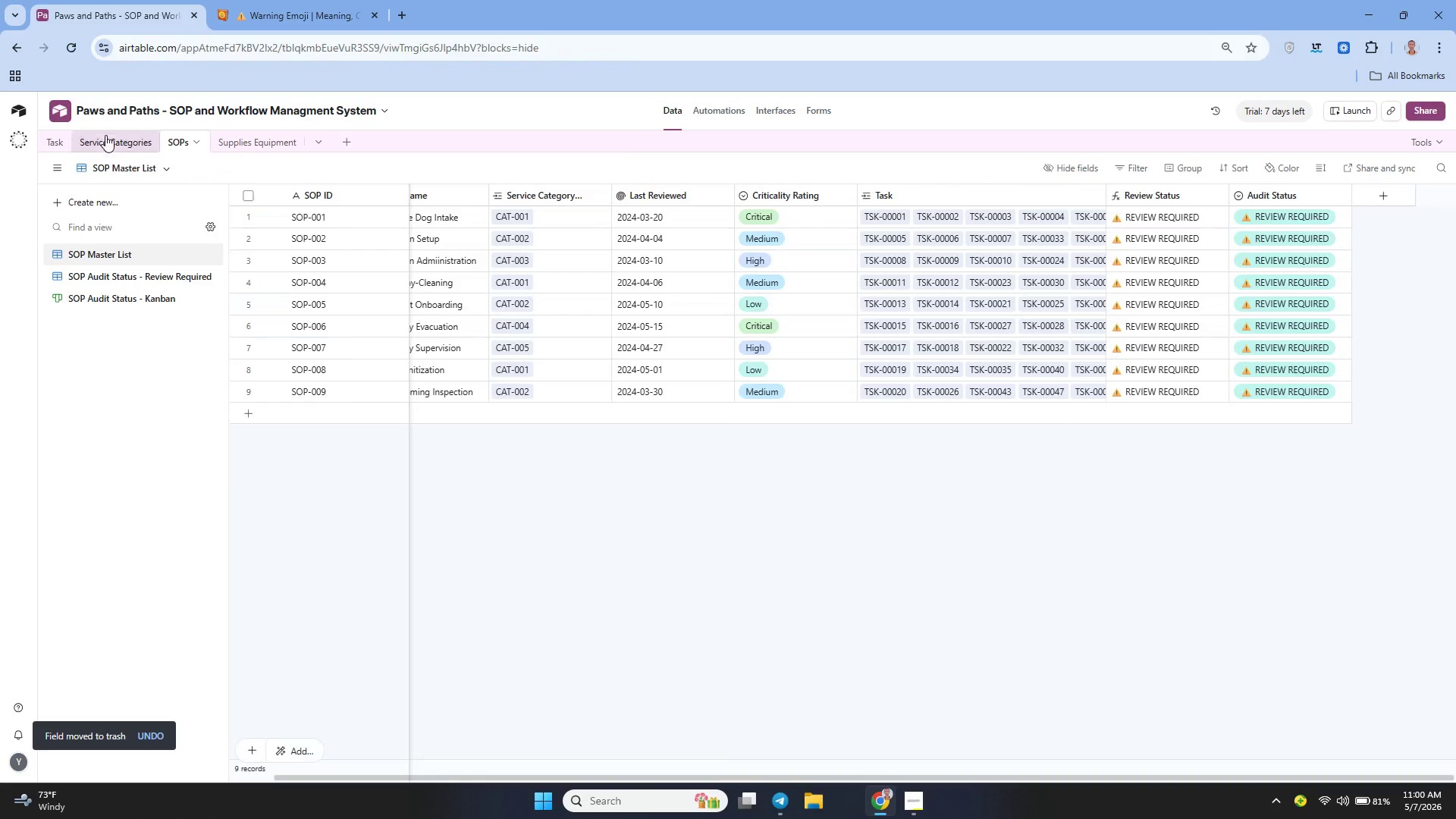 
left_click([111, 140])
 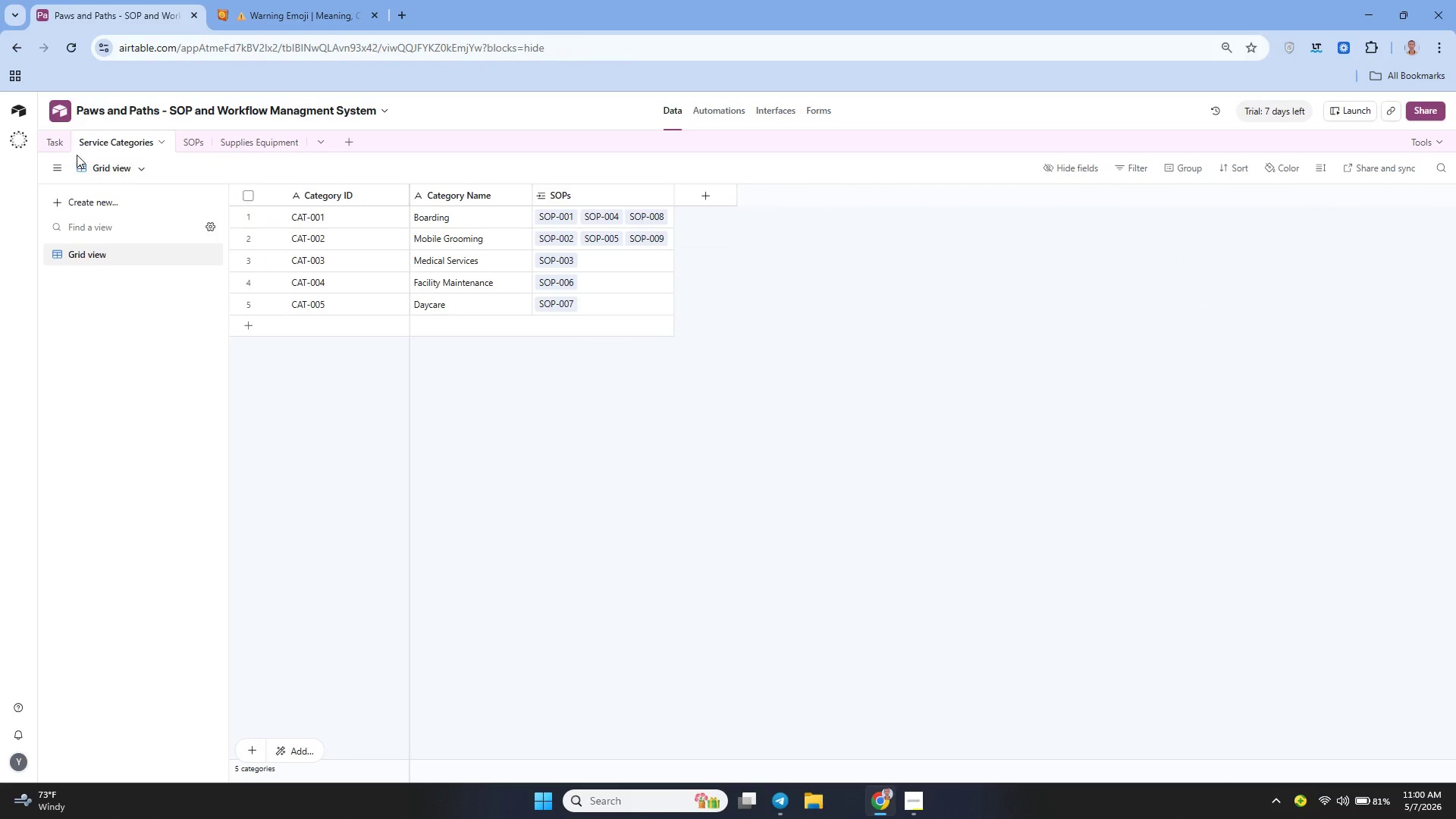 
left_click([49, 142])
 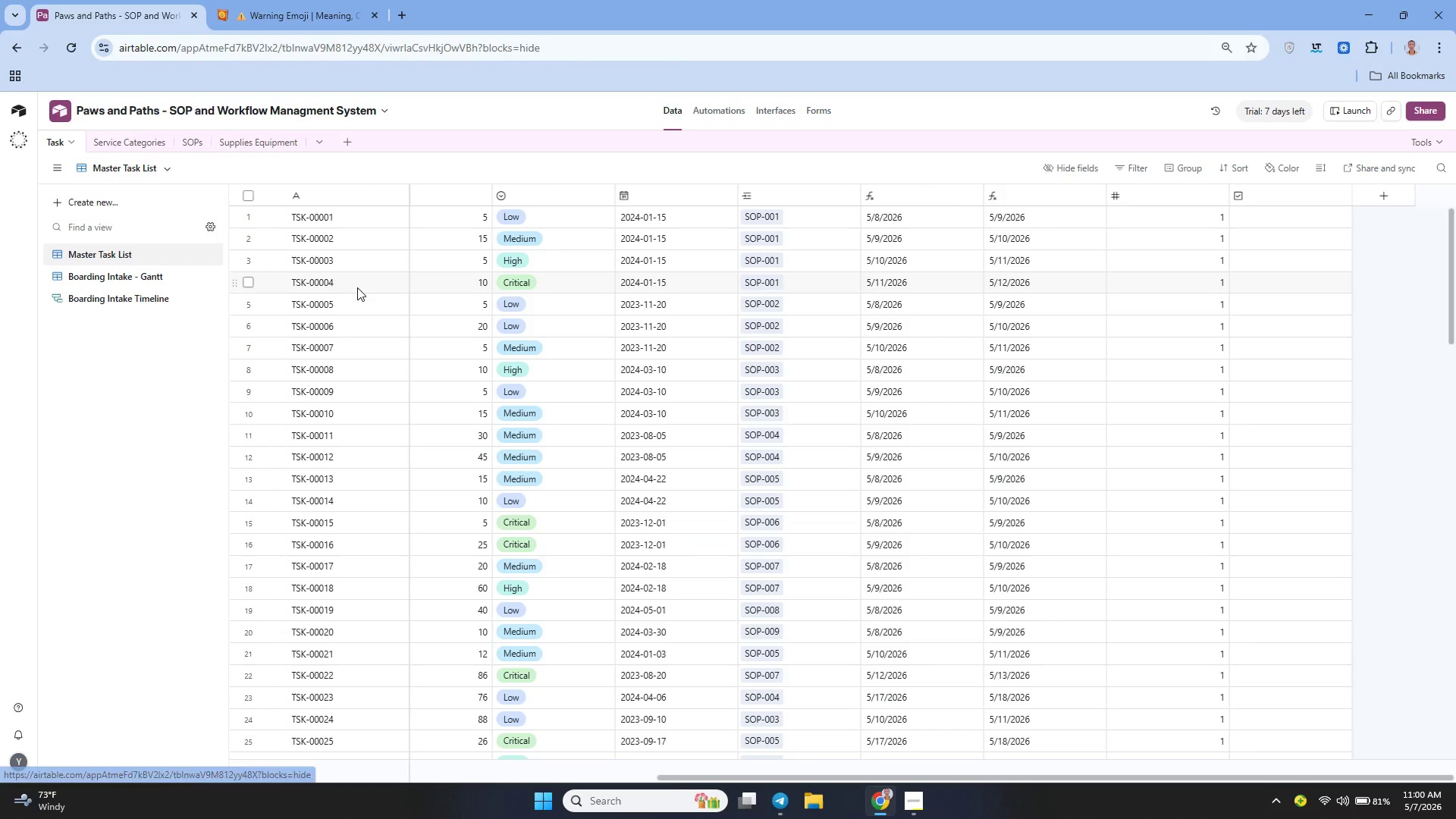 
mouse_move([500, 342])
 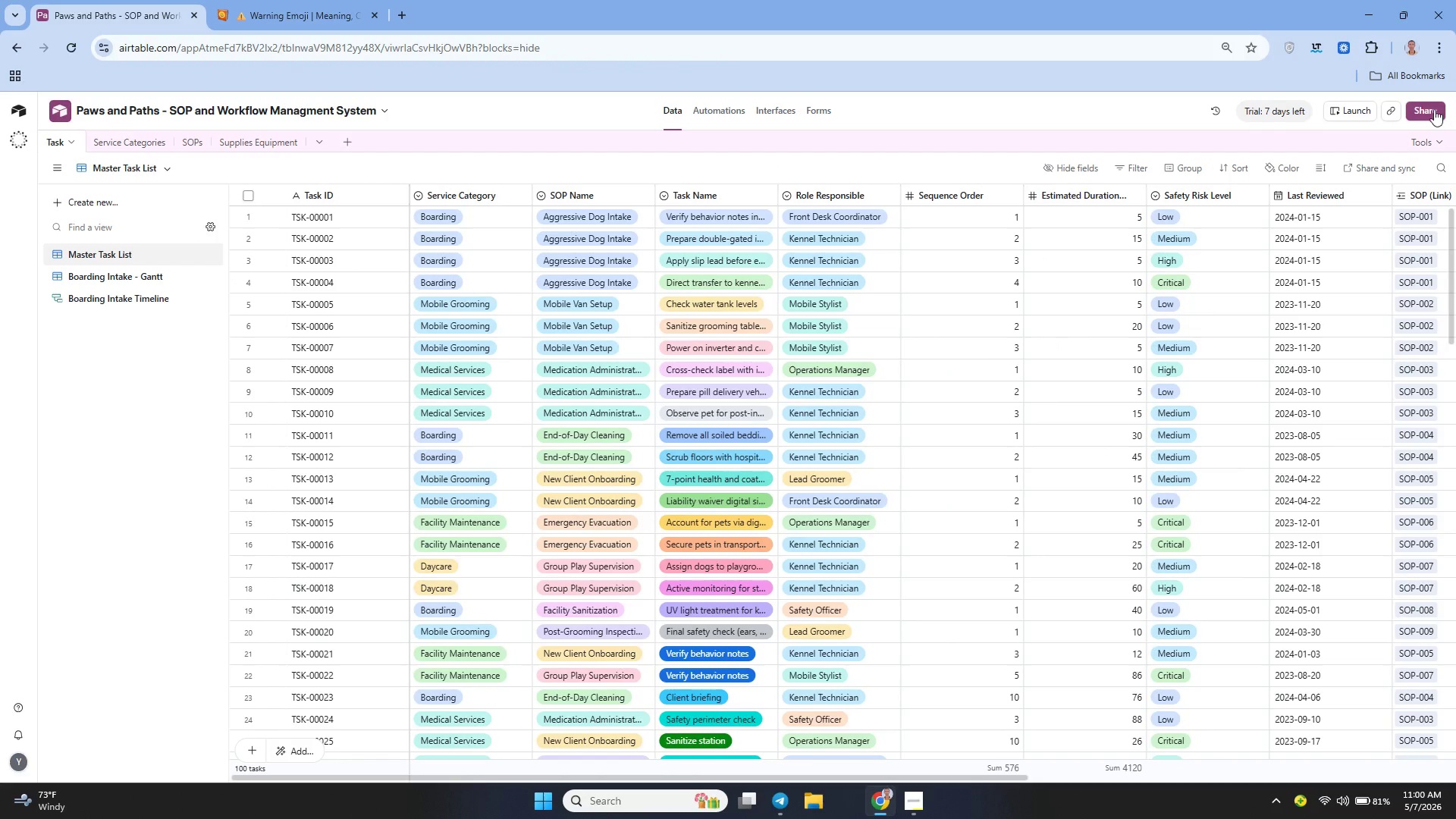 
left_click([1430, 109])
 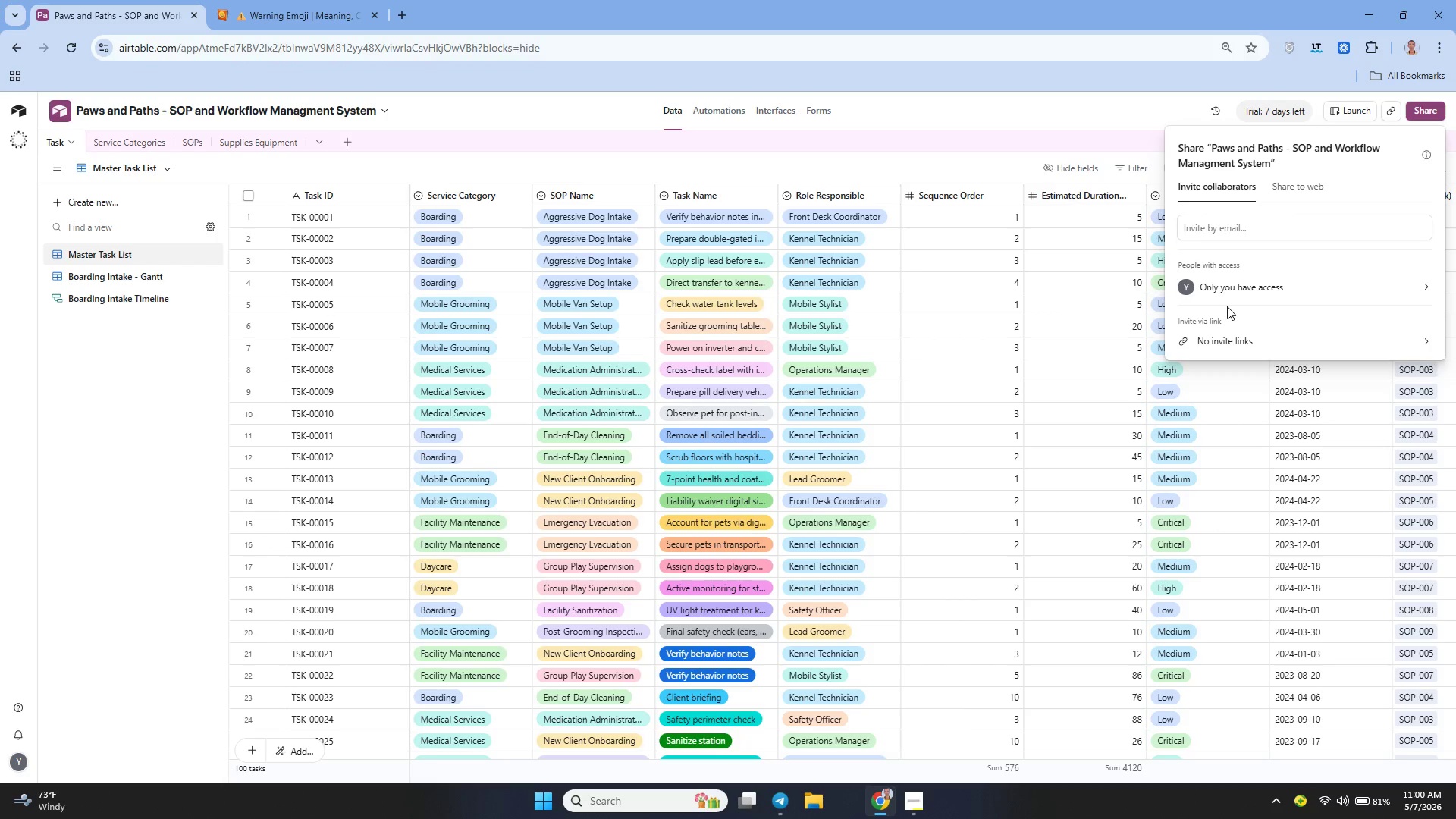 
left_click([1313, 181])
 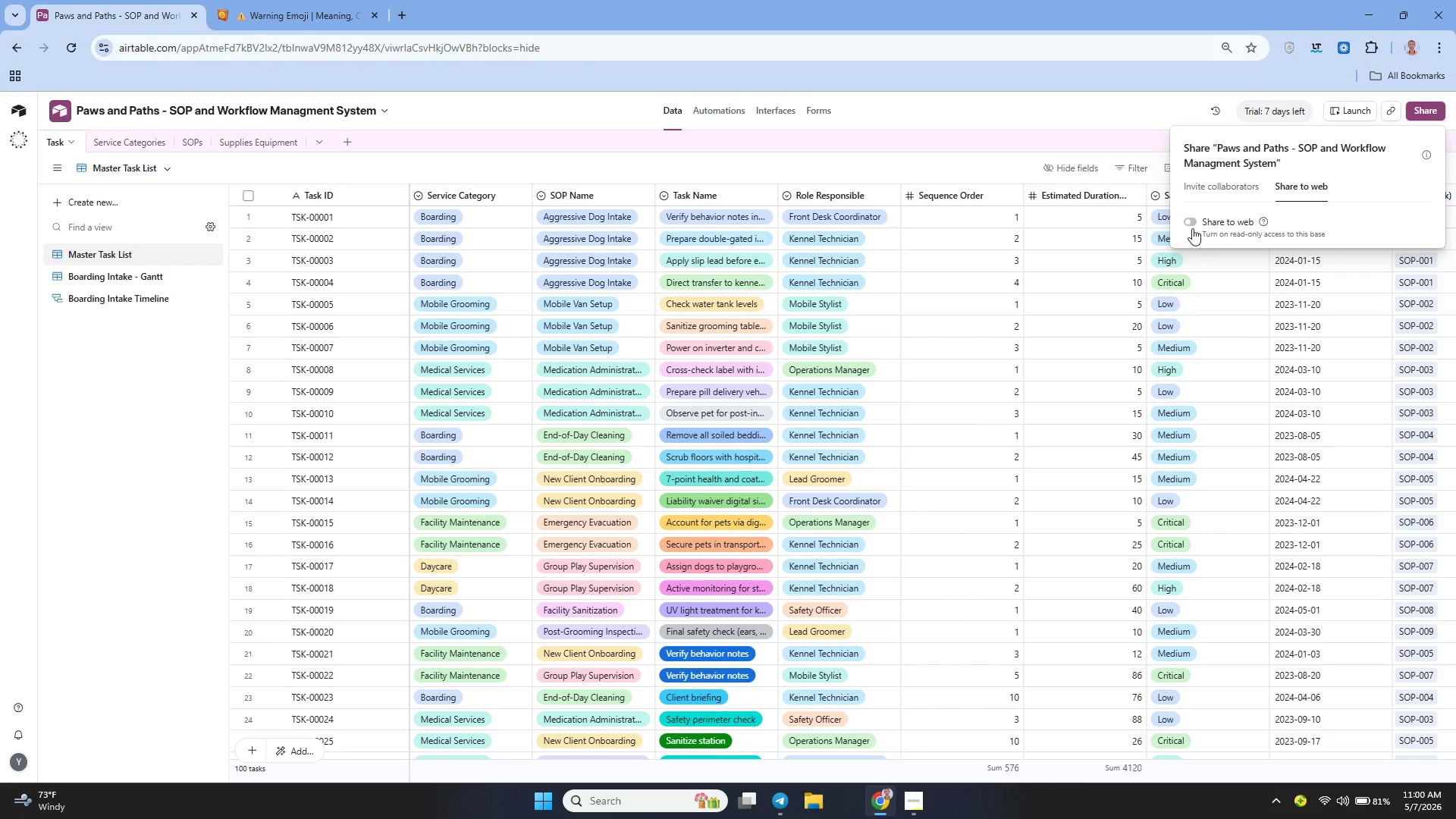 
left_click([1190, 225])
 